 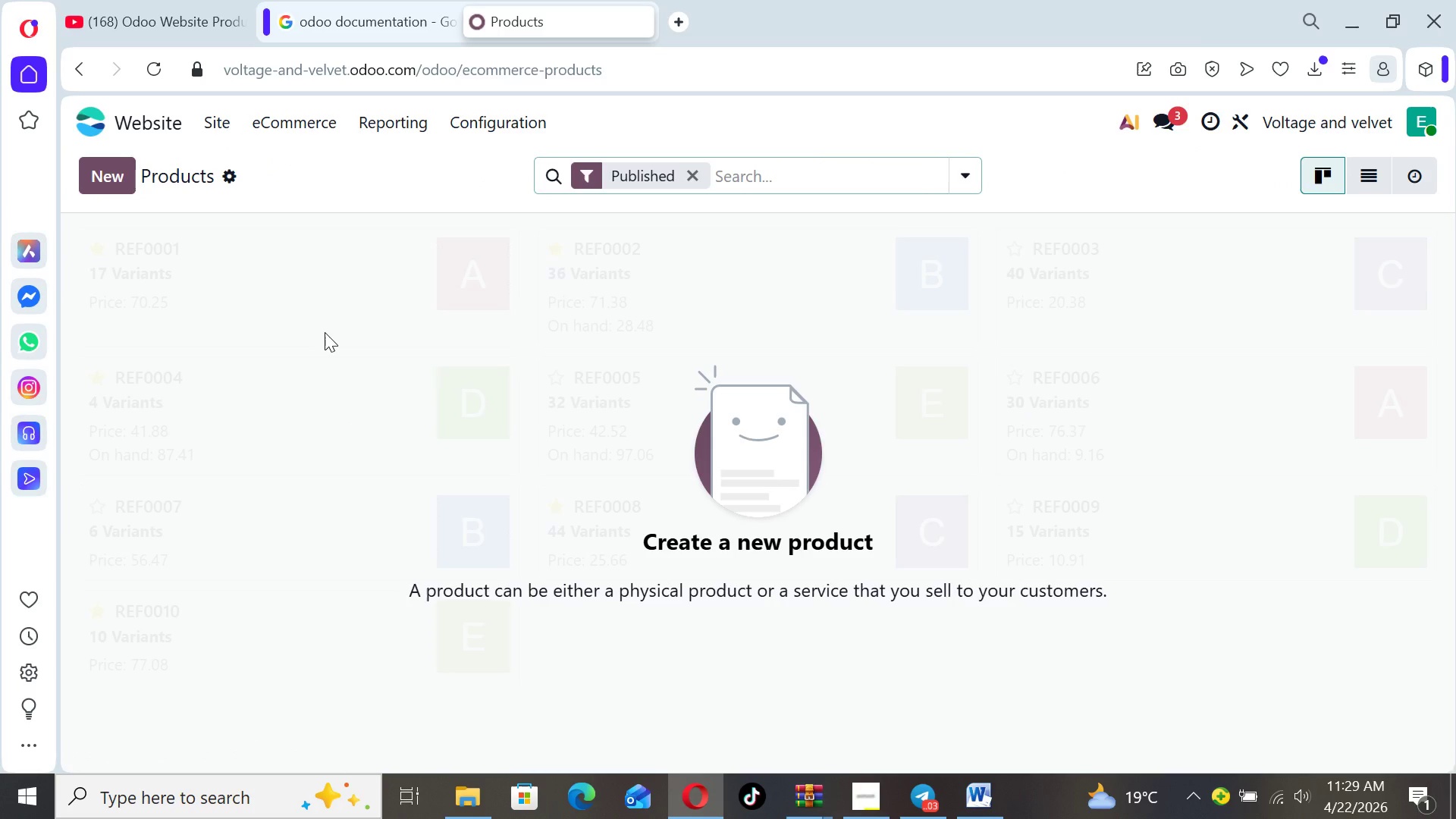 
left_click([99, 166])
 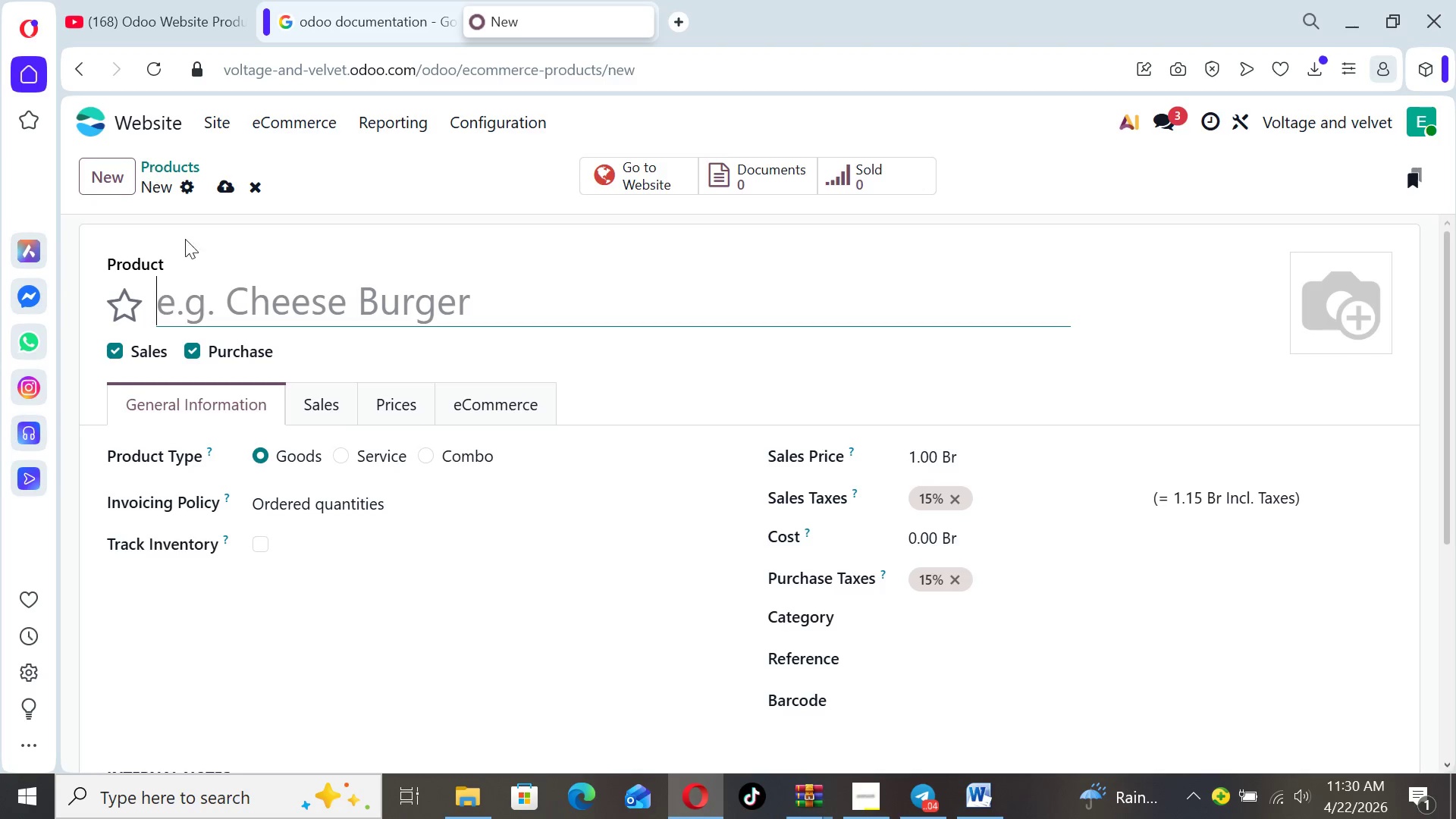 
wait(6.36)
 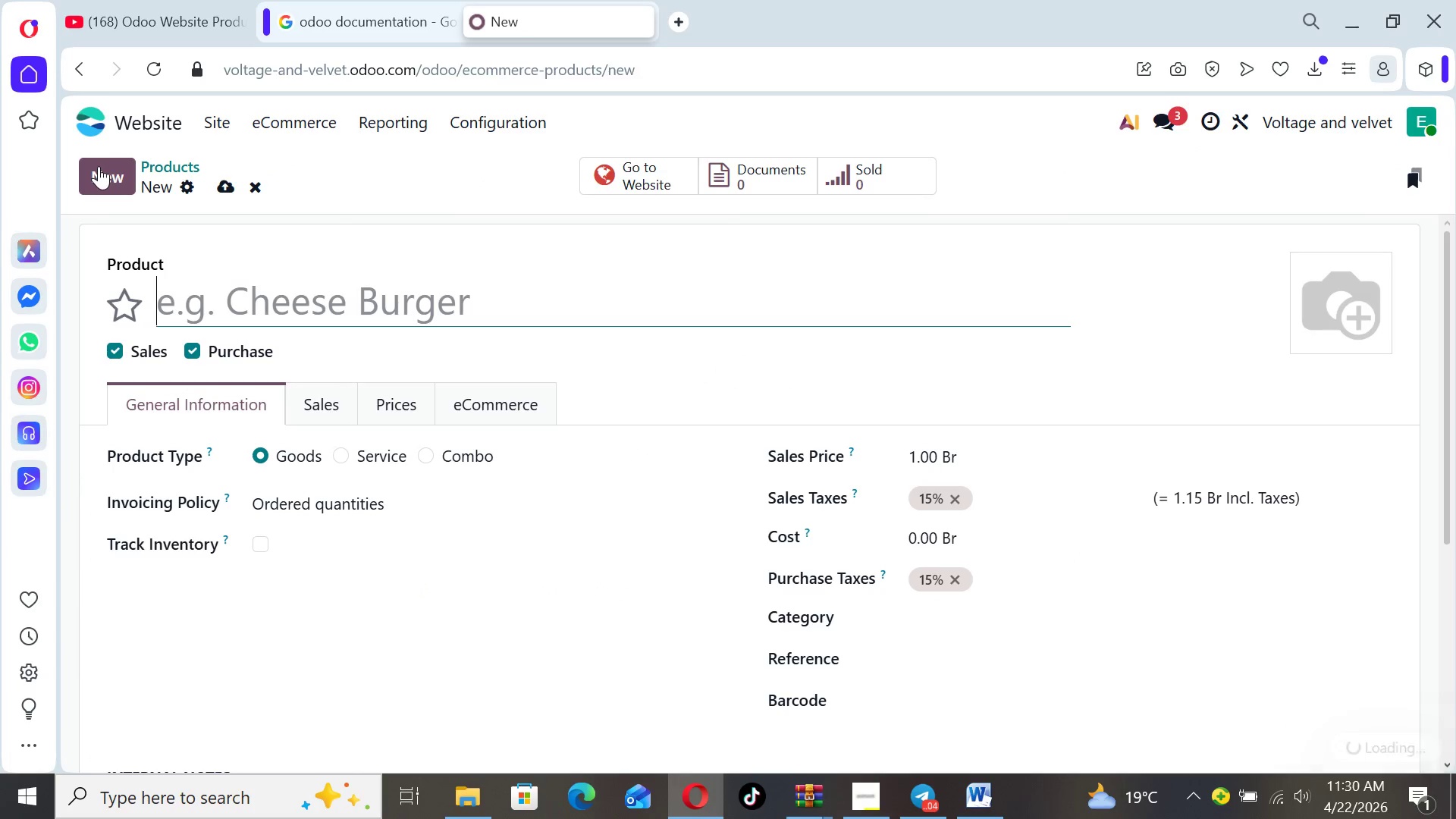 
key(CapsLock)
 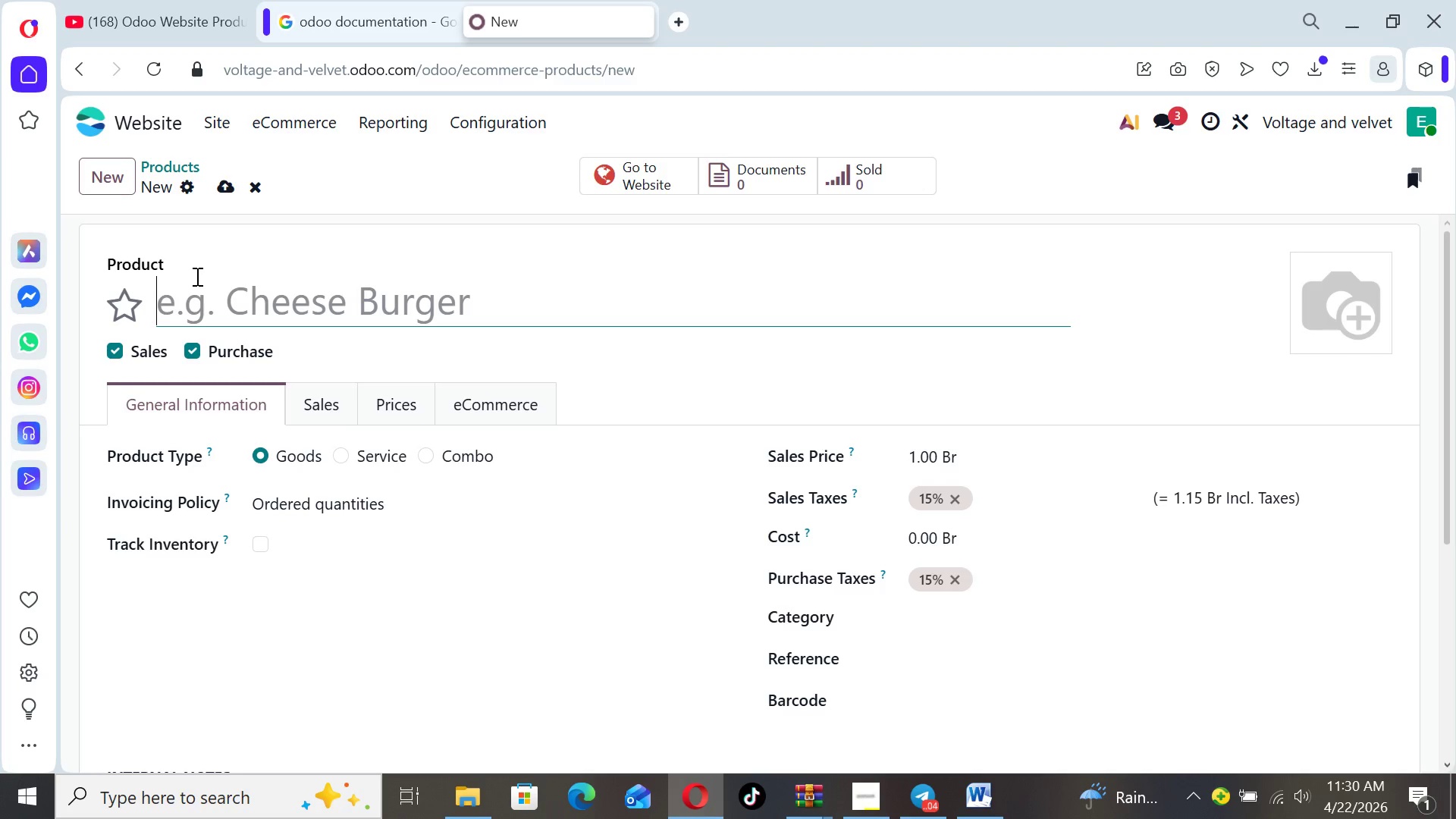 
key(A)
 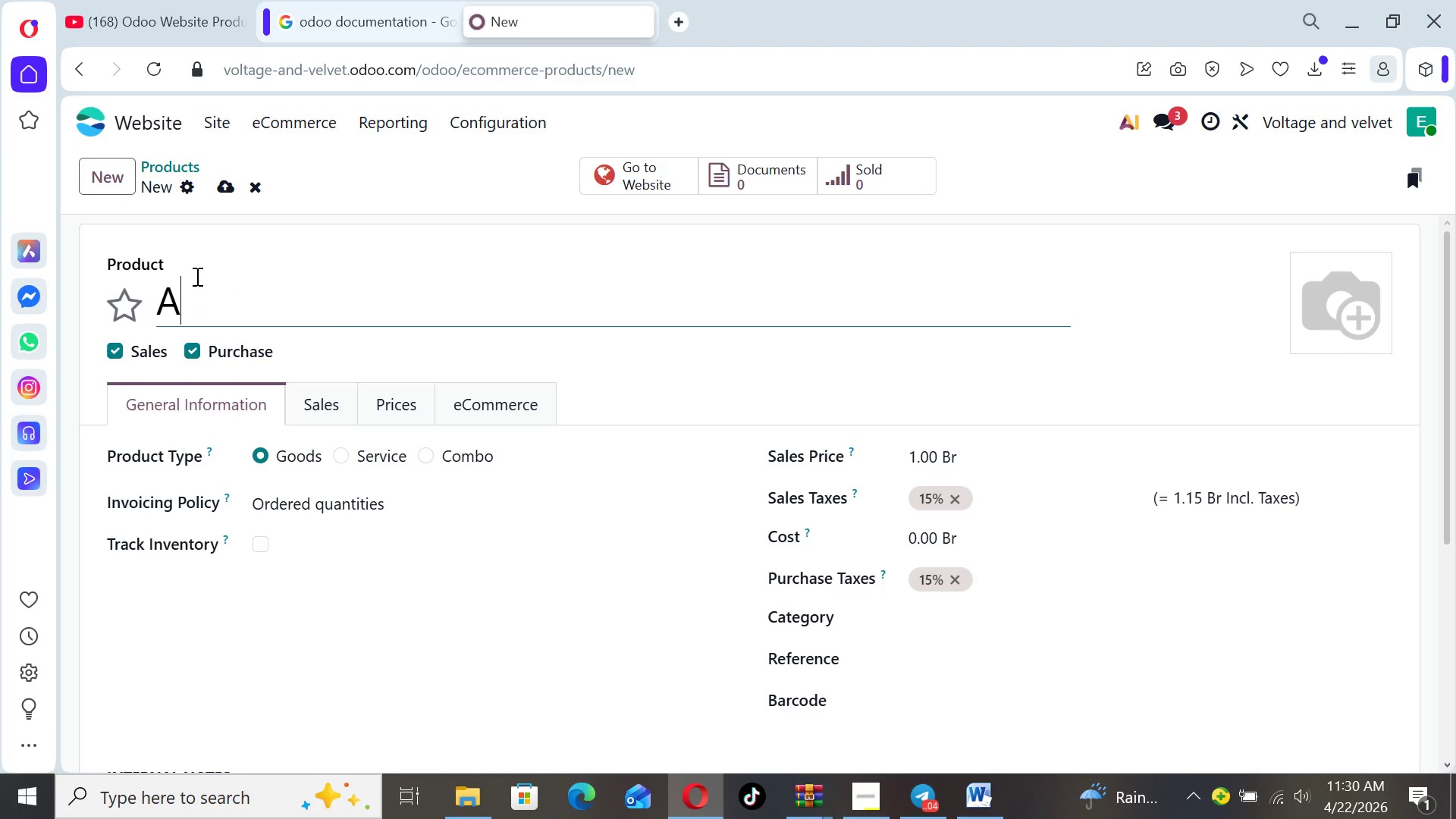 
wait(11.33)
 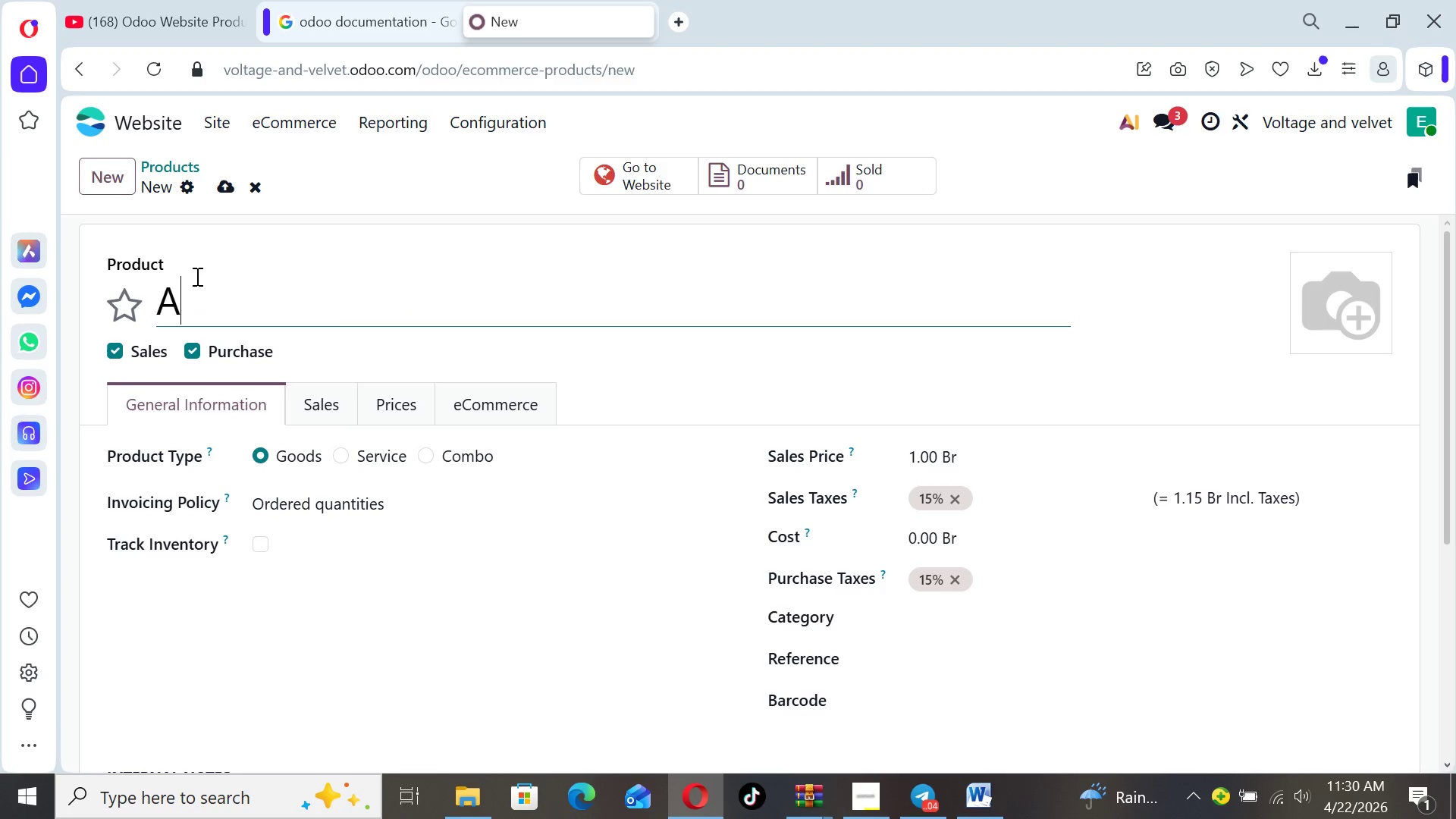 
type(urora Analog Dely)
key(Backspace)
type(ay)
 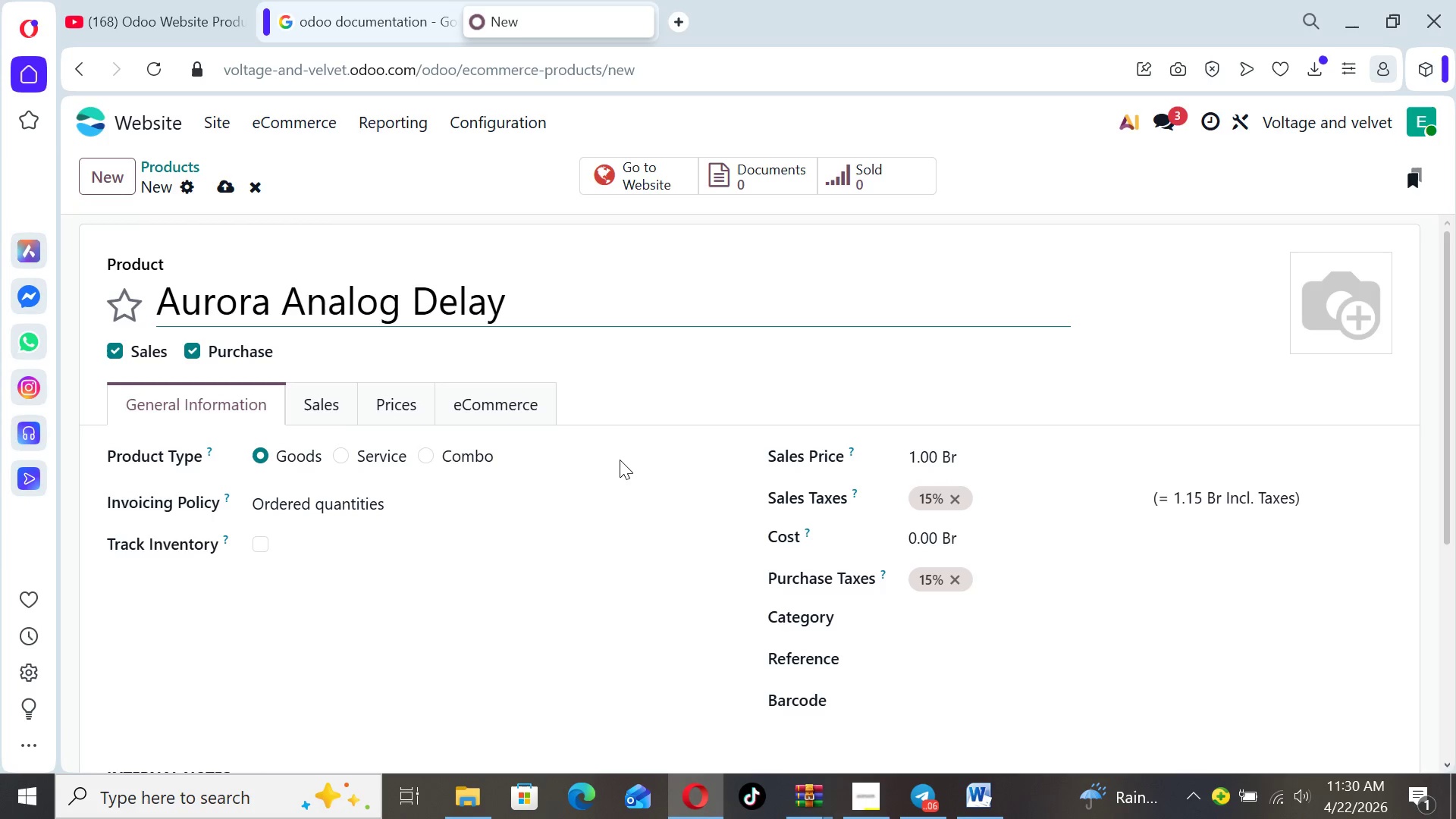 
wait(14.01)
 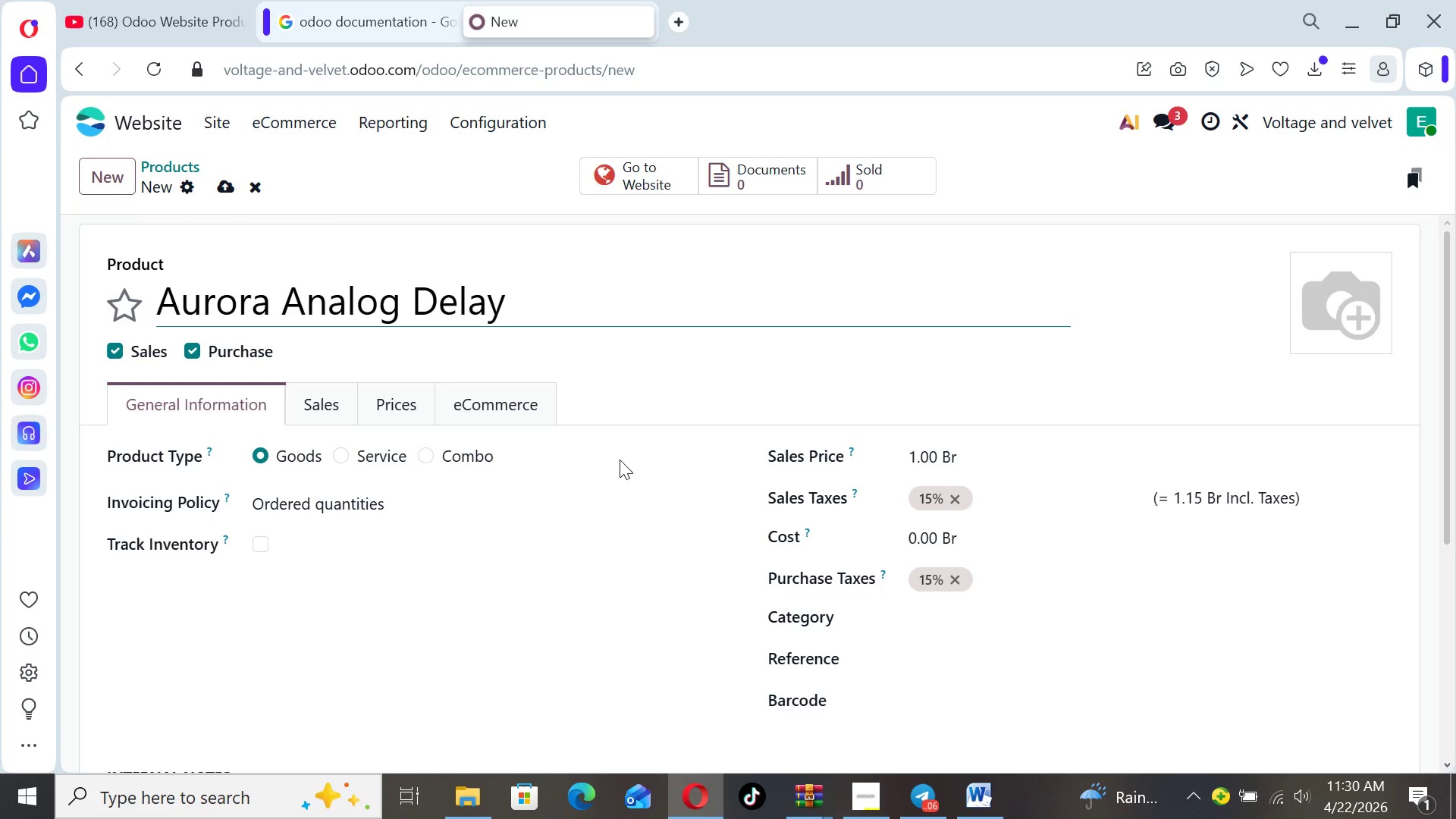 
left_click([946, 460])
 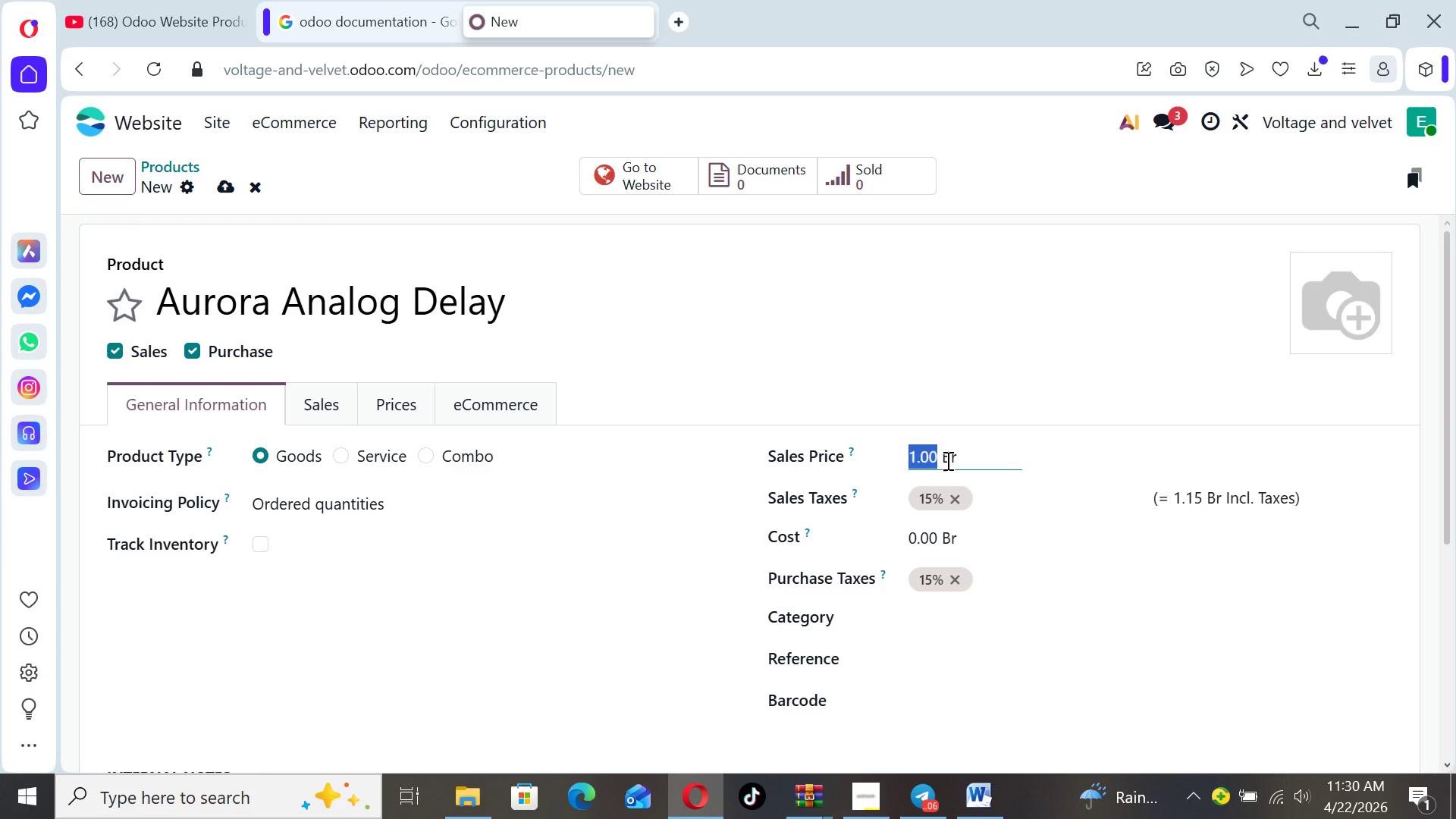 
wait(6.67)
 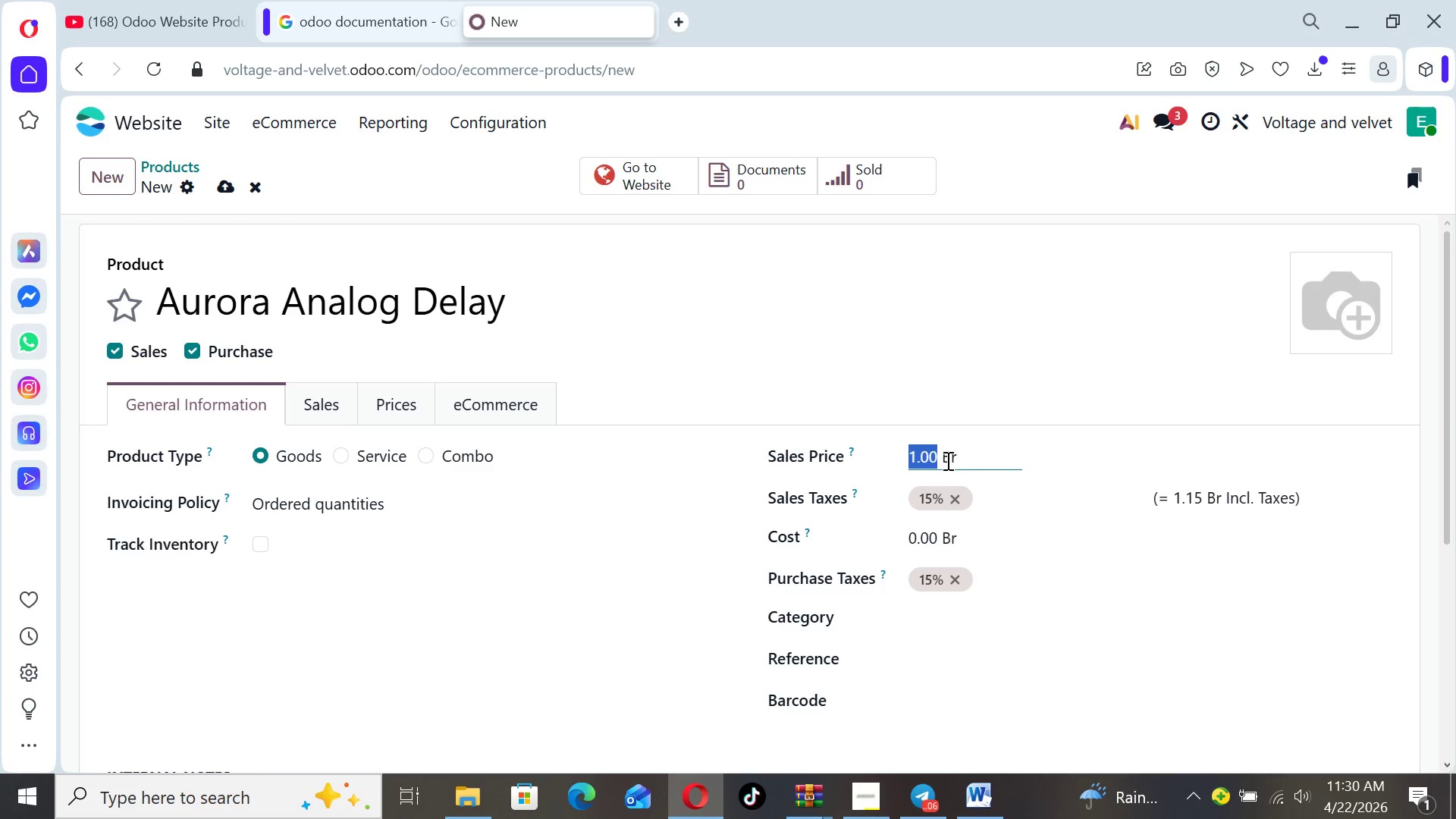 
type(7000)
 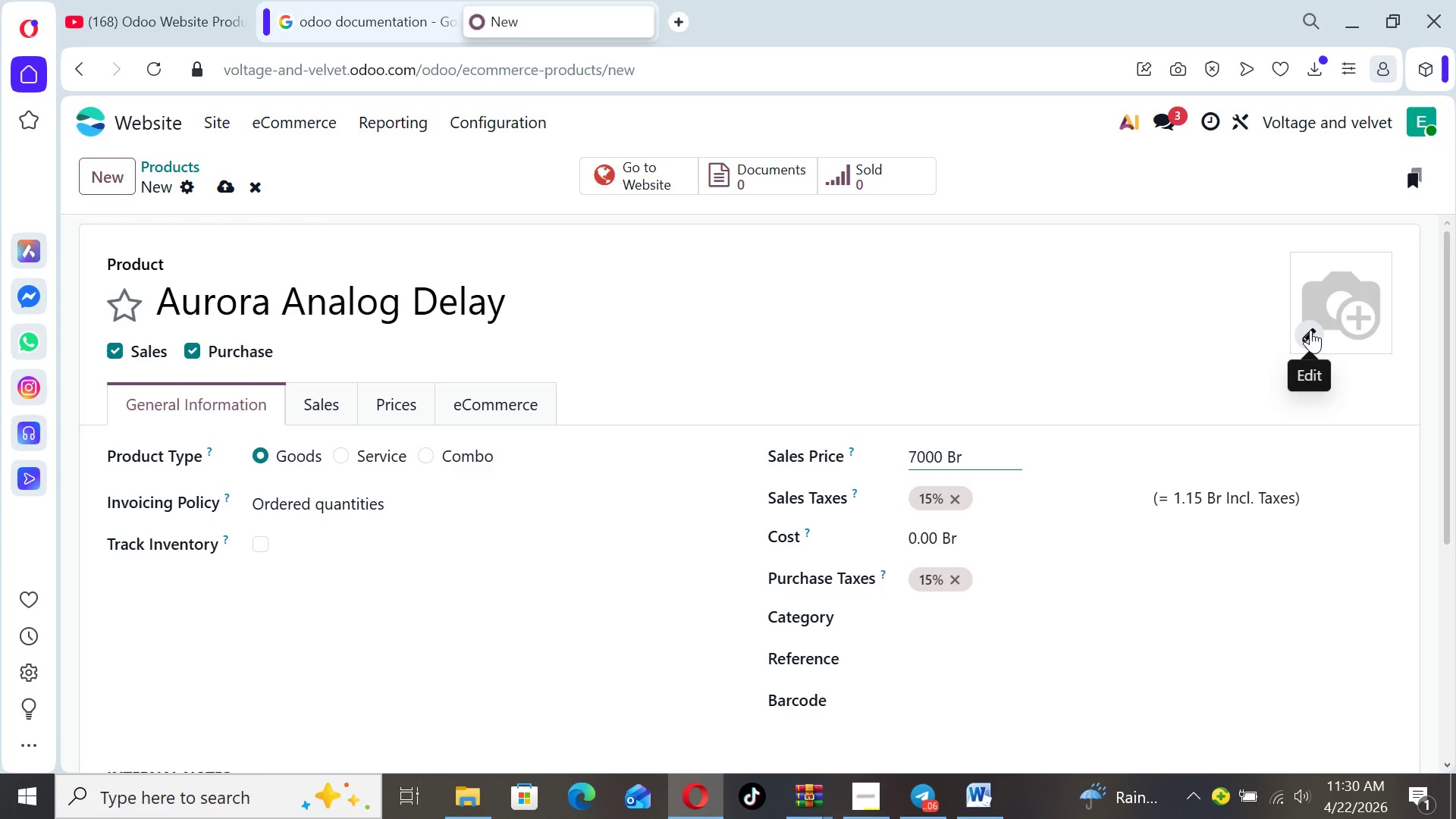 
left_click([1310, 330])
 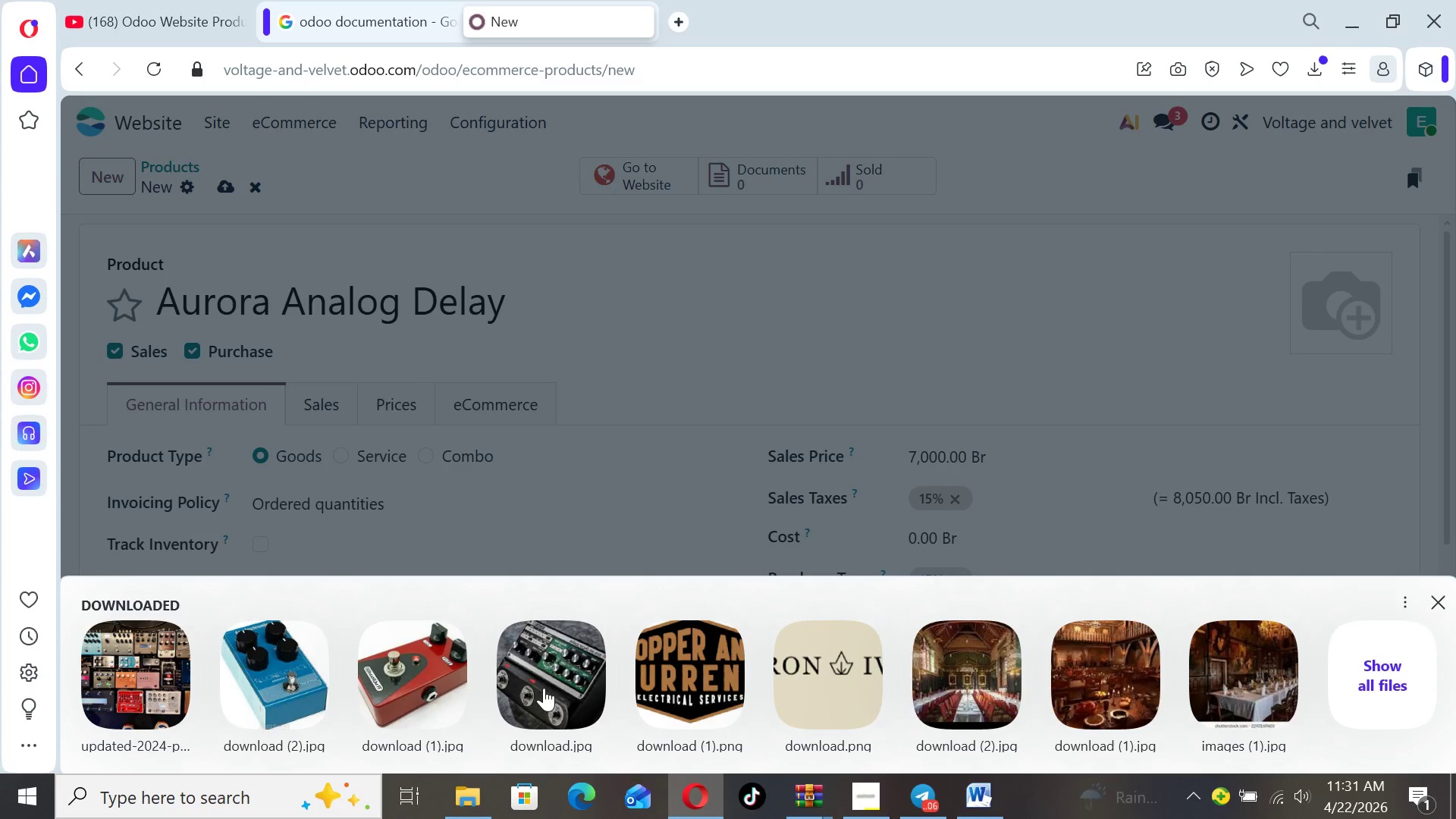 
wait(6.64)
 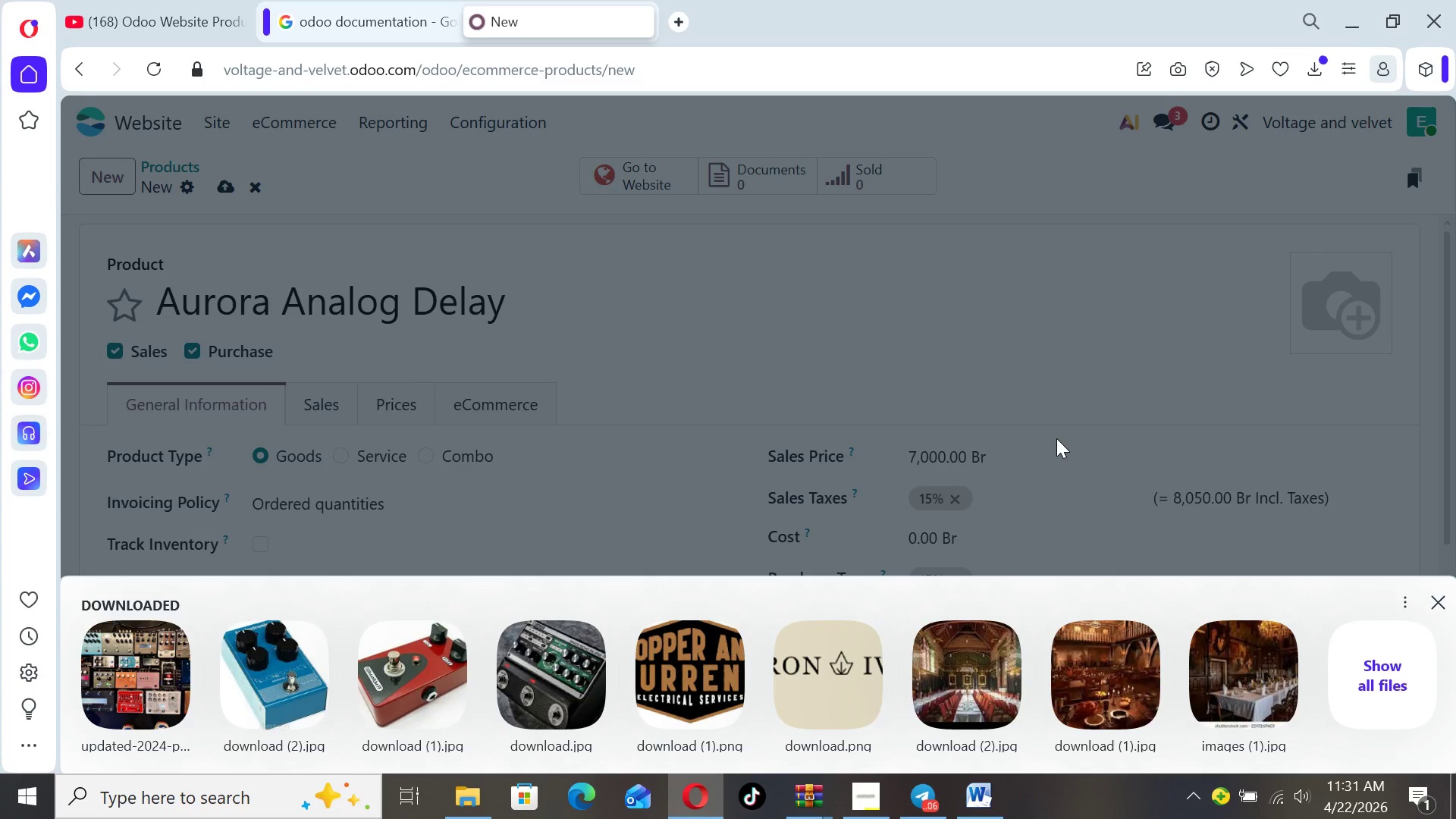 
left_click([544, 688])
 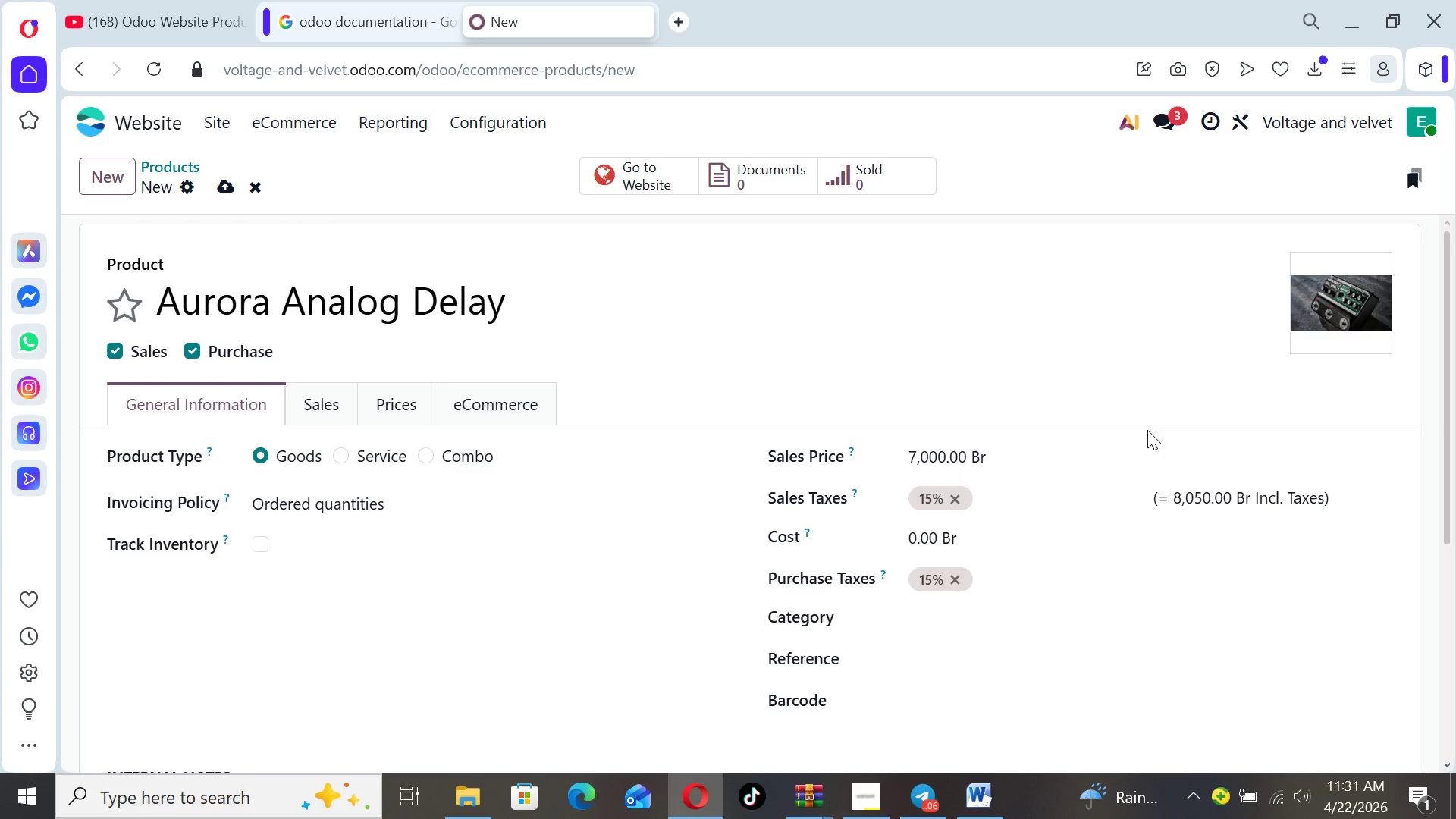 
wait(8.99)
 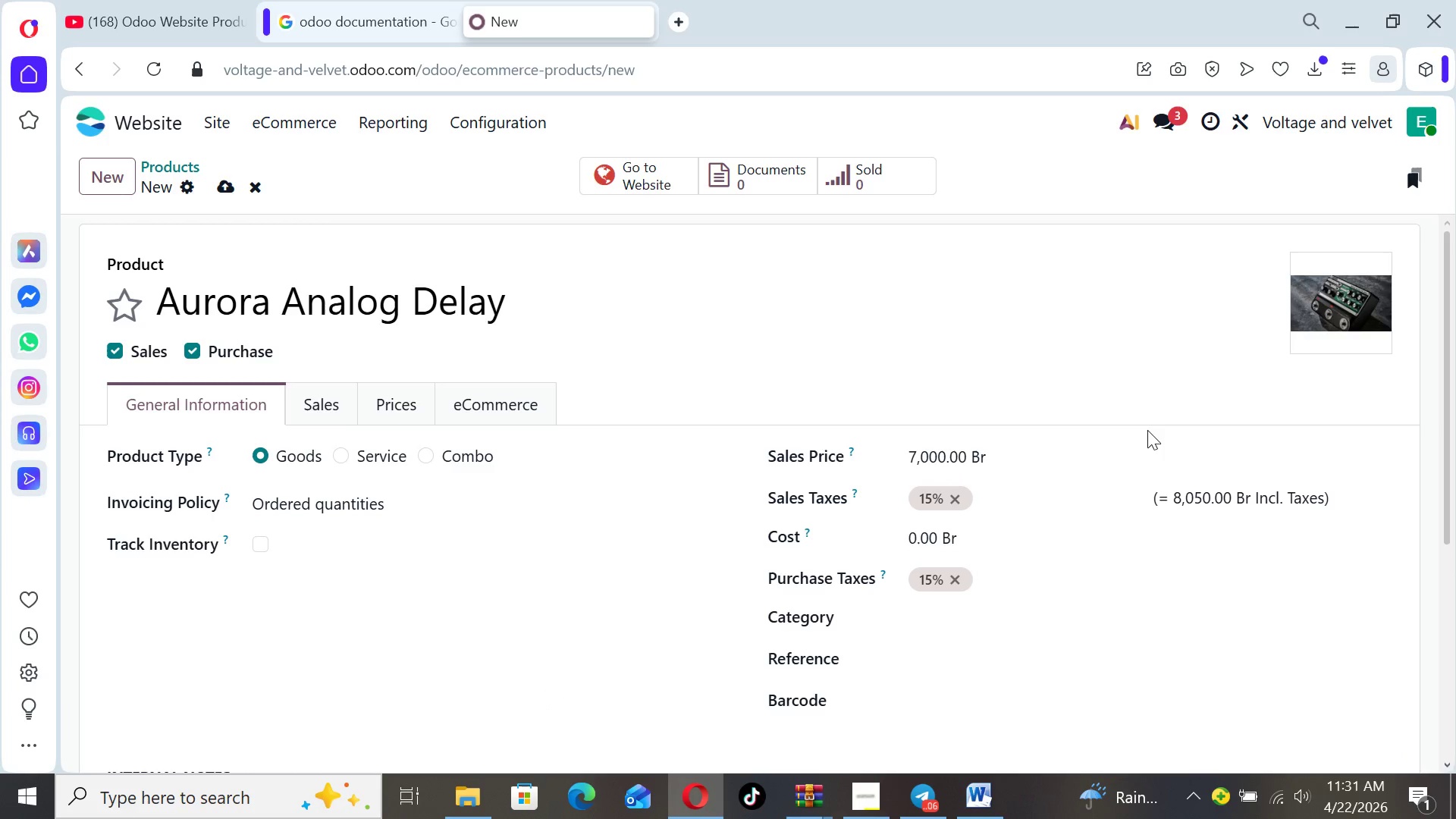 
left_click_drag(start_coordinate=[1443, 424], to_coordinate=[1453, 515])
 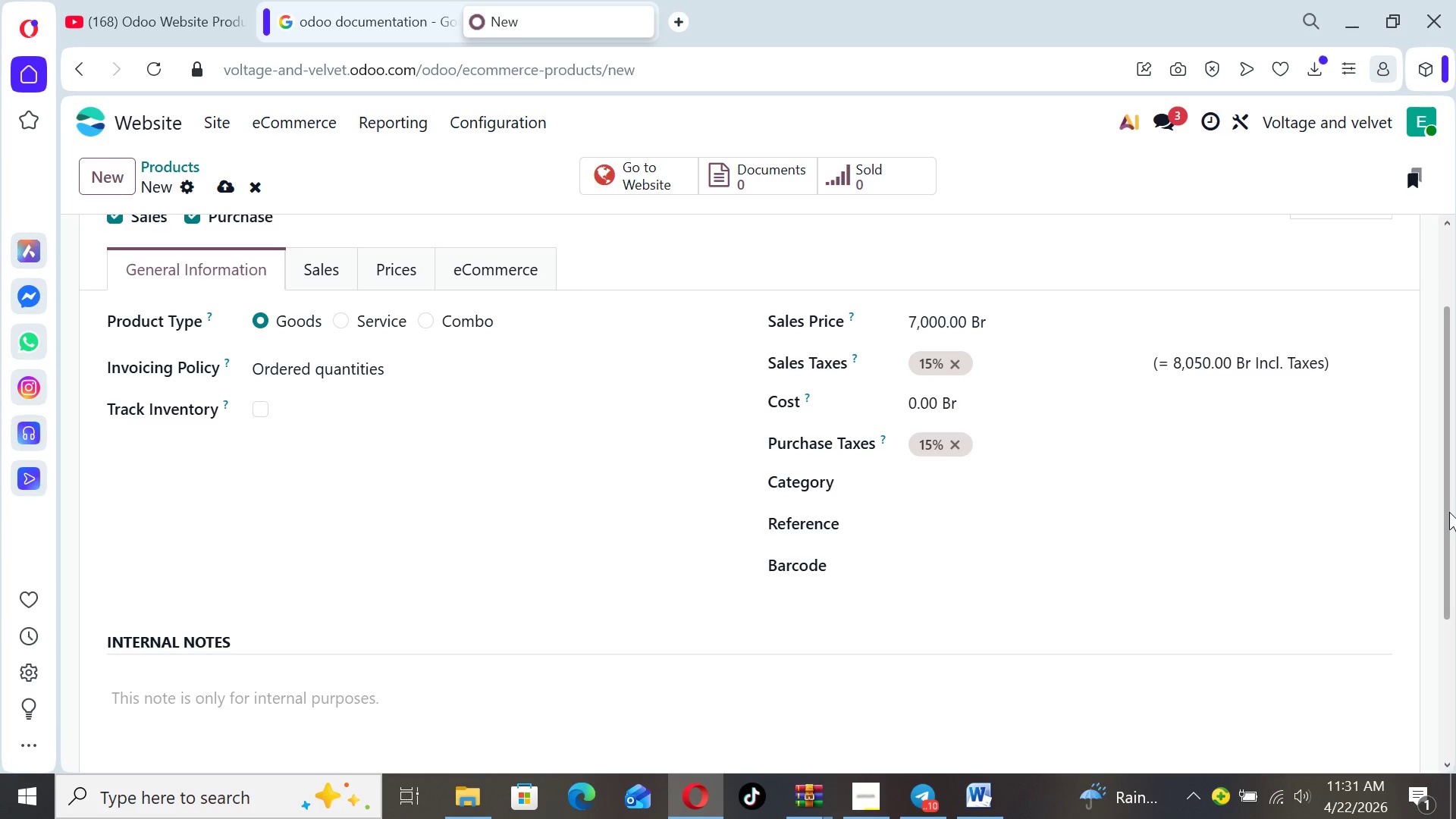 
left_click_drag(start_coordinate=[1442, 509], to_coordinate=[1418, 281])
 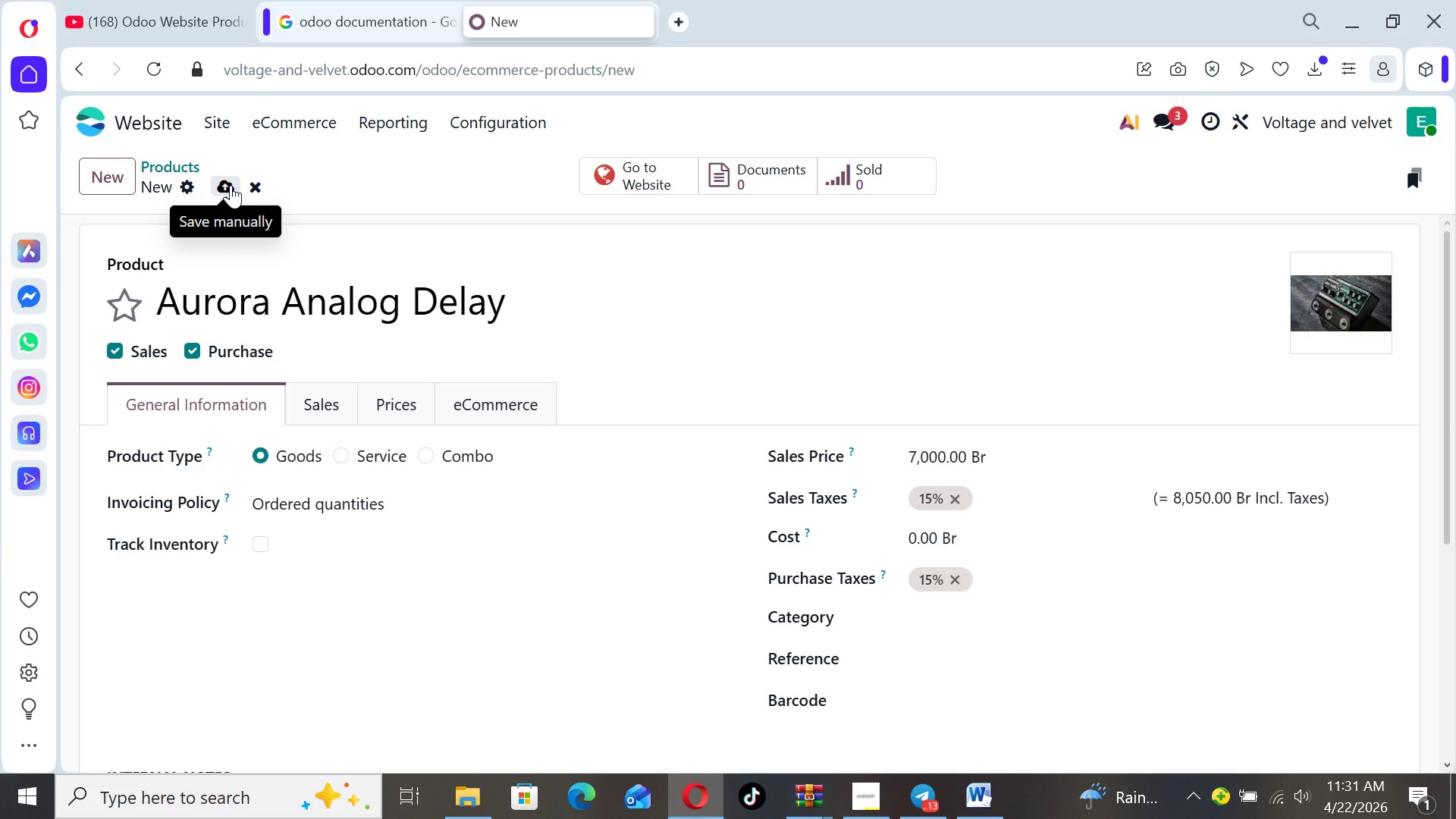 
wait(20.66)
 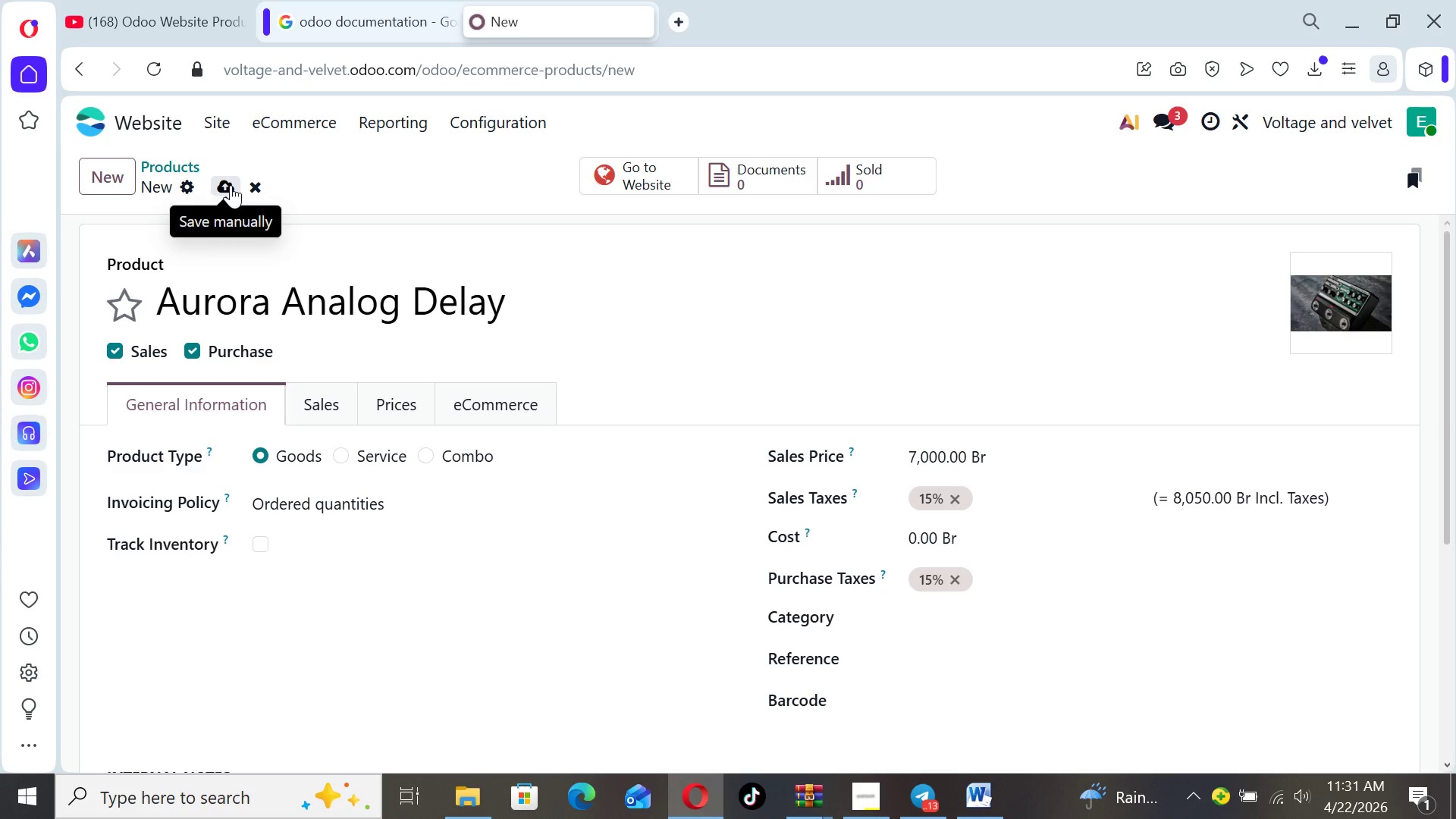 
left_click([231, 185])
 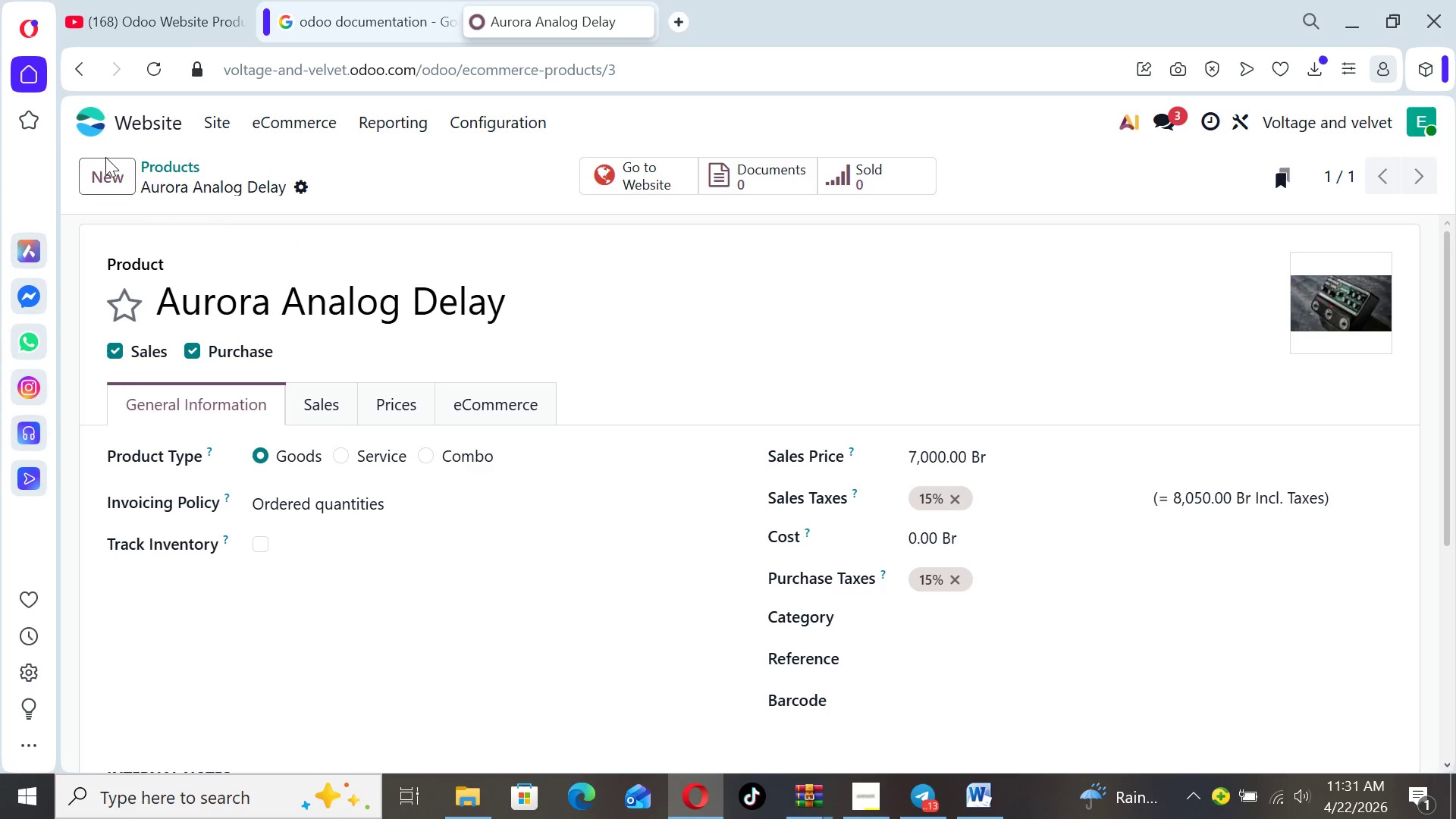 
left_click([107, 164])
 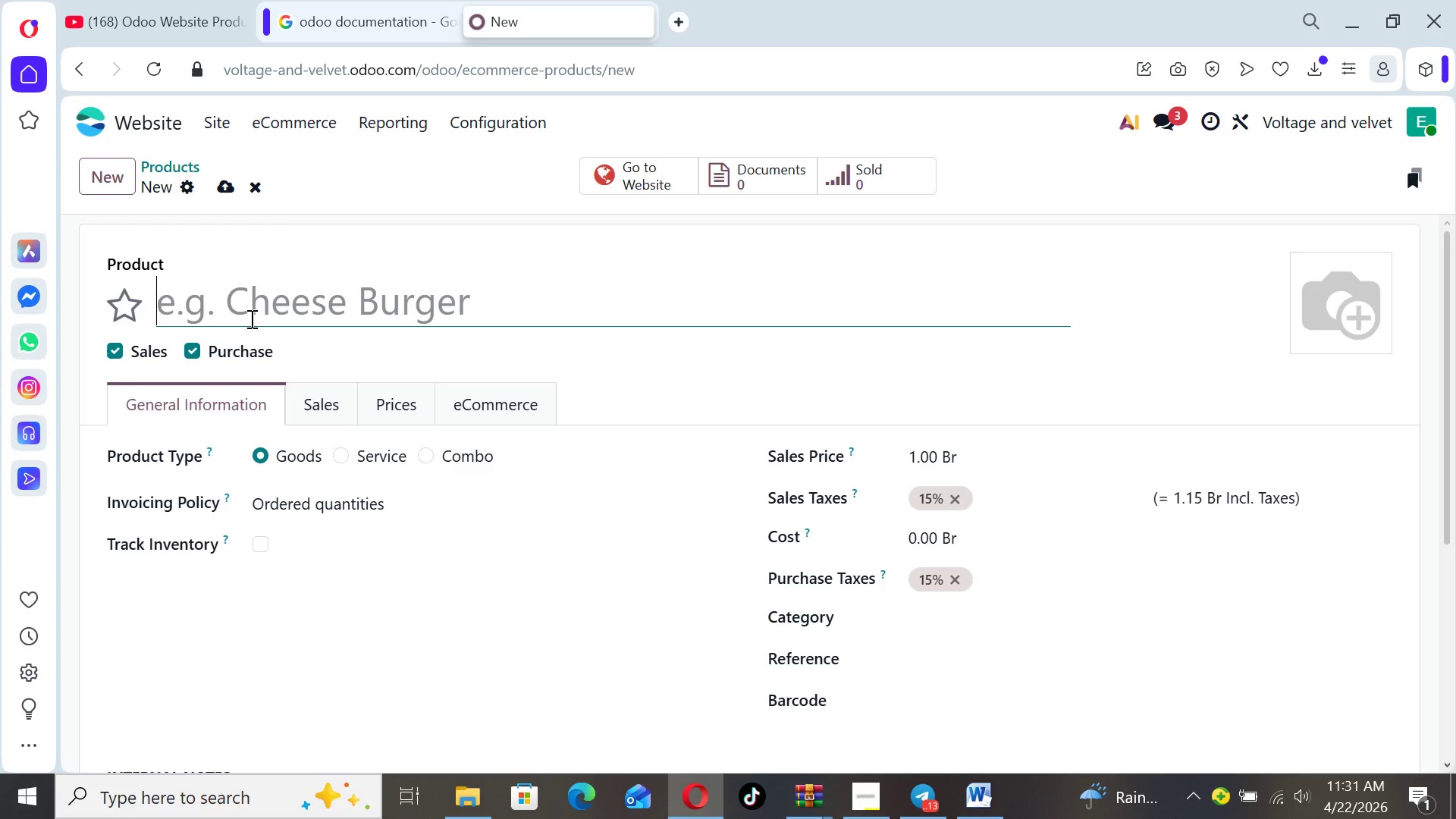 
wait(5.91)
 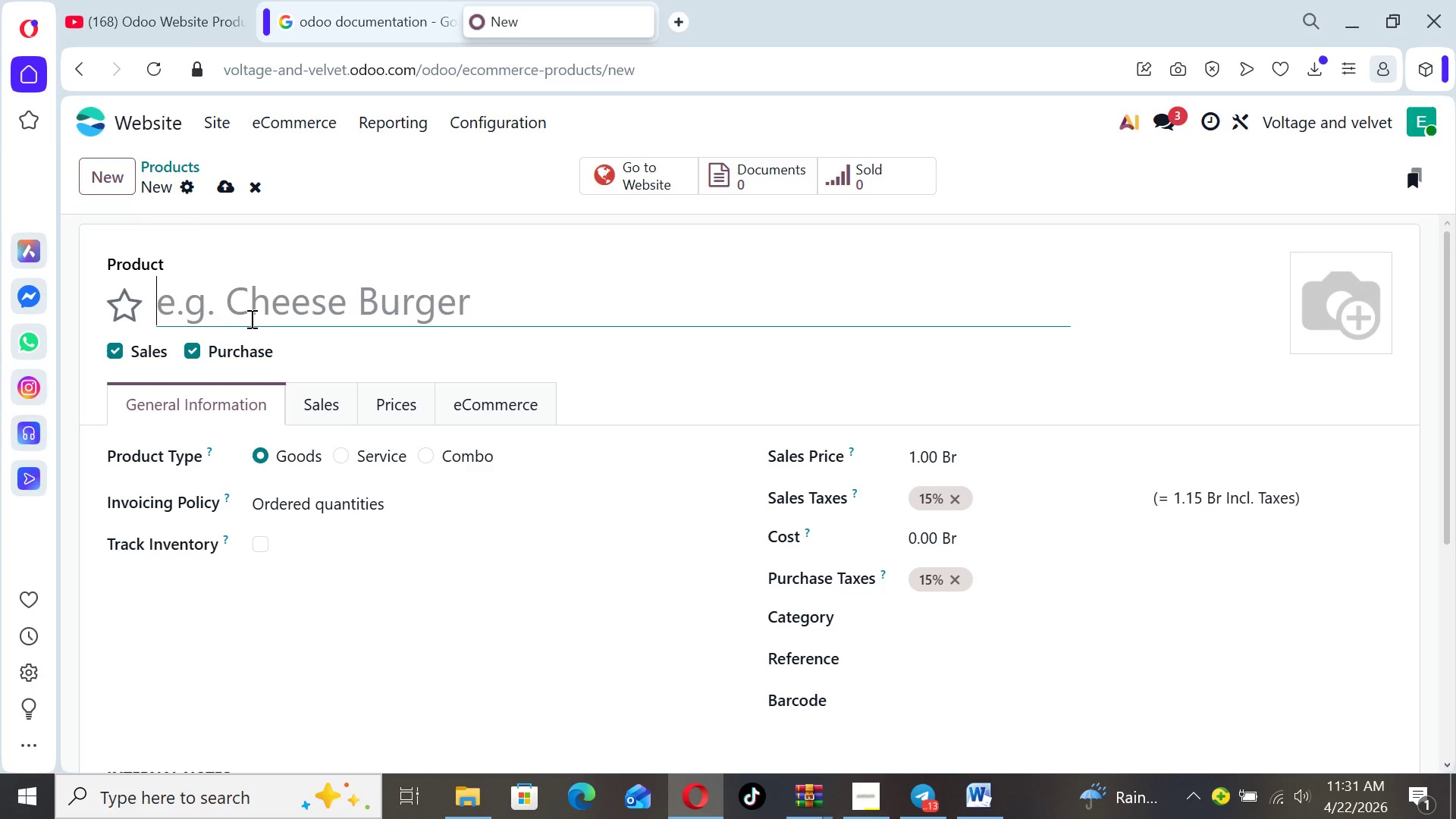 
type(Velvet Fire German ium)
key(Backspace)
key(Backspace)
key(Backspace)
key(Backspace)
type(ium )
 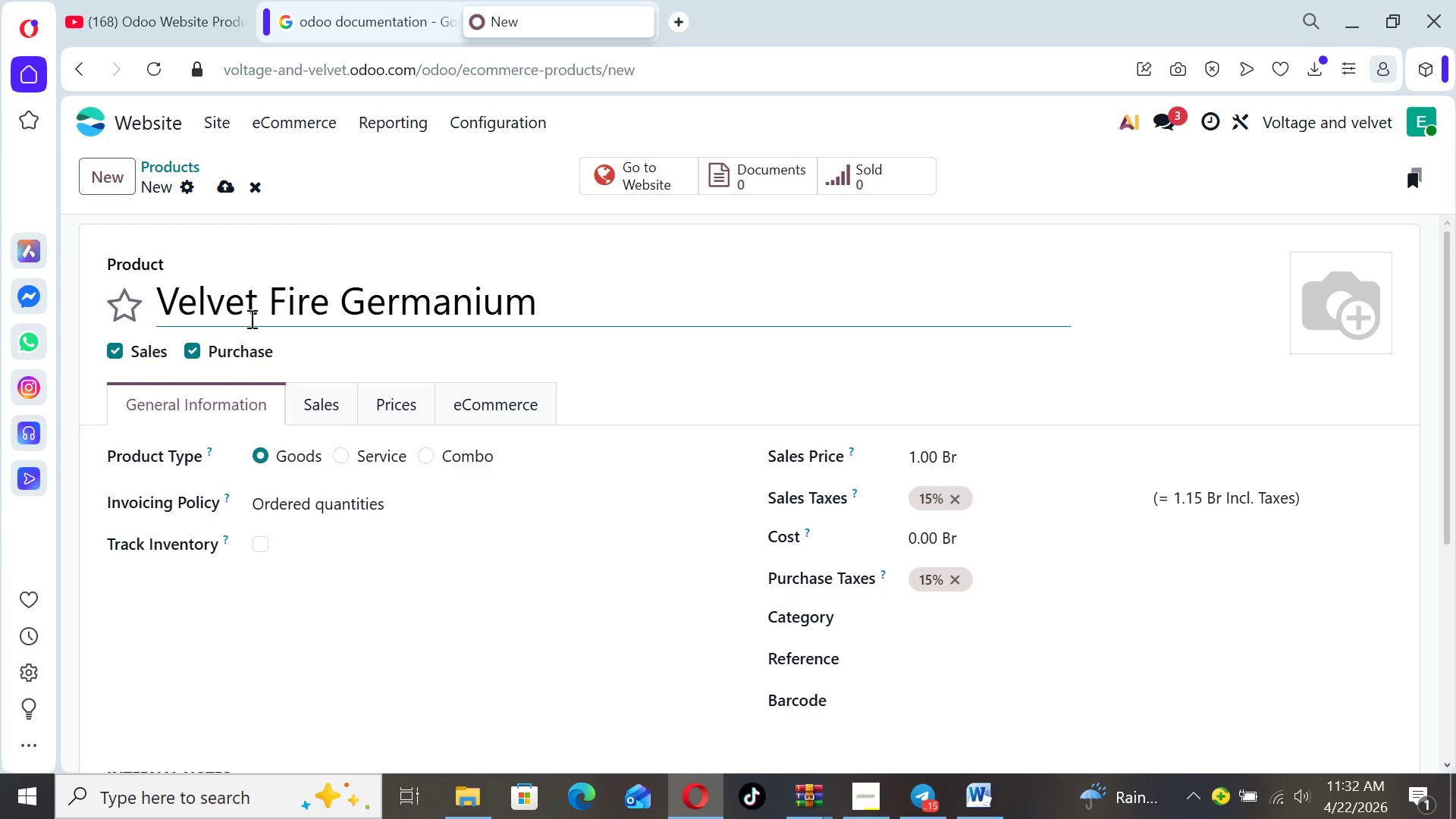 
type(f)
key(Backspace)
type(Fuzz)
 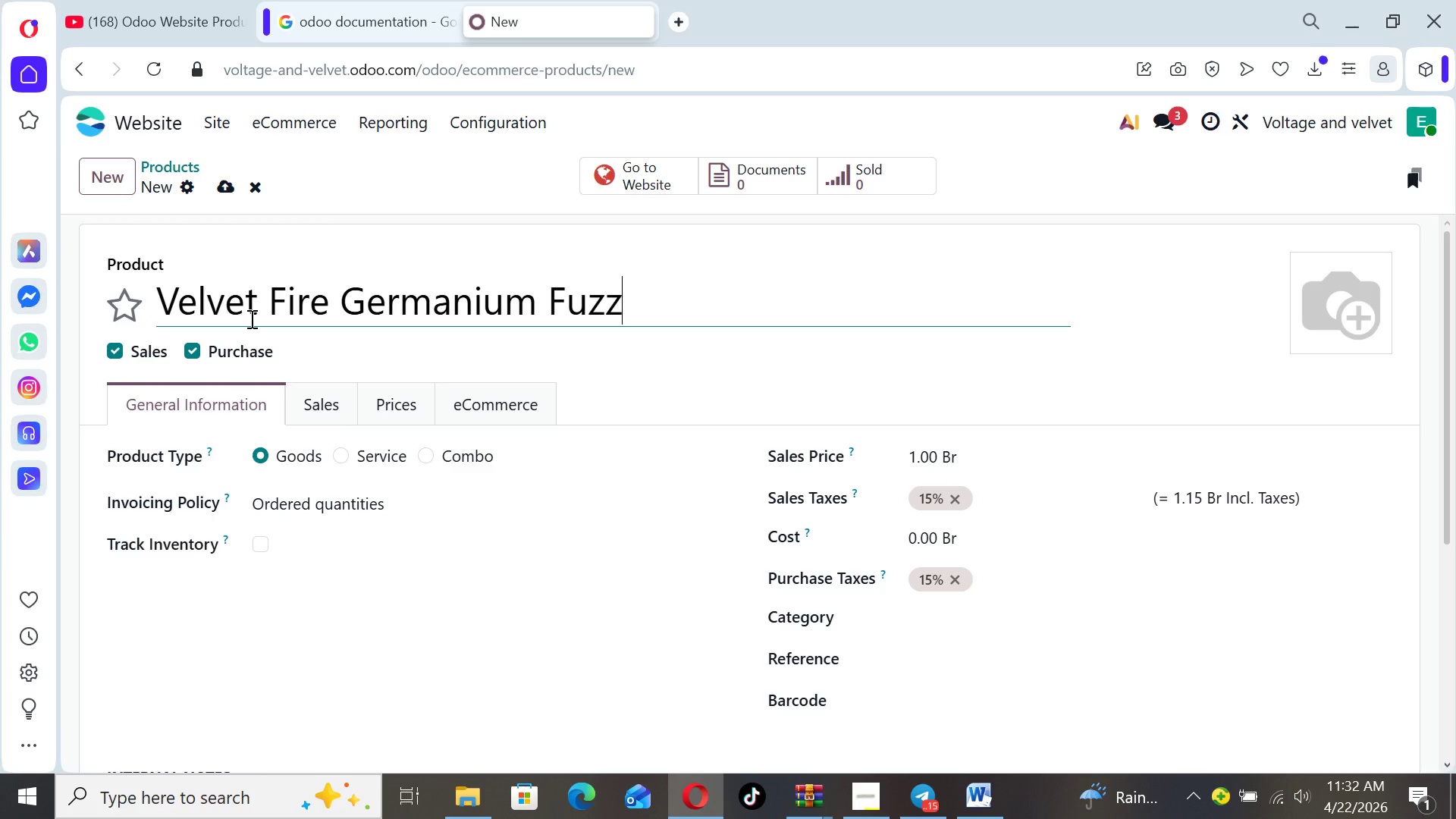 
wait(11.75)
 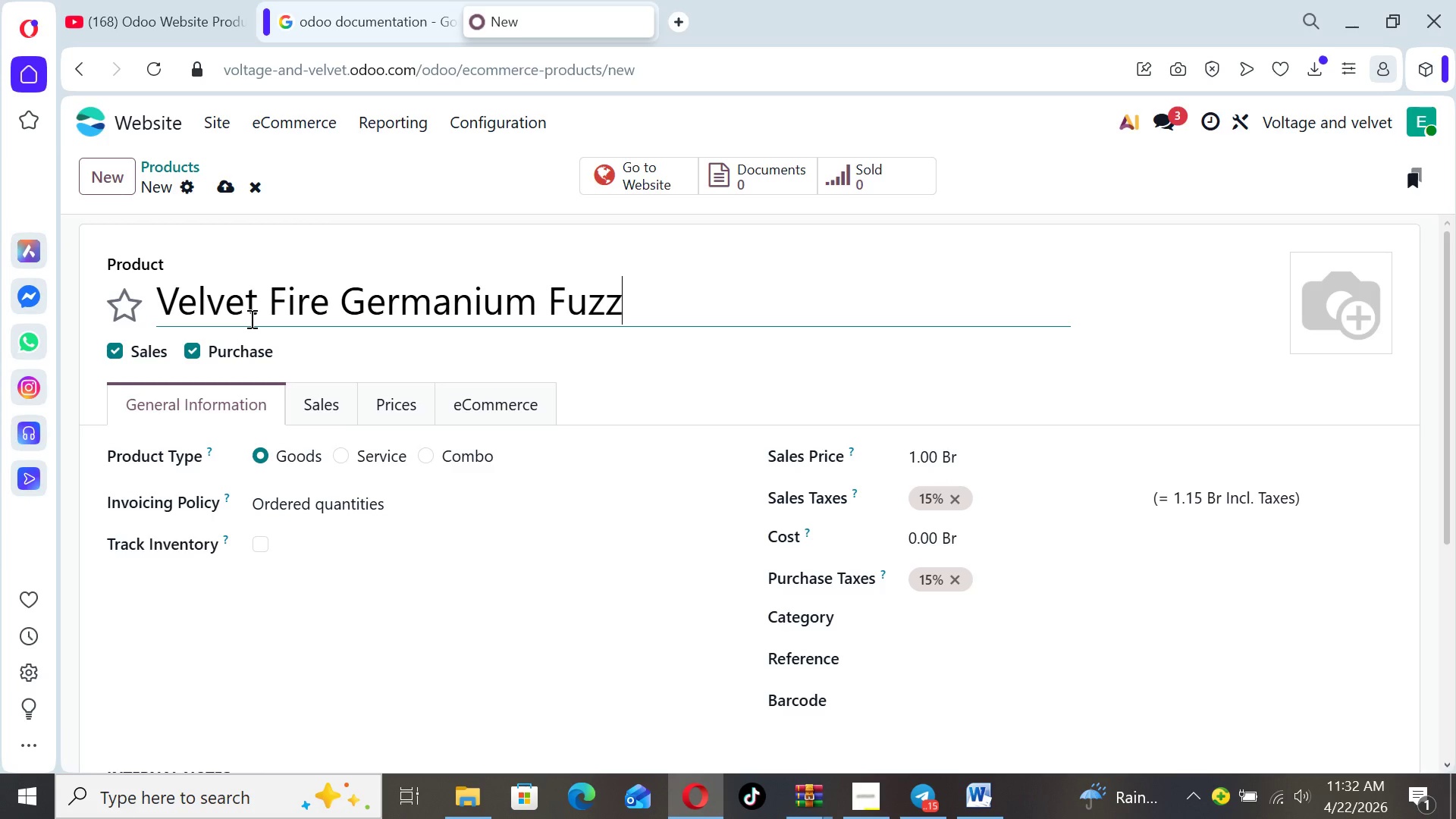 
left_click([971, 448])
 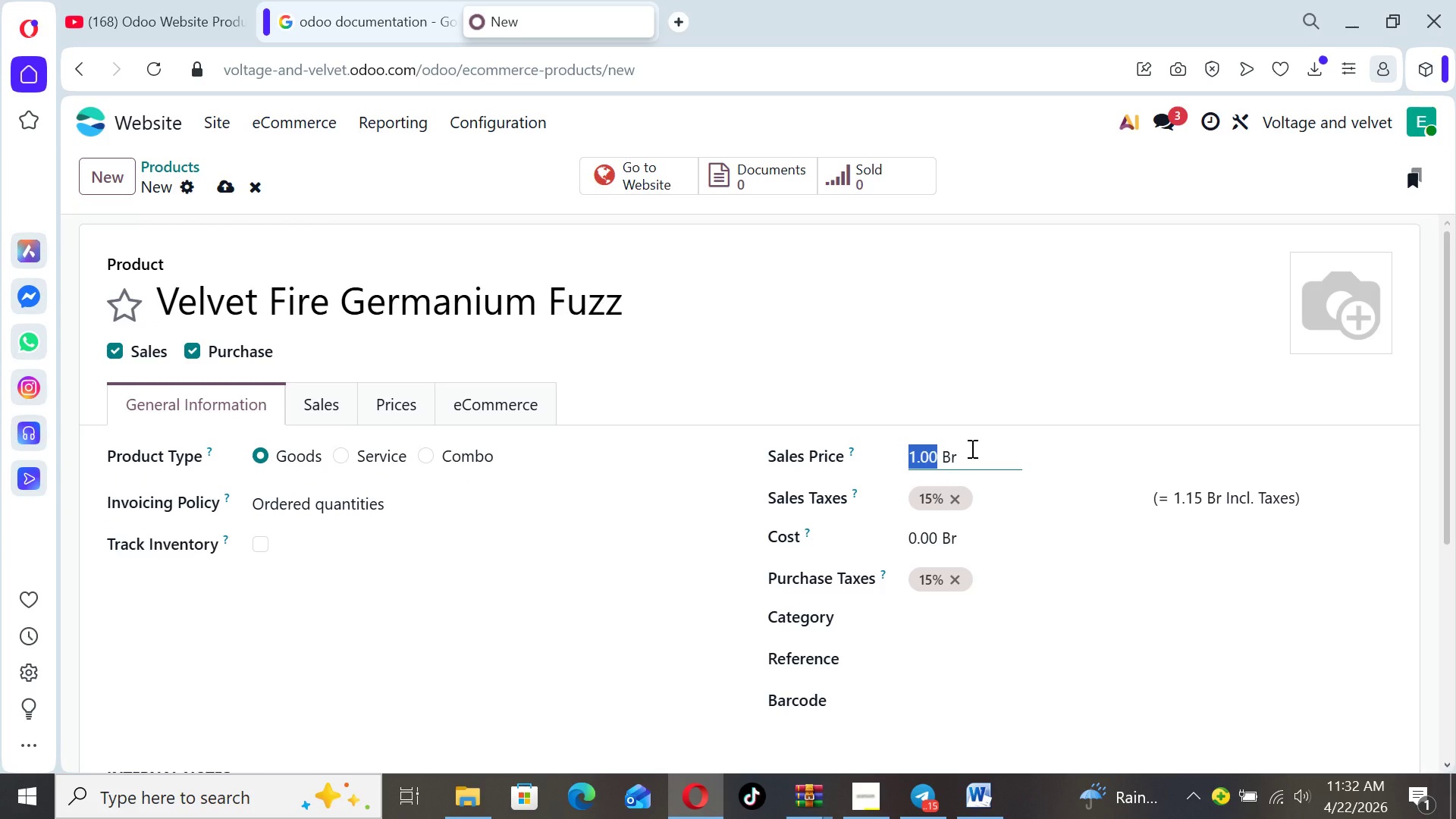 
type(5000)
 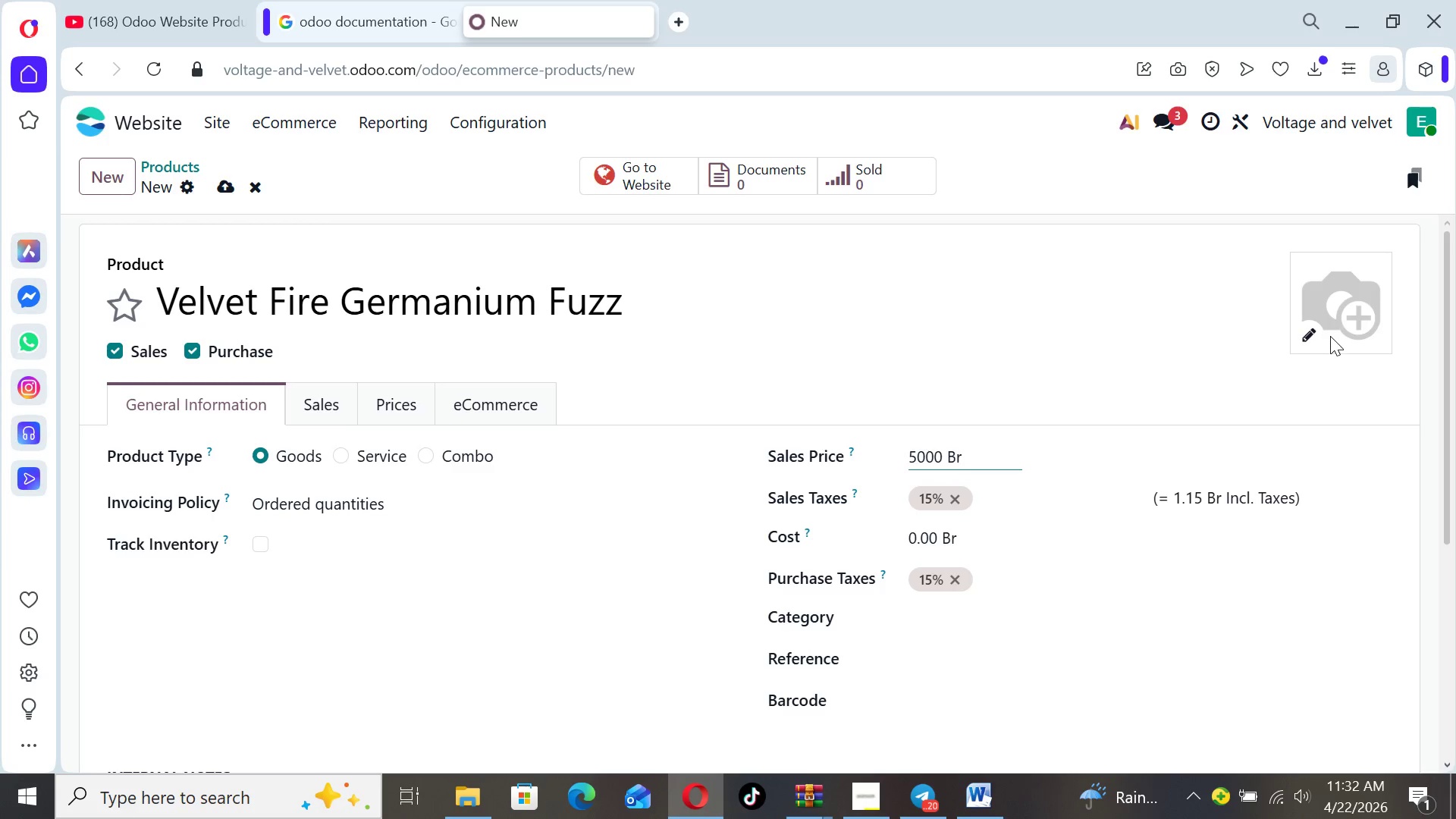 
left_click([1313, 335])
 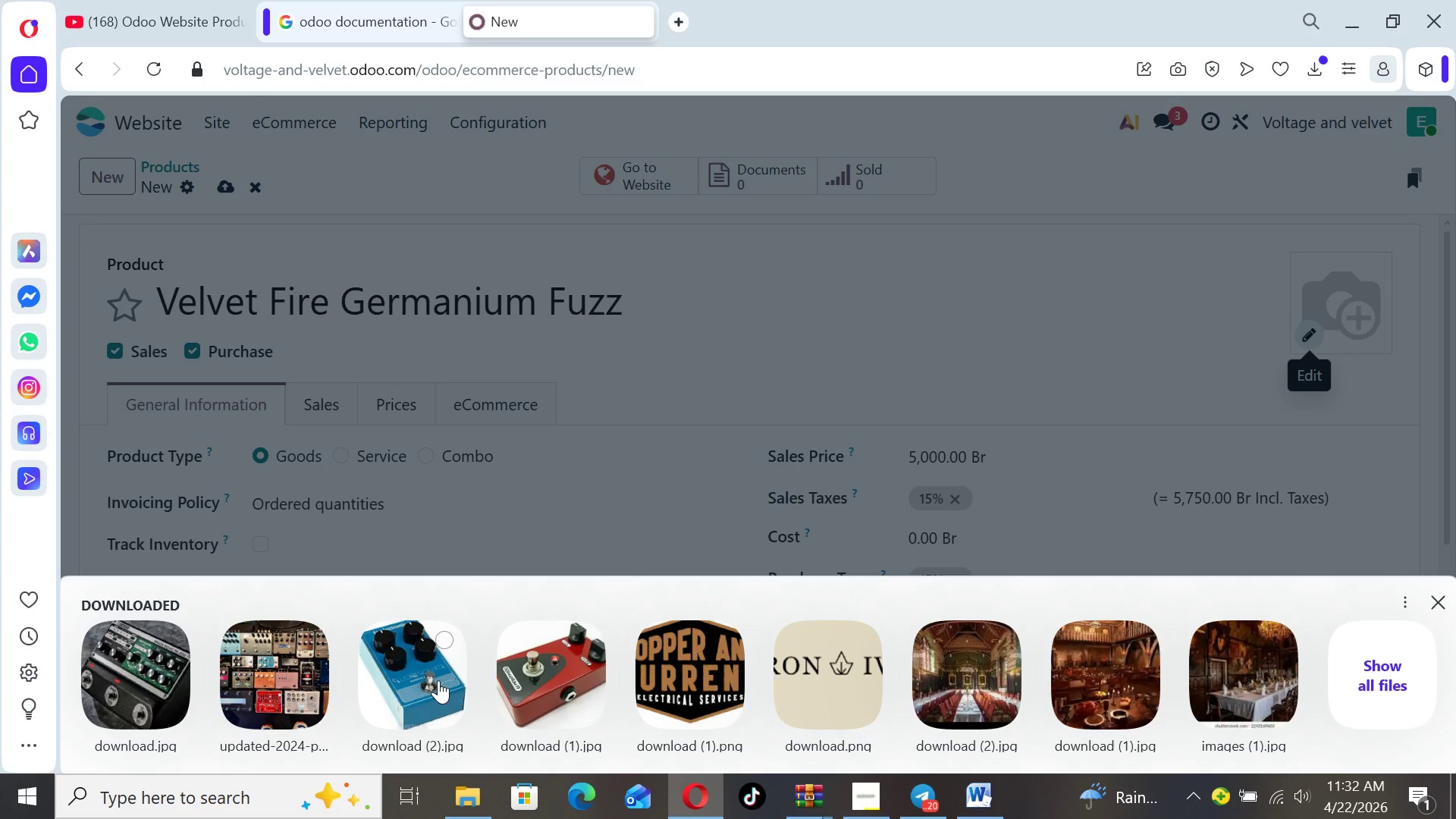 
wait(7.31)
 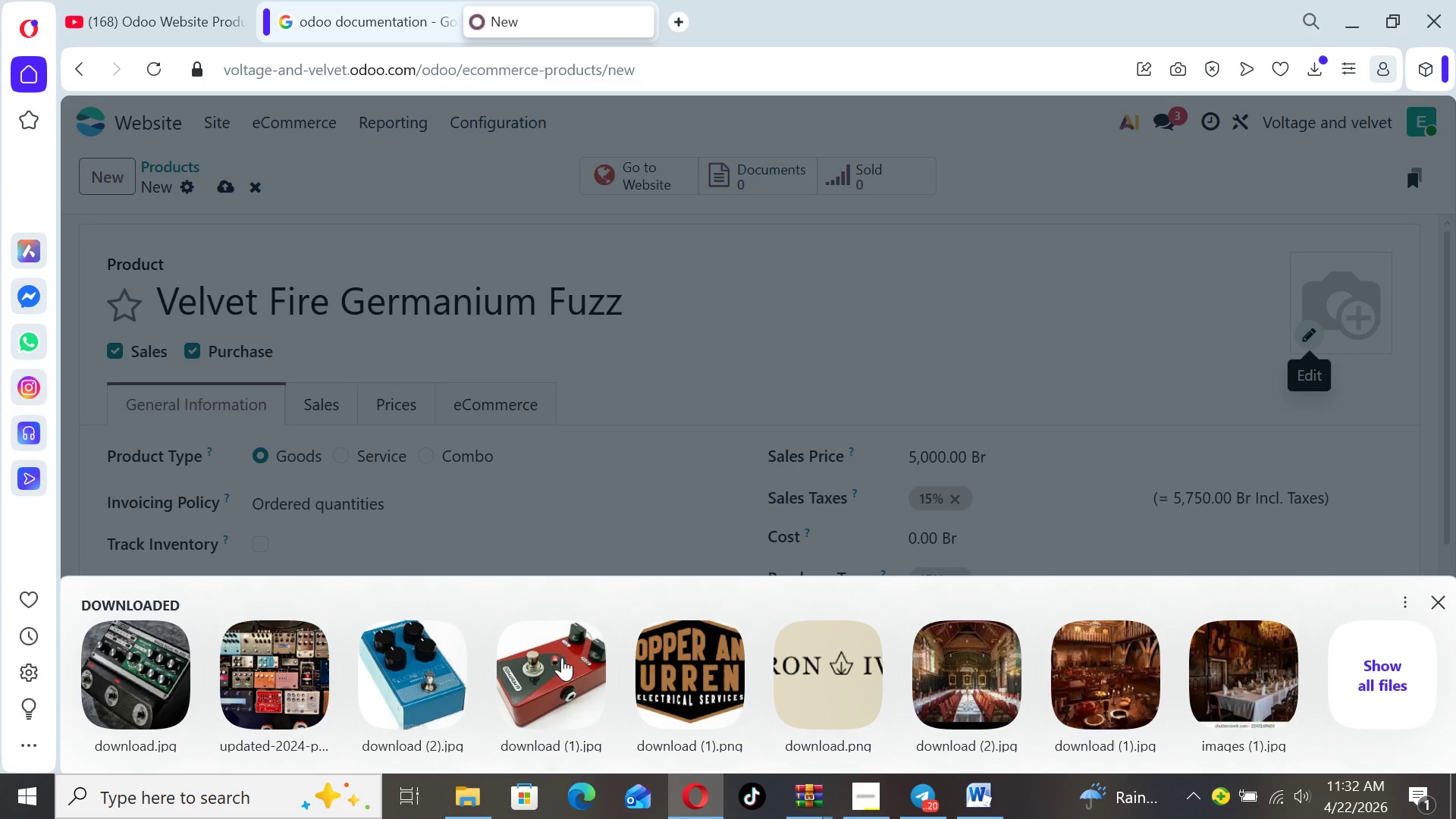 
left_click([529, 680])
 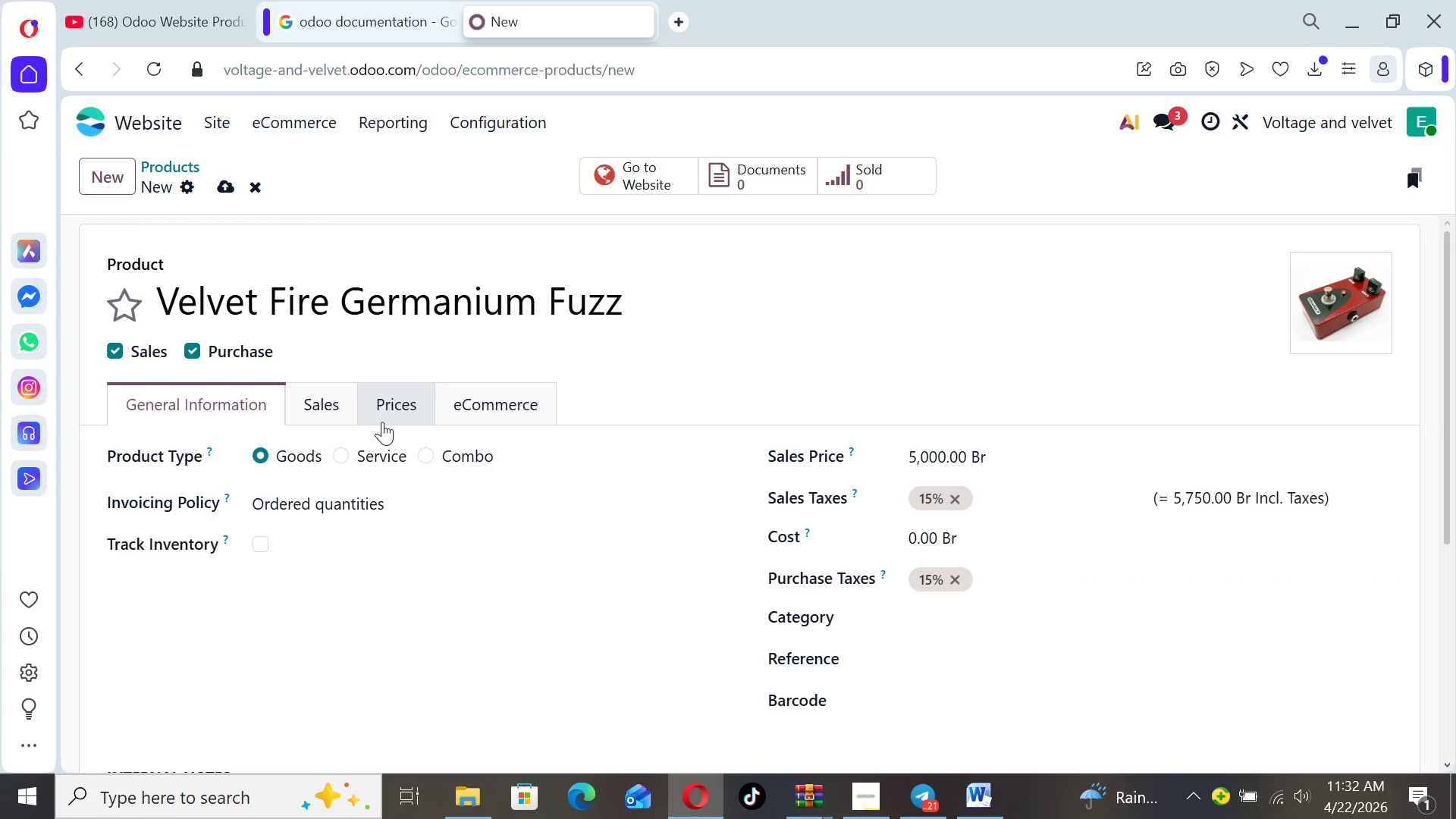 
wait(6.55)
 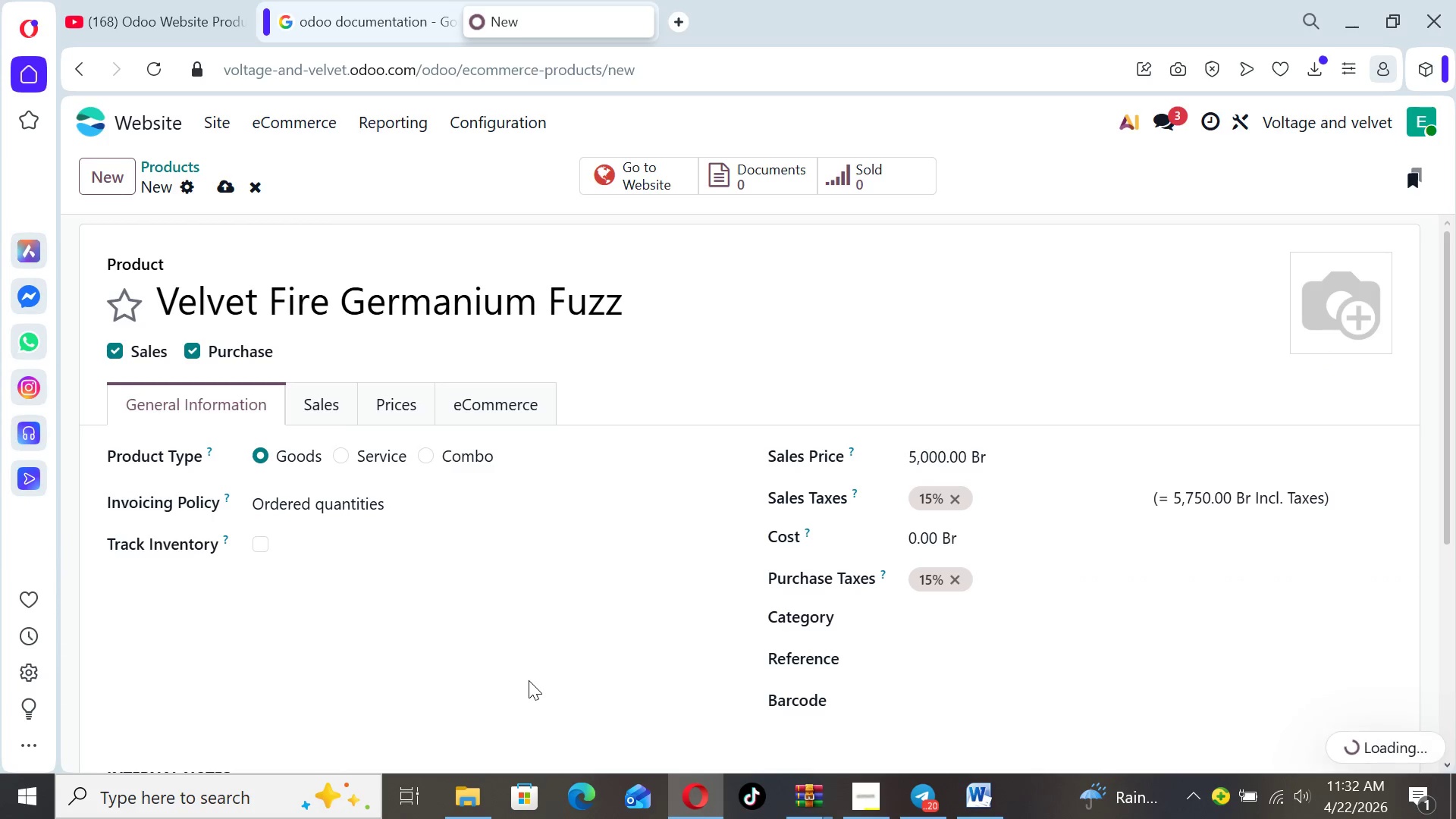 
left_click([228, 182])
 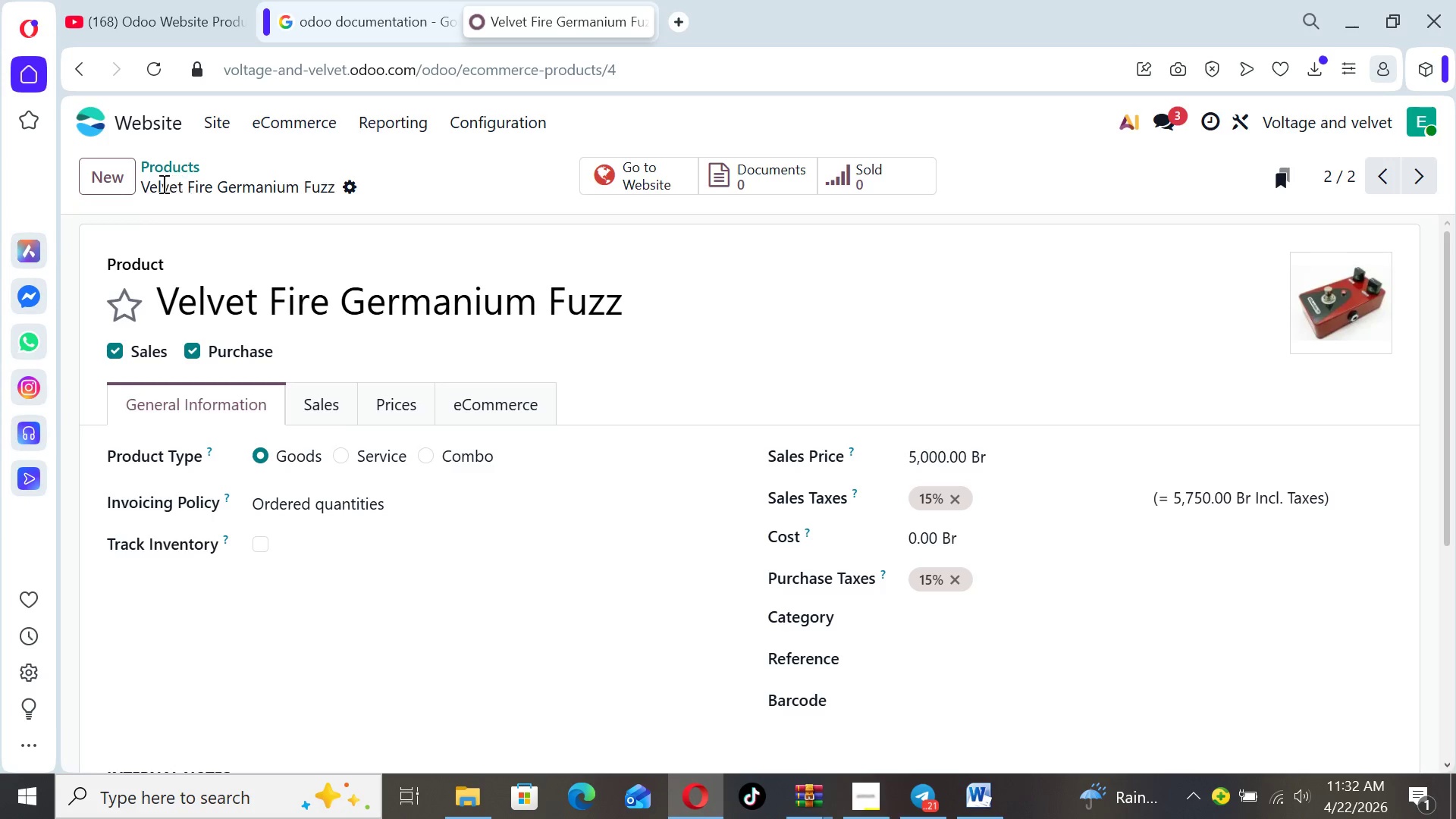 
left_click([118, 179])
 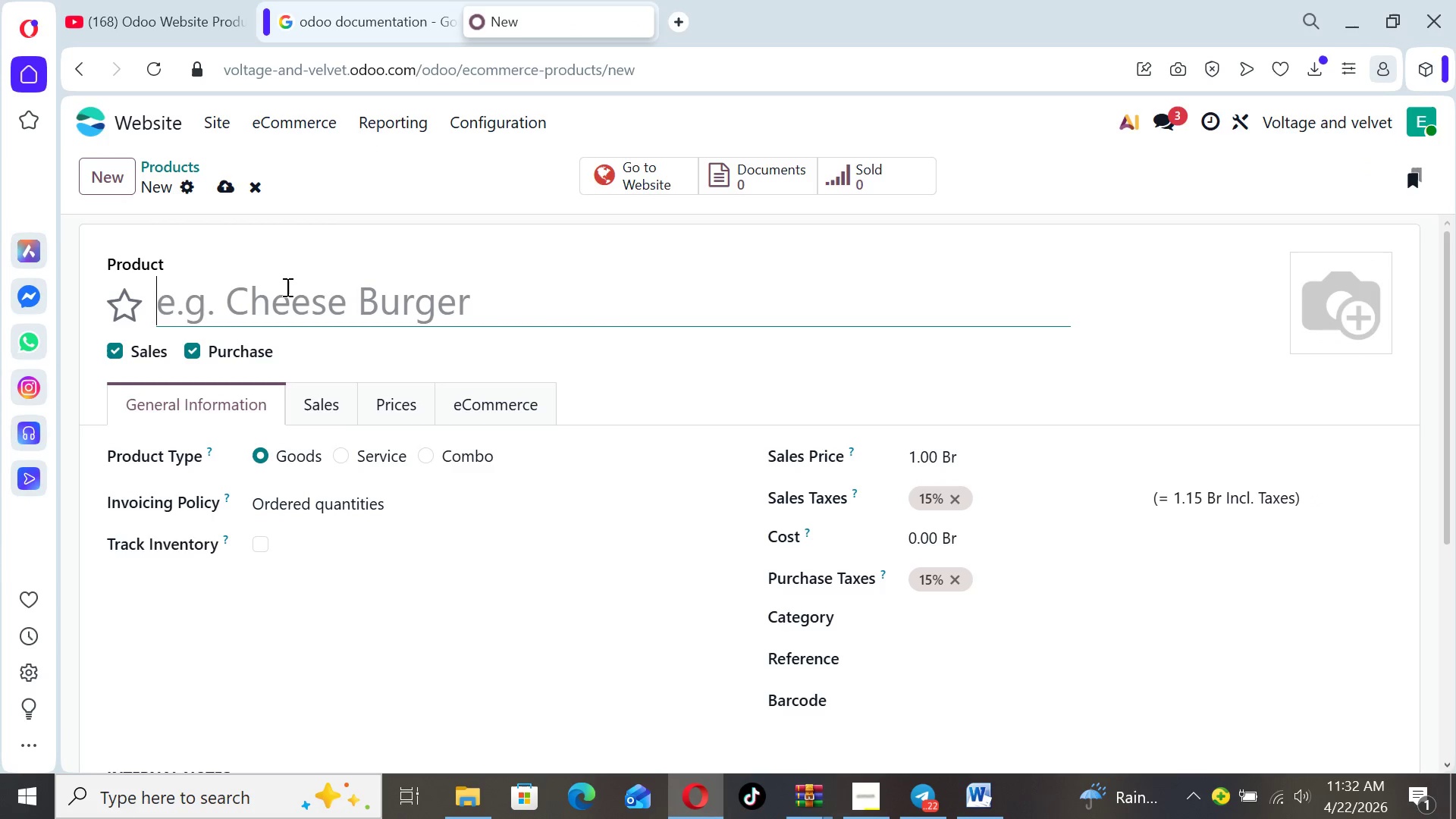 
type(Celestial Shimmer Reverb)
 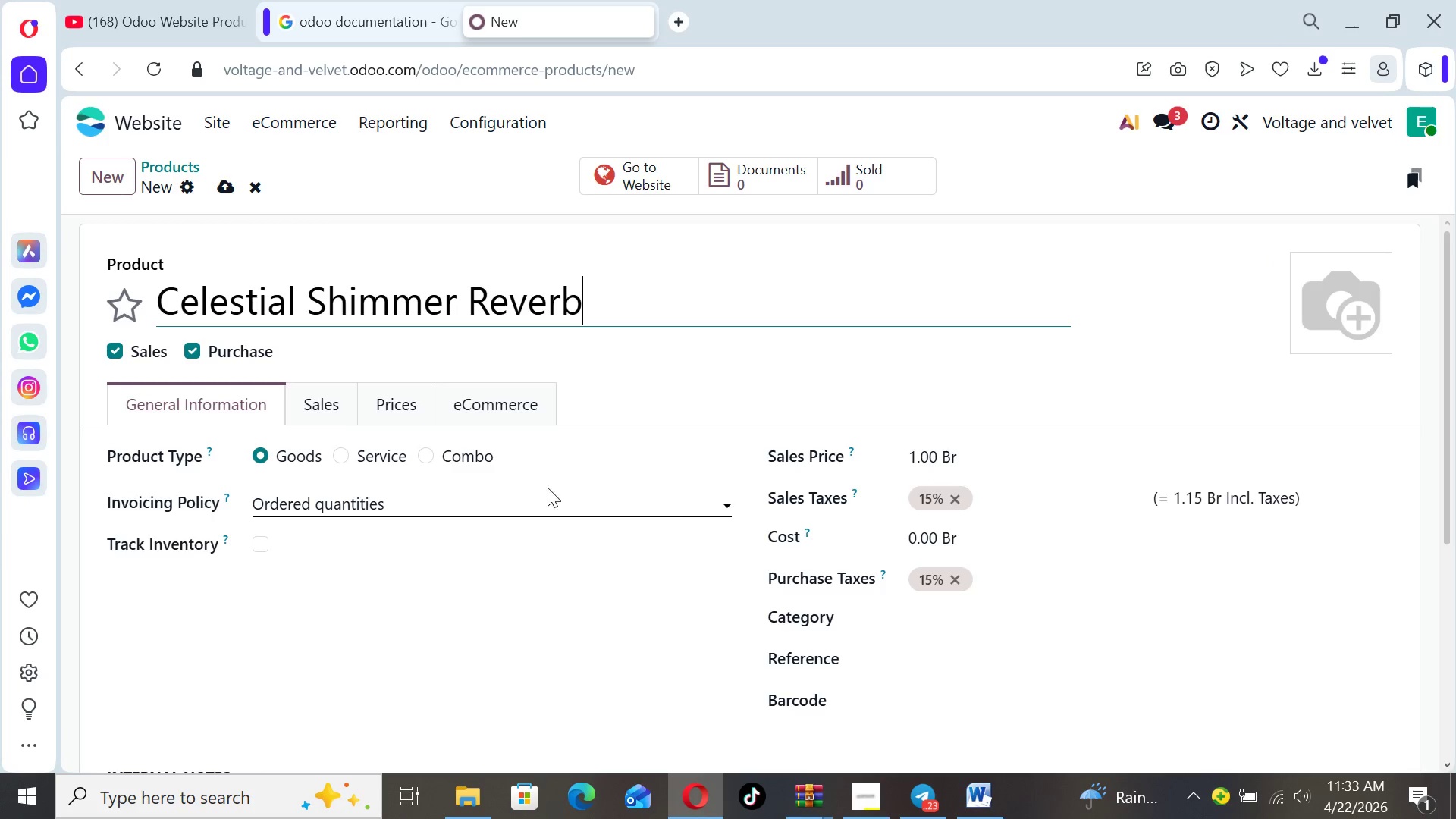 
wait(6.11)
 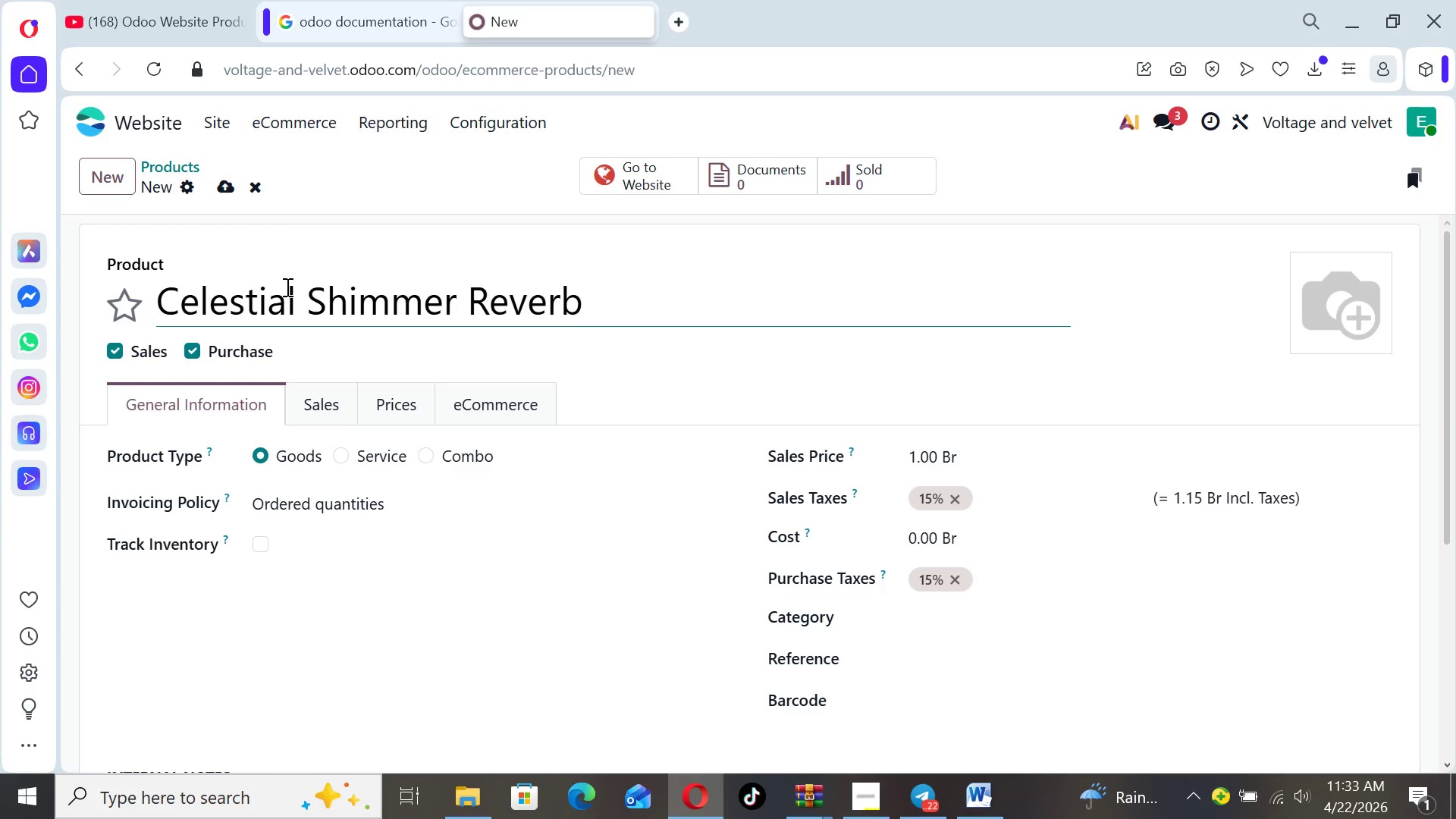 
left_click([941, 452])
 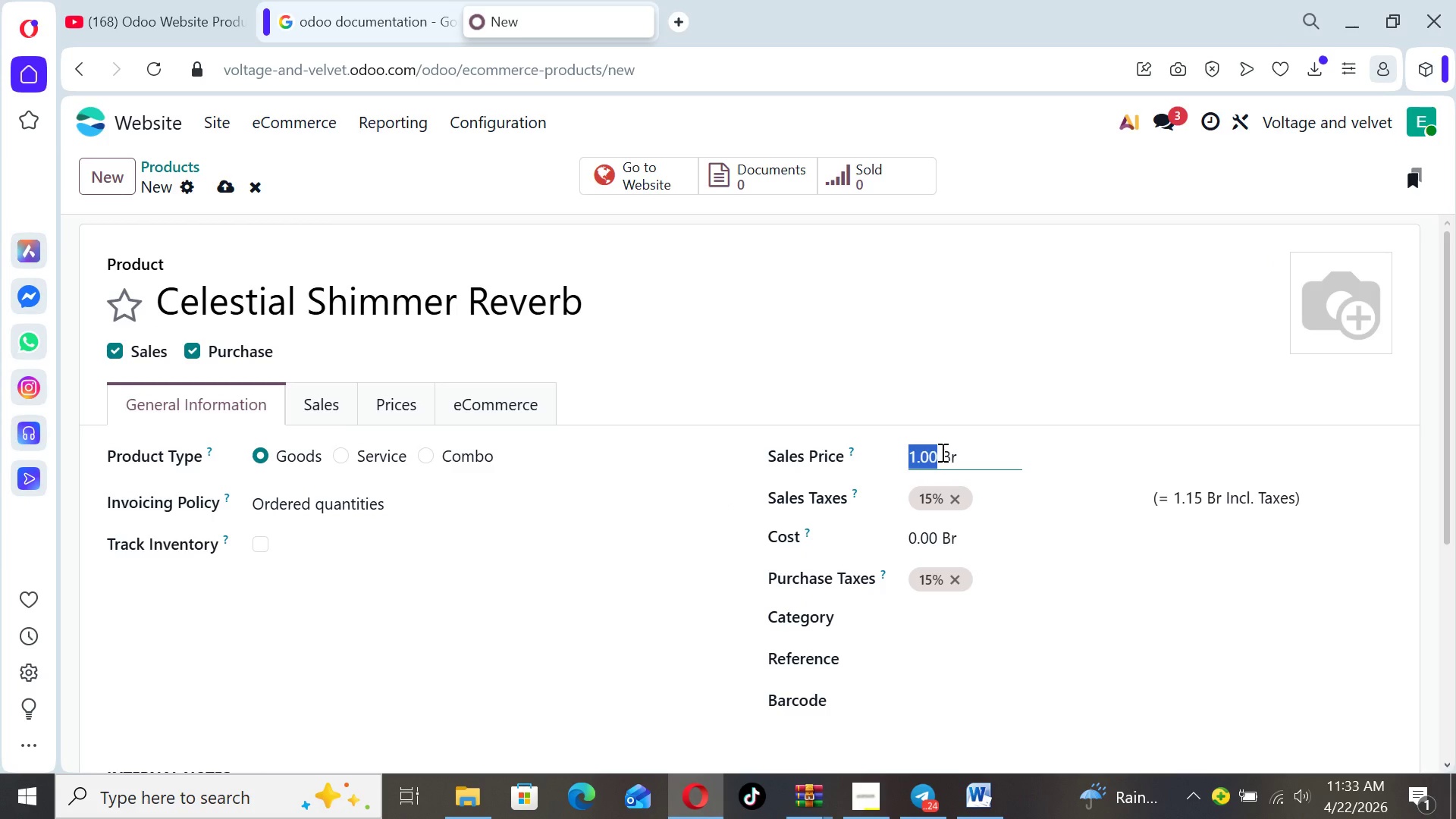 
type(6000)
 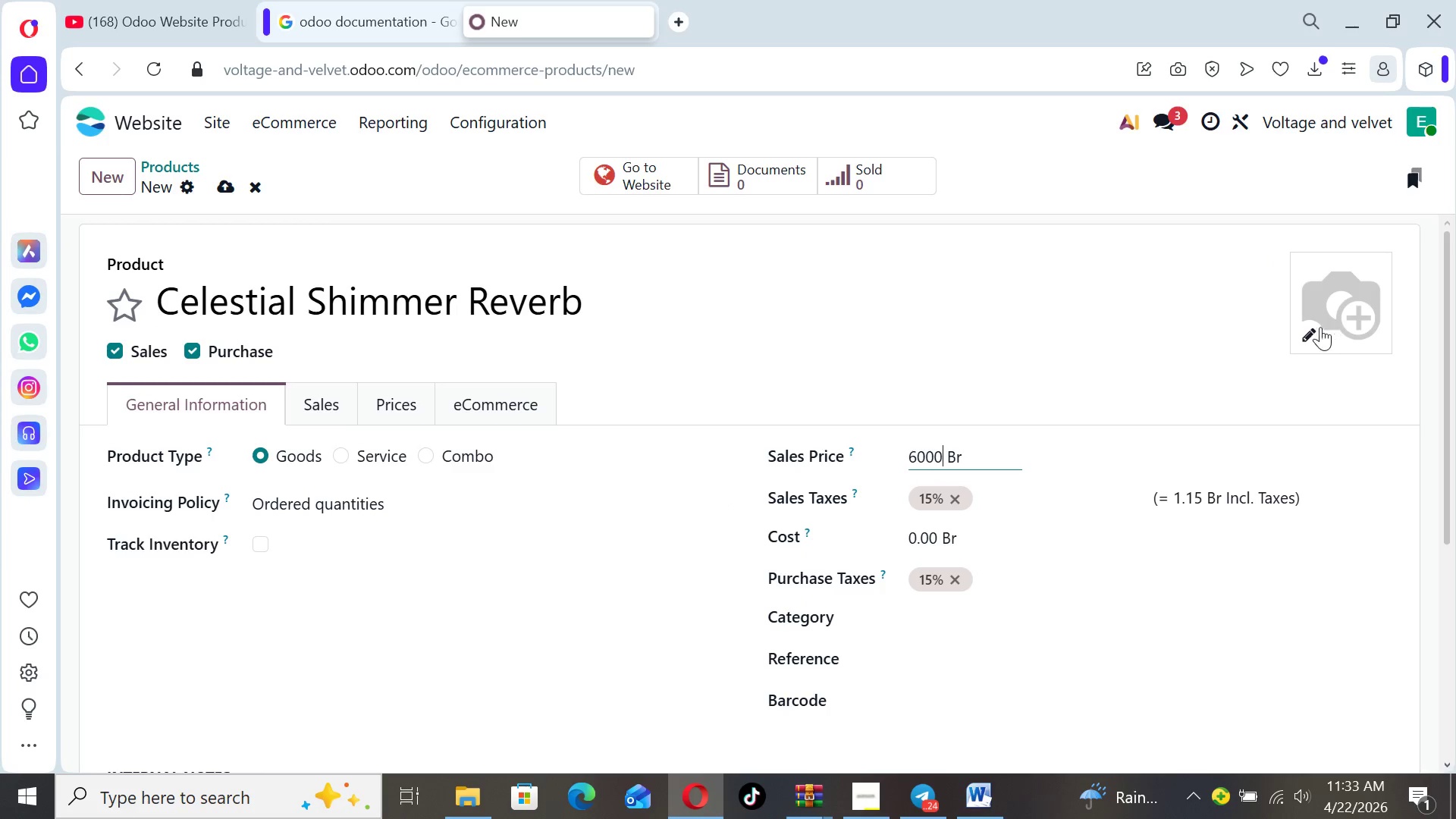 
left_click([1313, 326])
 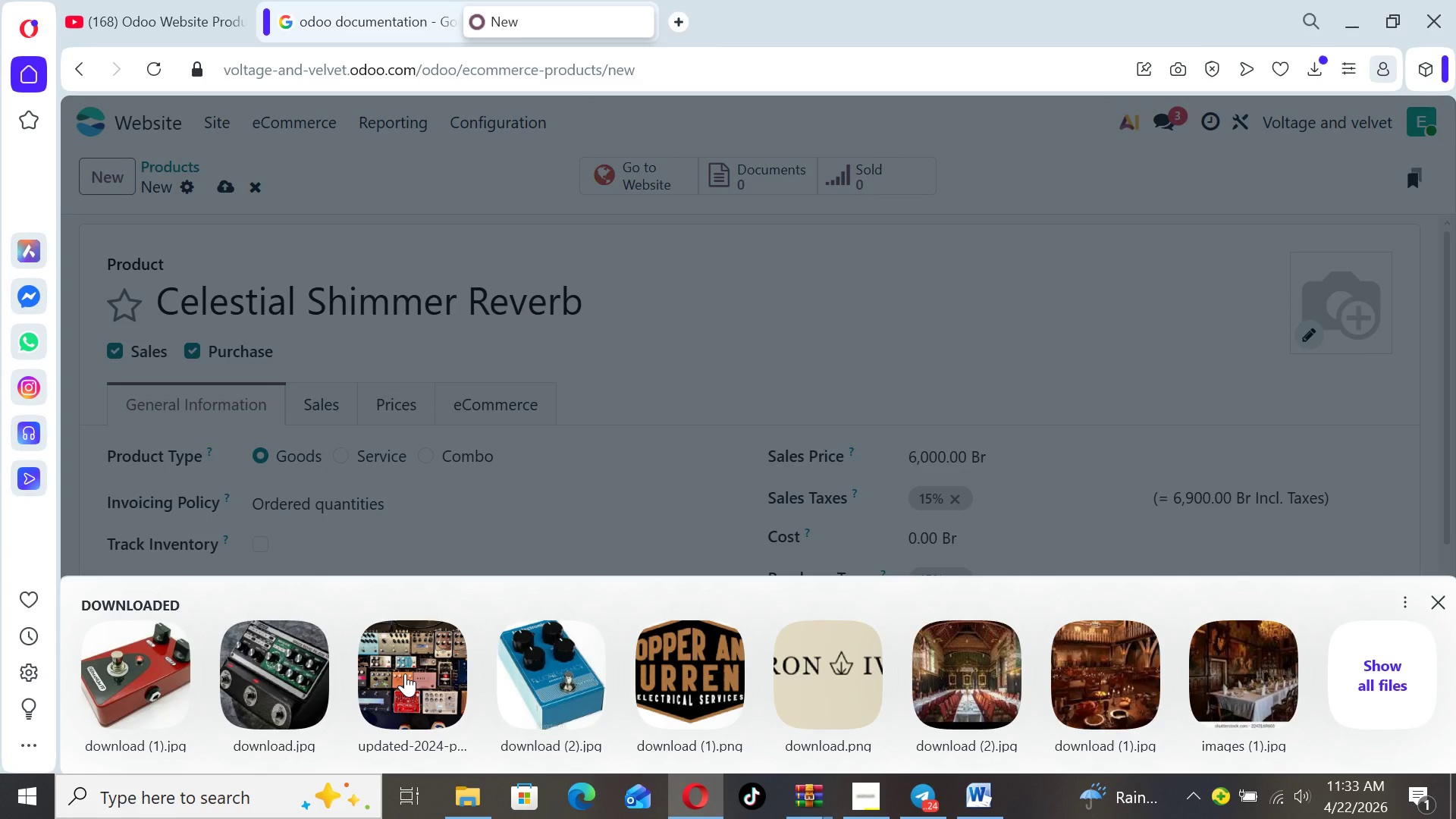 
left_click([565, 691])
 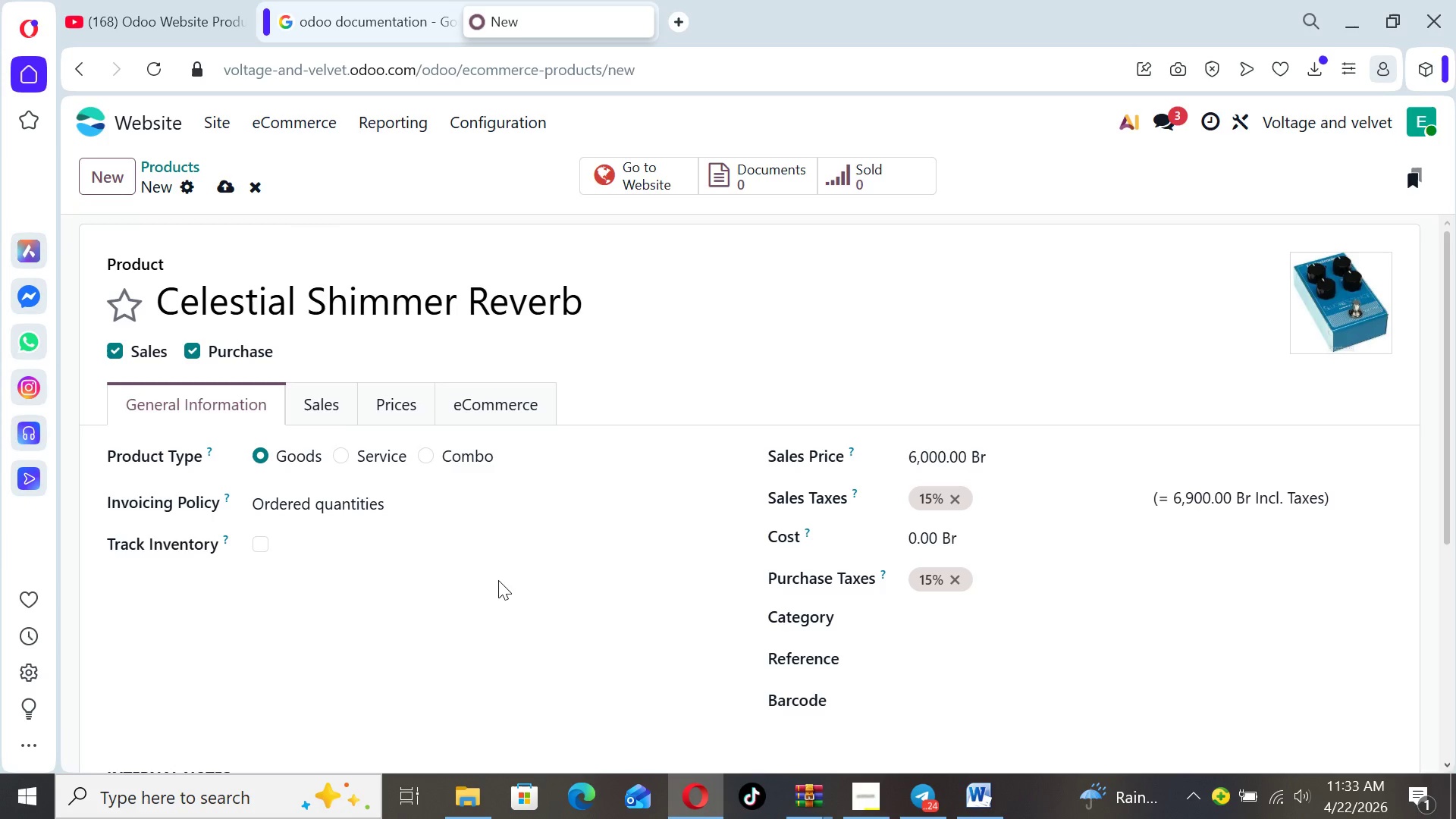 
wait(14.67)
 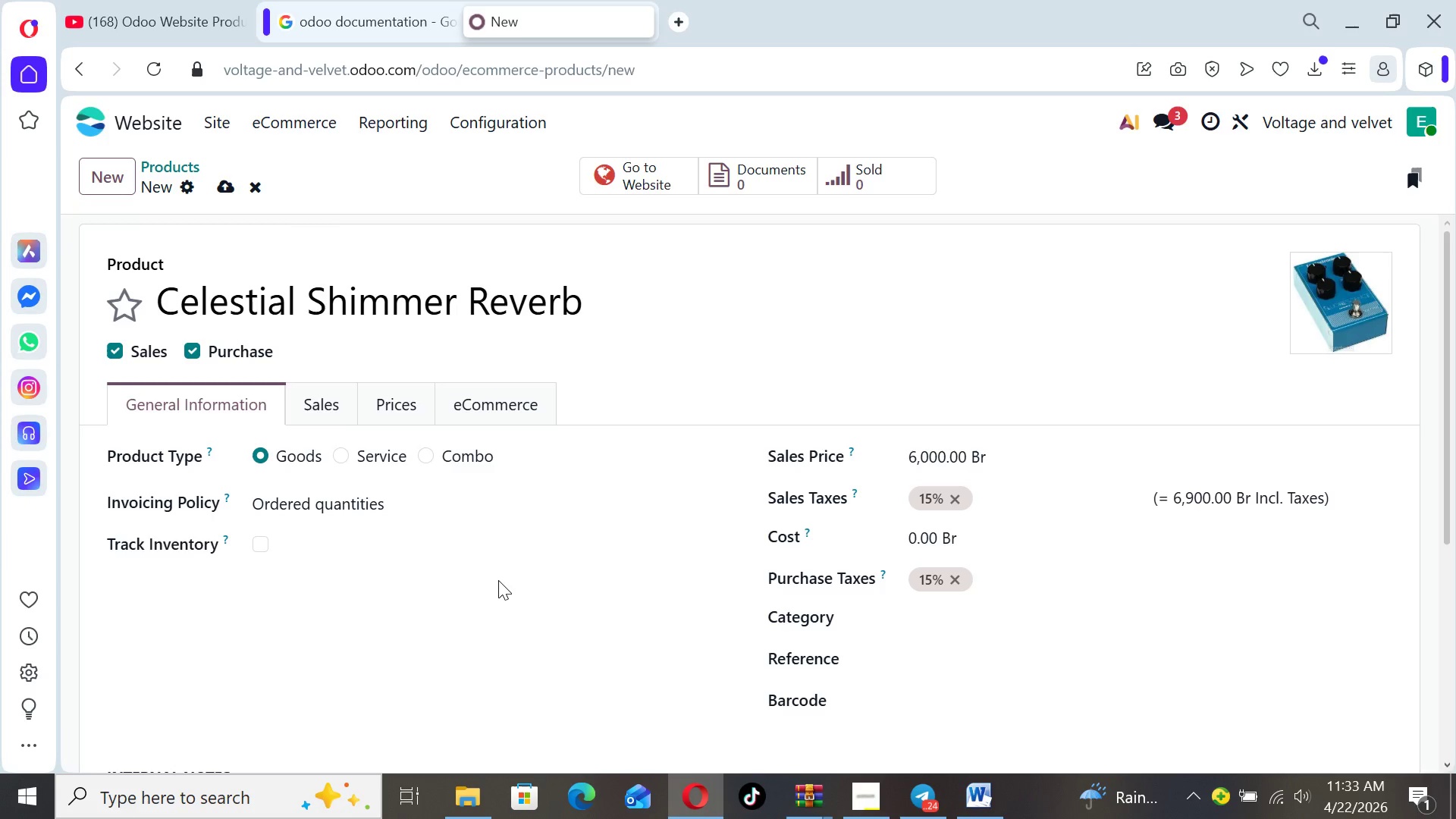 
left_click([223, 191])
 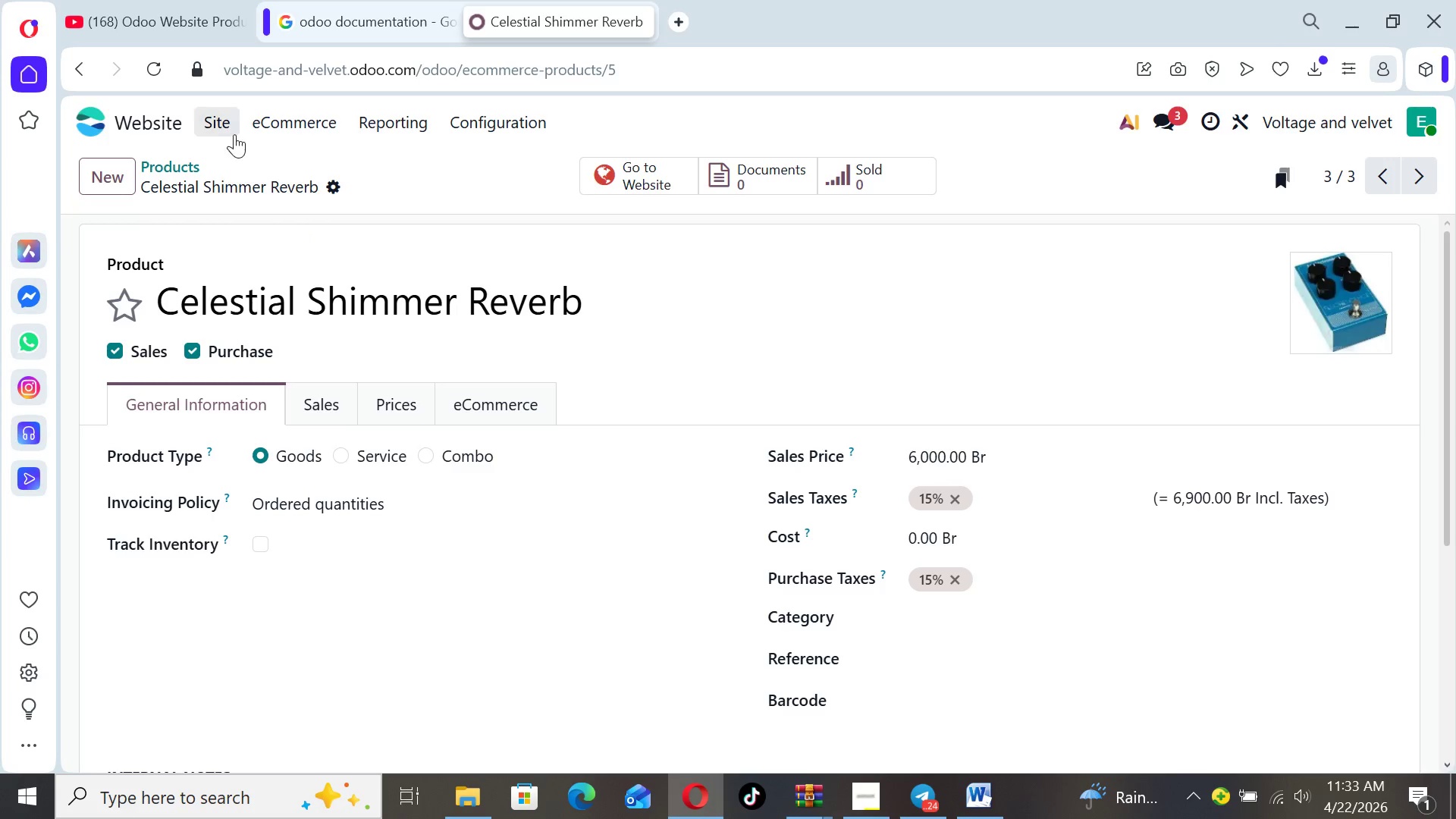 
wait(6.06)
 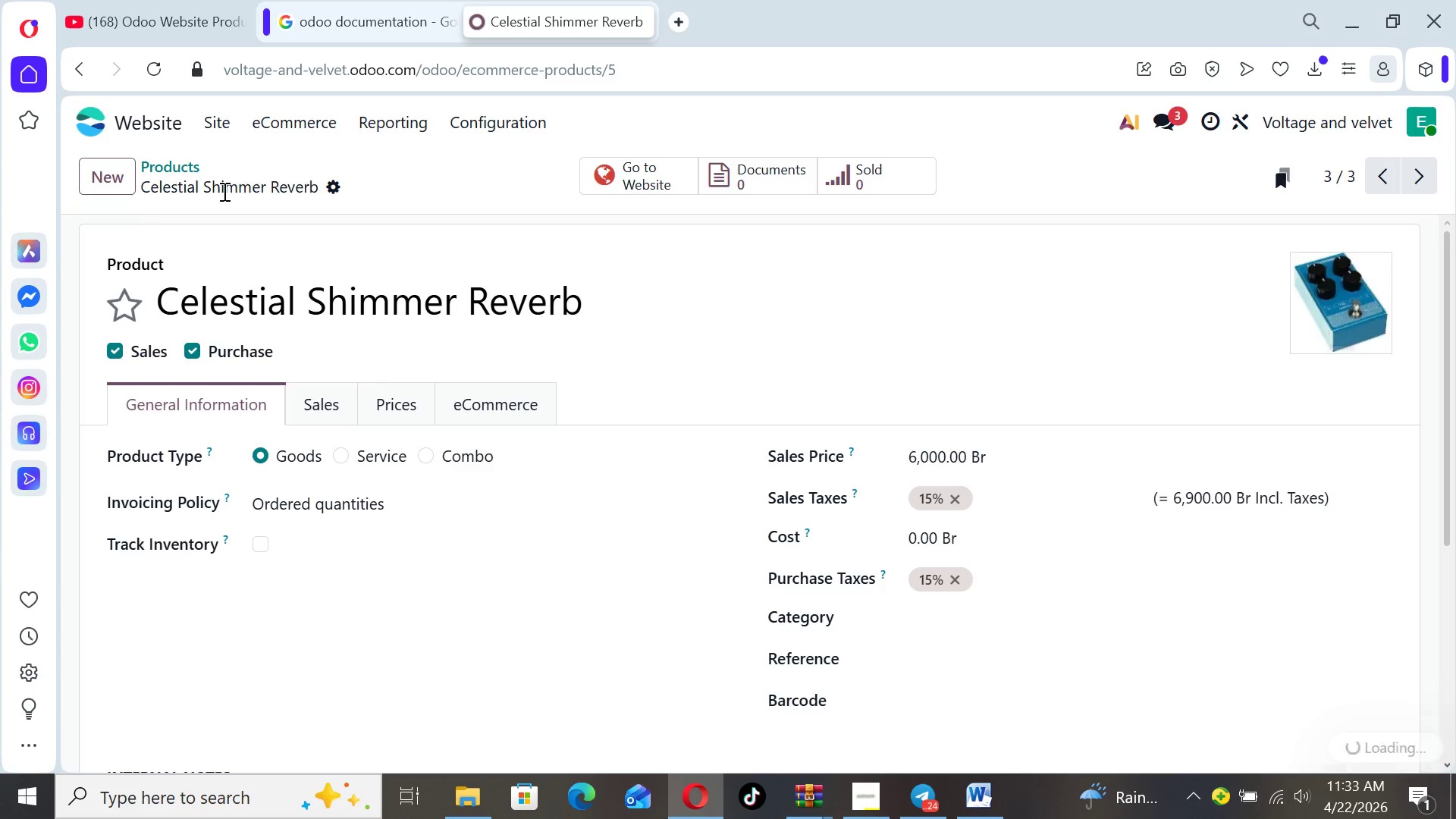 
left_click([281, 135])
 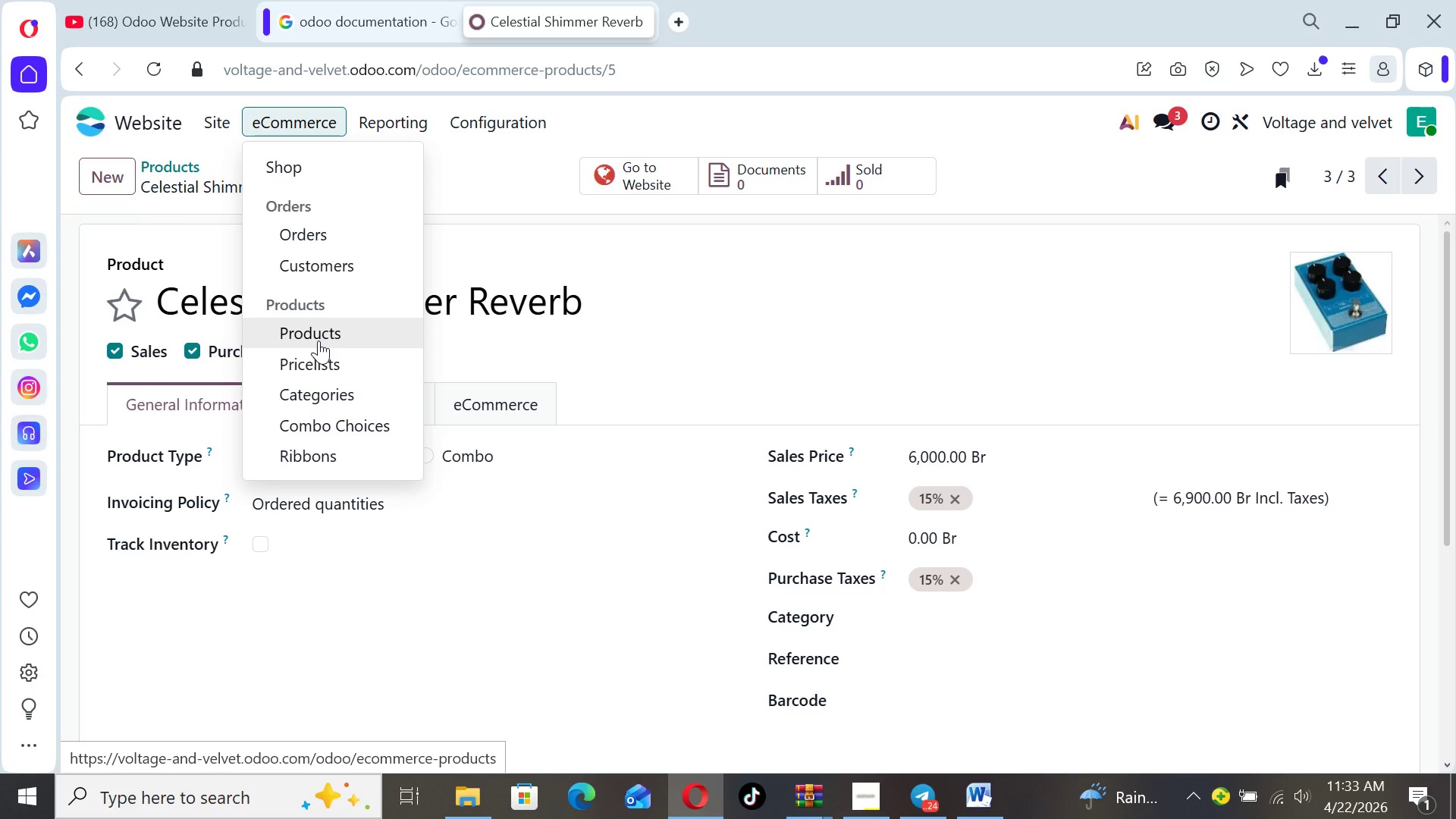 
left_click([318, 340])
 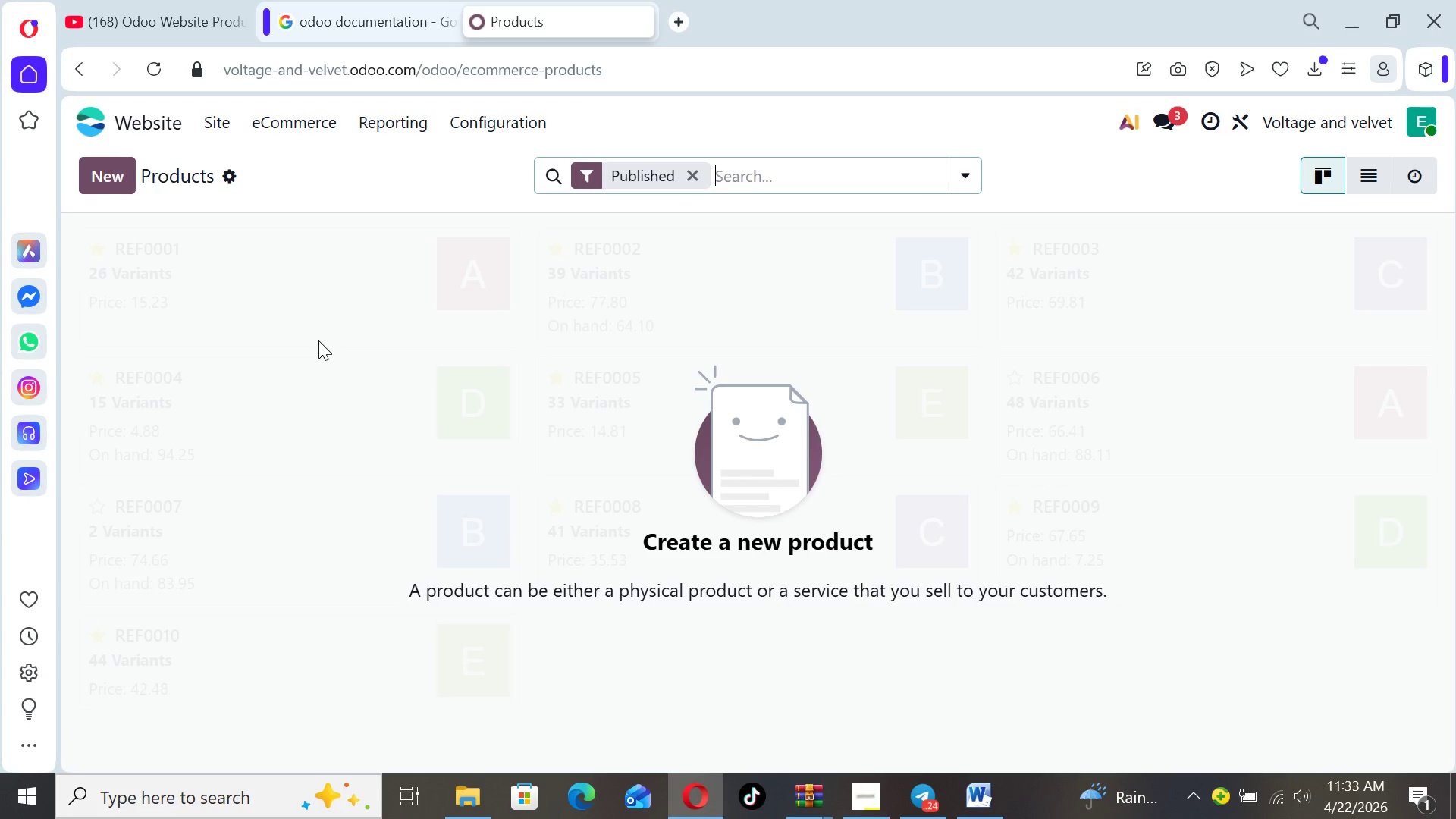 
wait(7.74)
 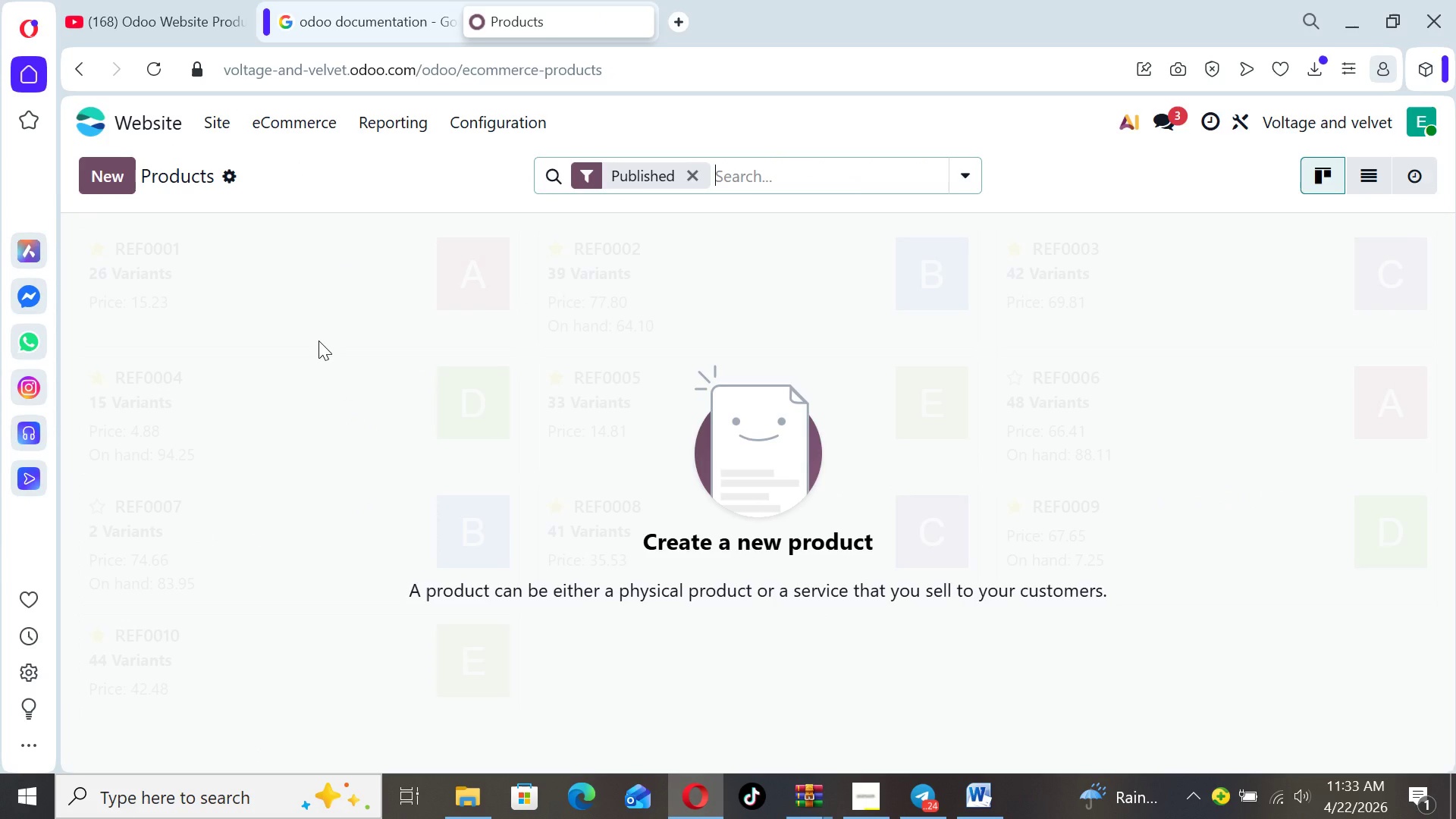 
left_click([212, 107])
 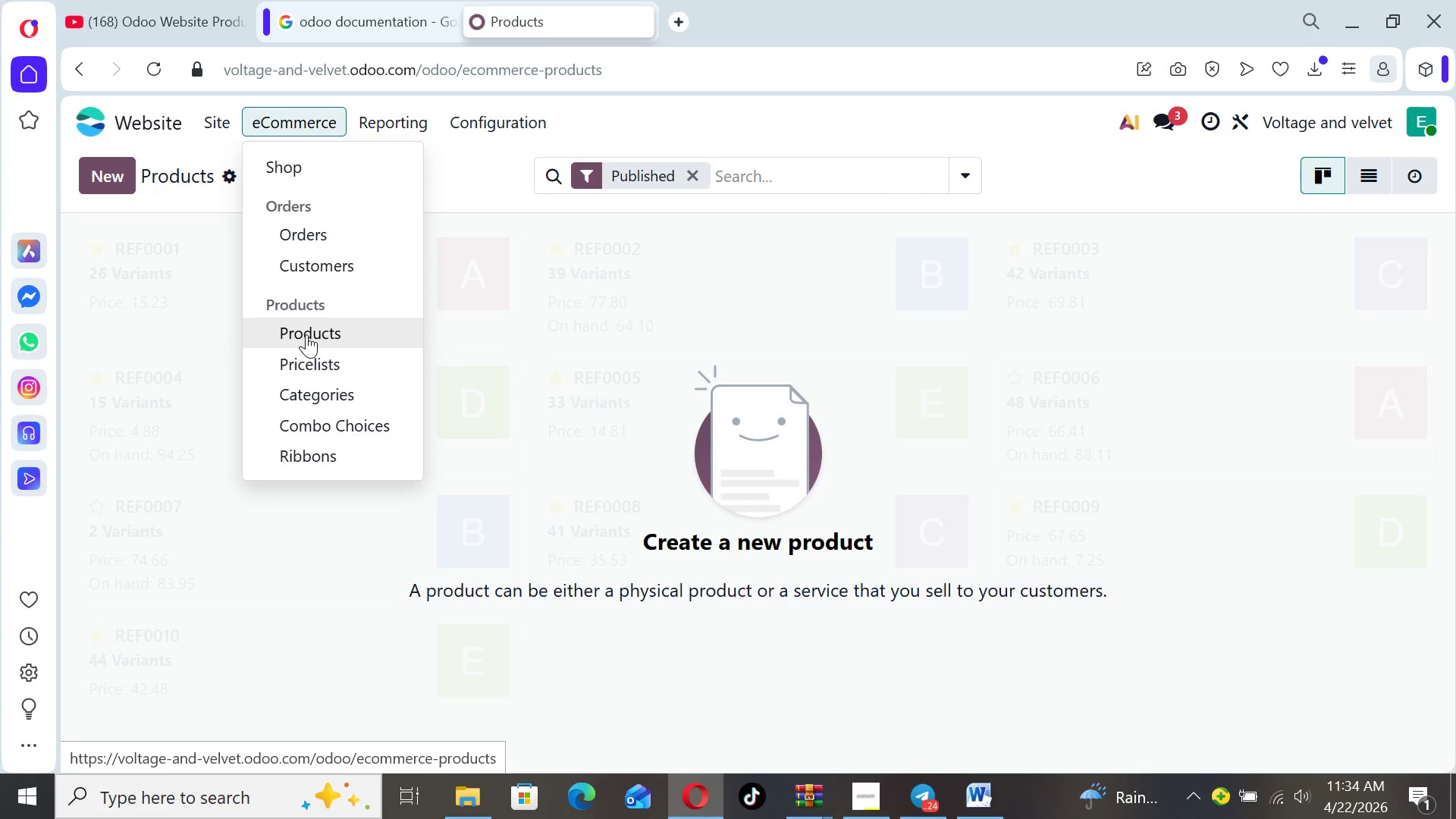 
left_click([306, 334])
 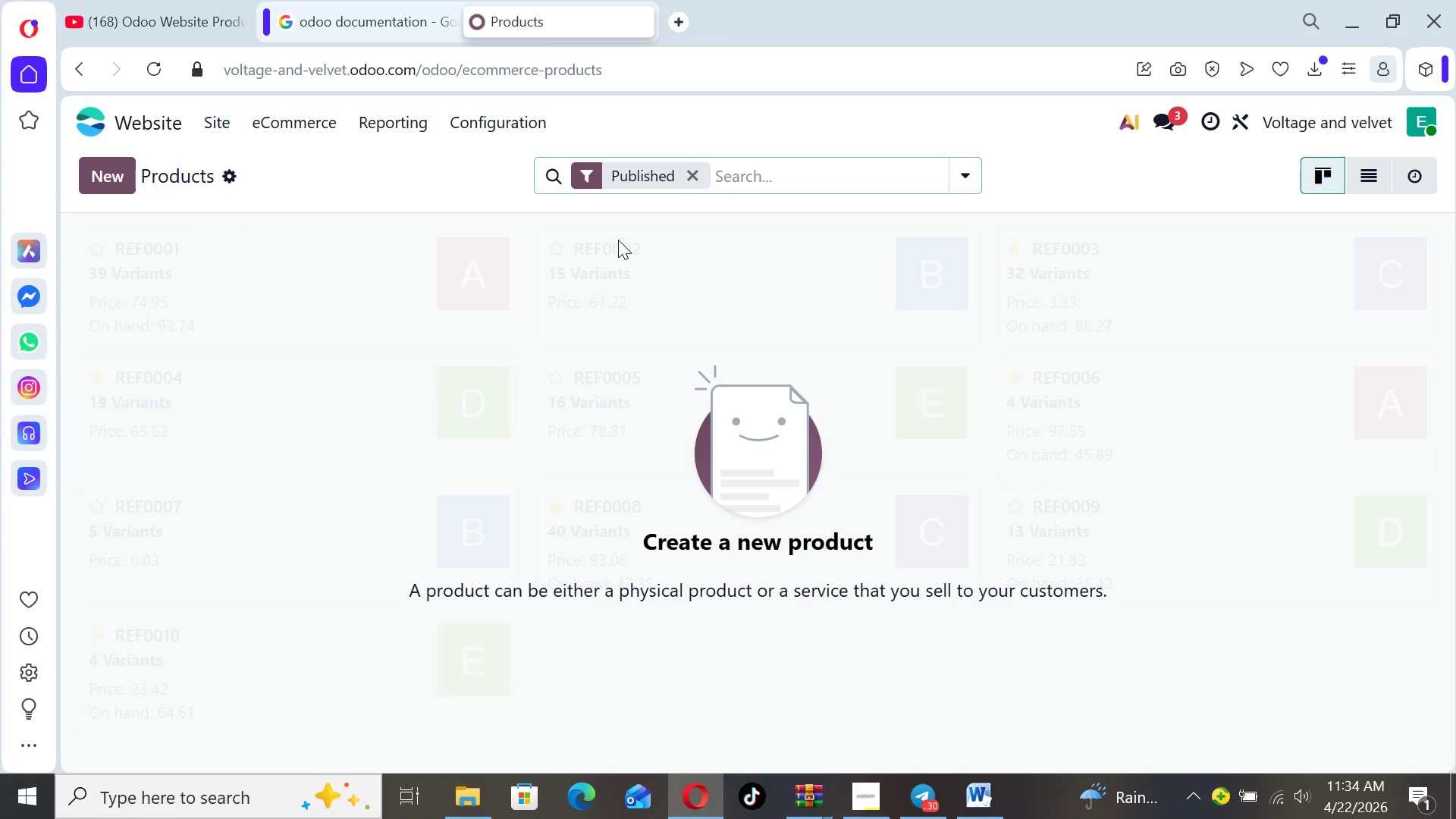 
left_click([687, 177])
 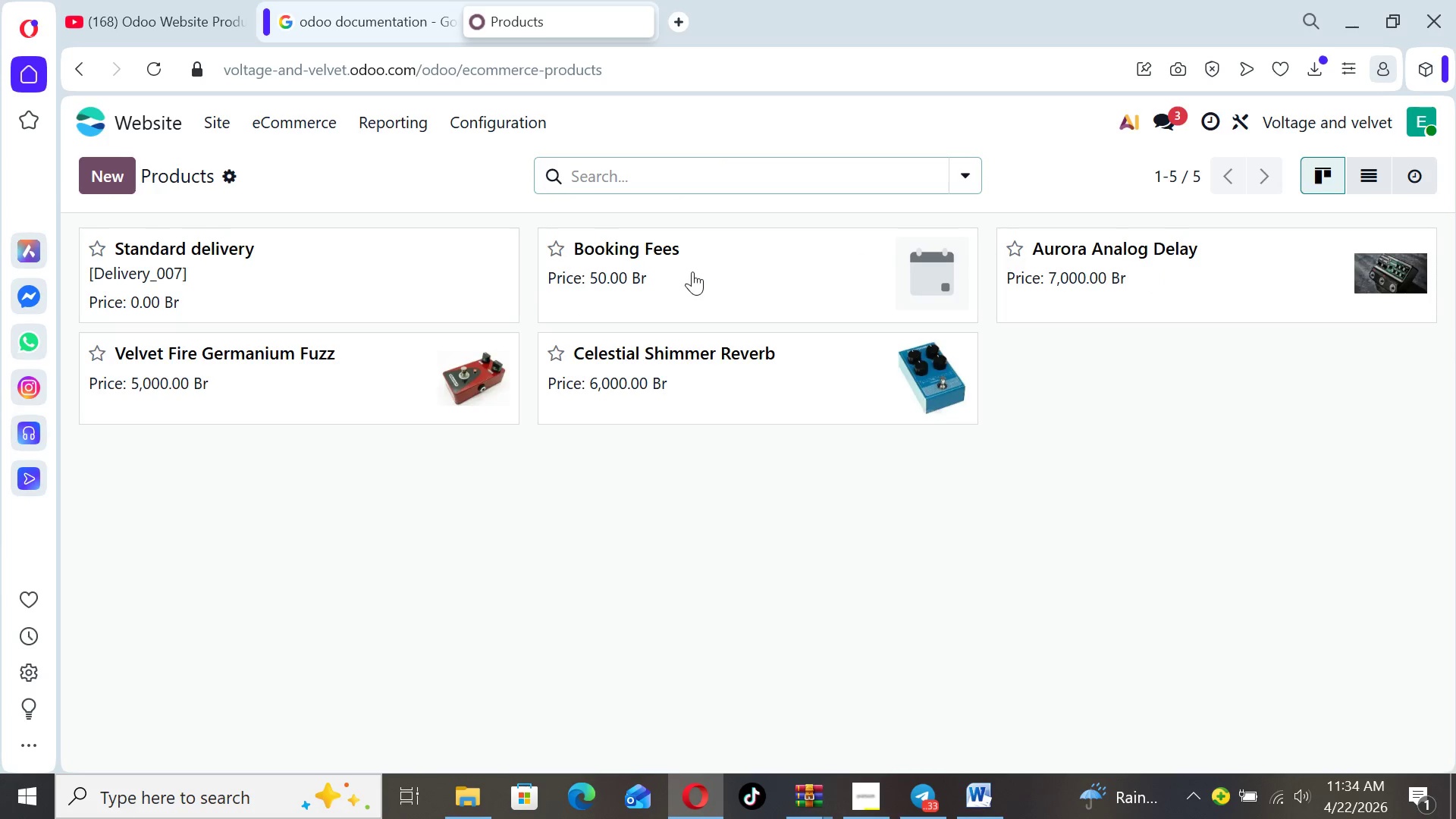 
wait(14.72)
 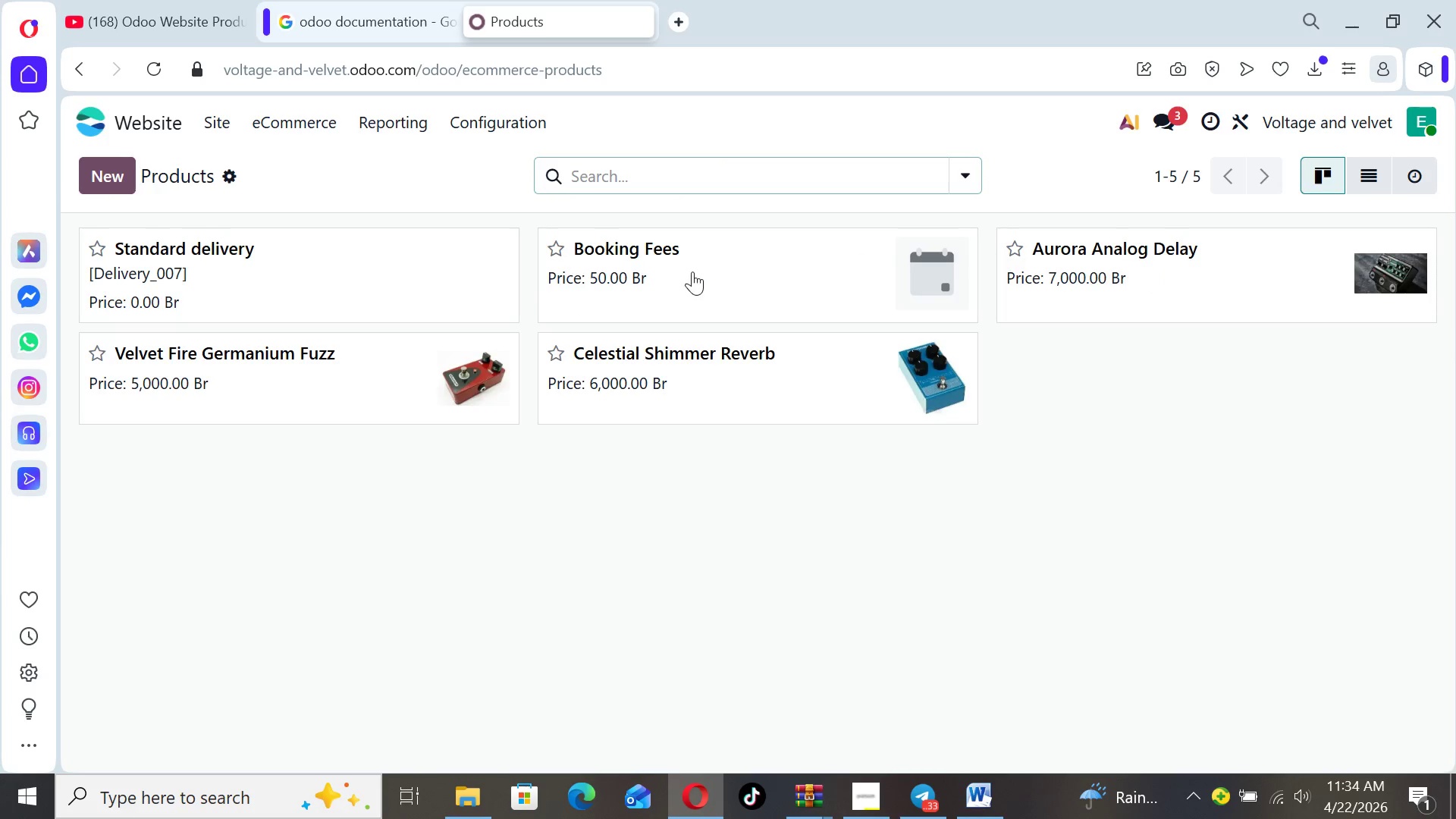 
left_click([355, 348])
 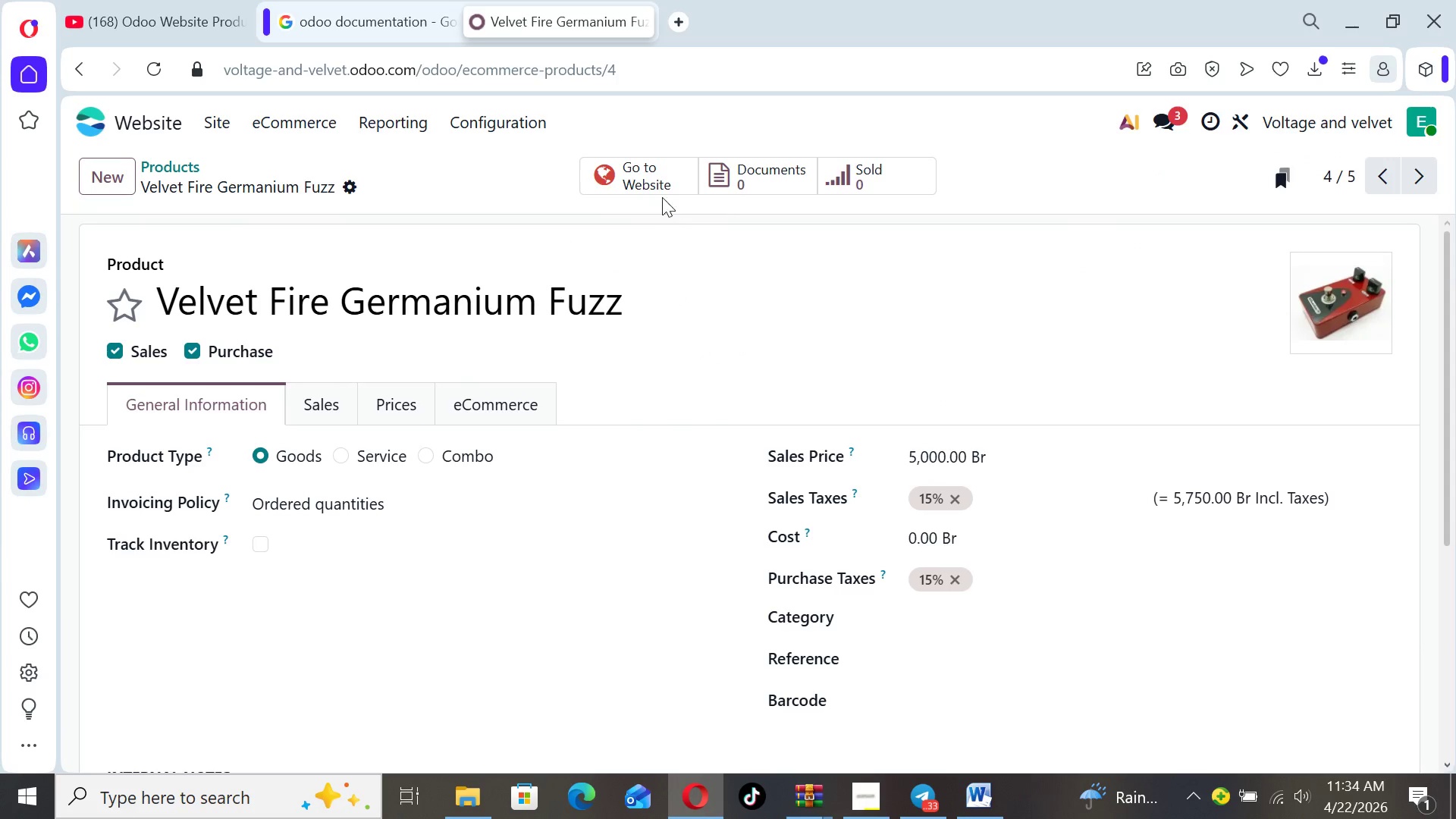 
left_click([648, 174])
 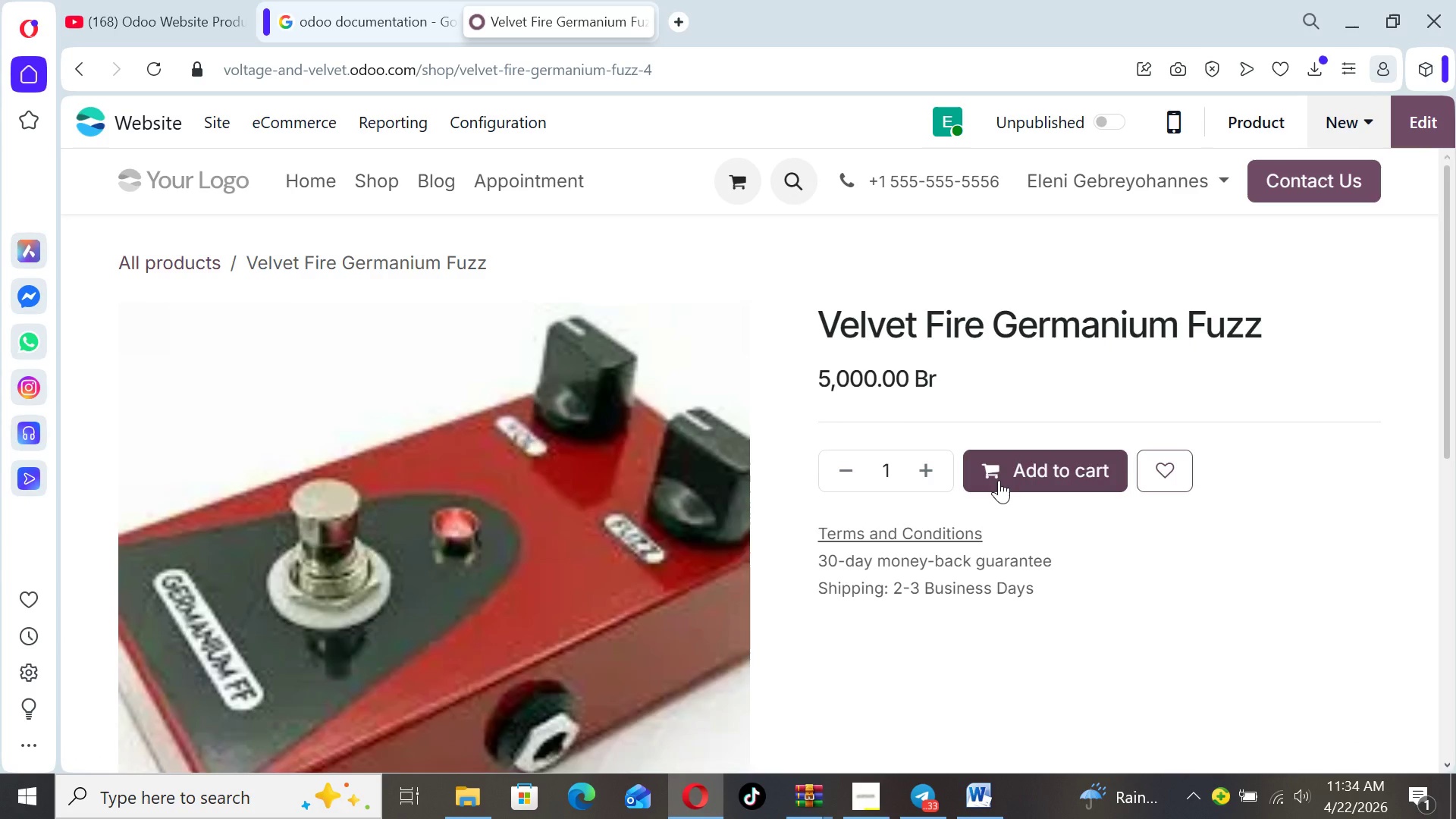 
wait(17.22)
 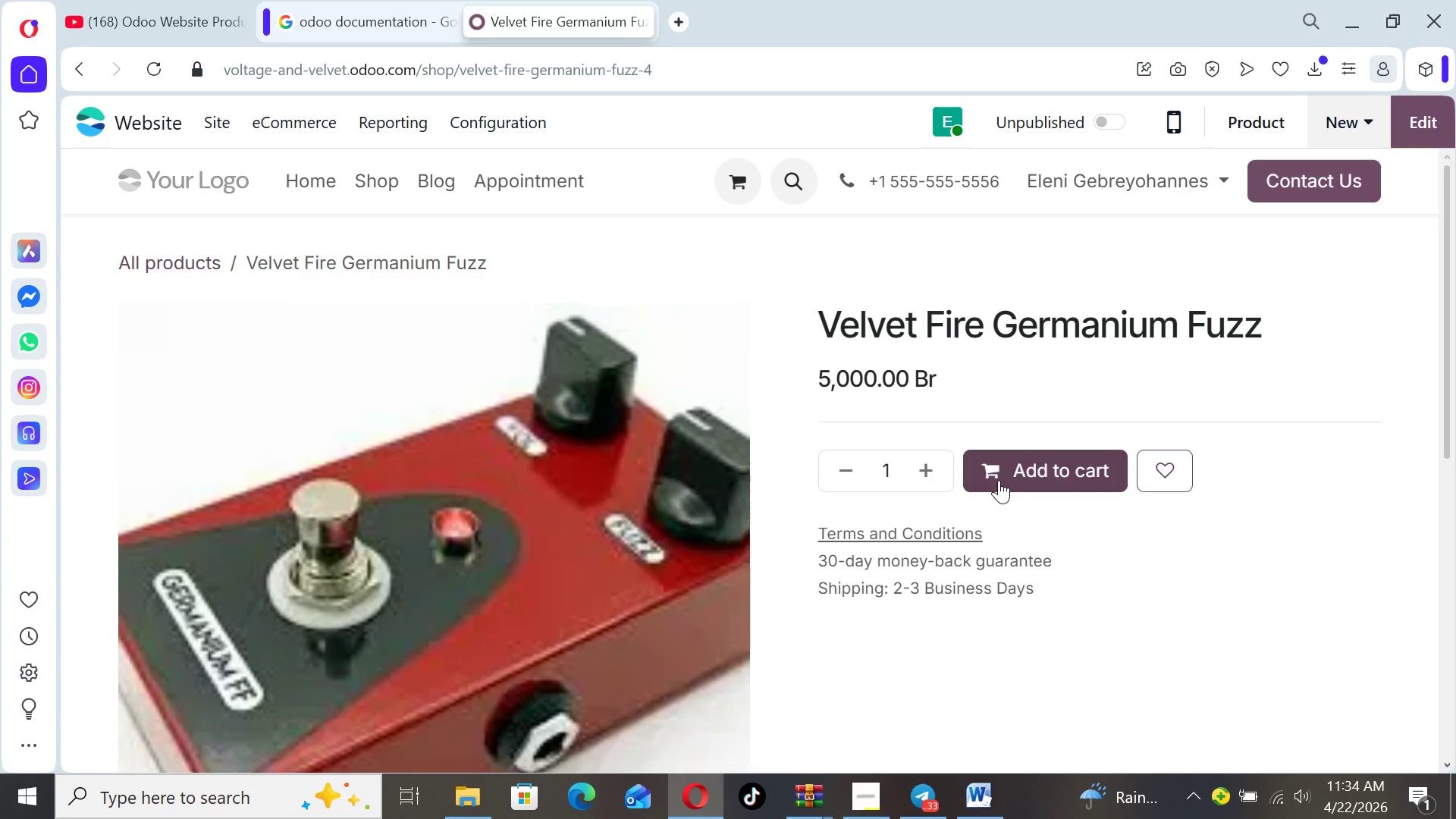 
left_click([1107, 118])
 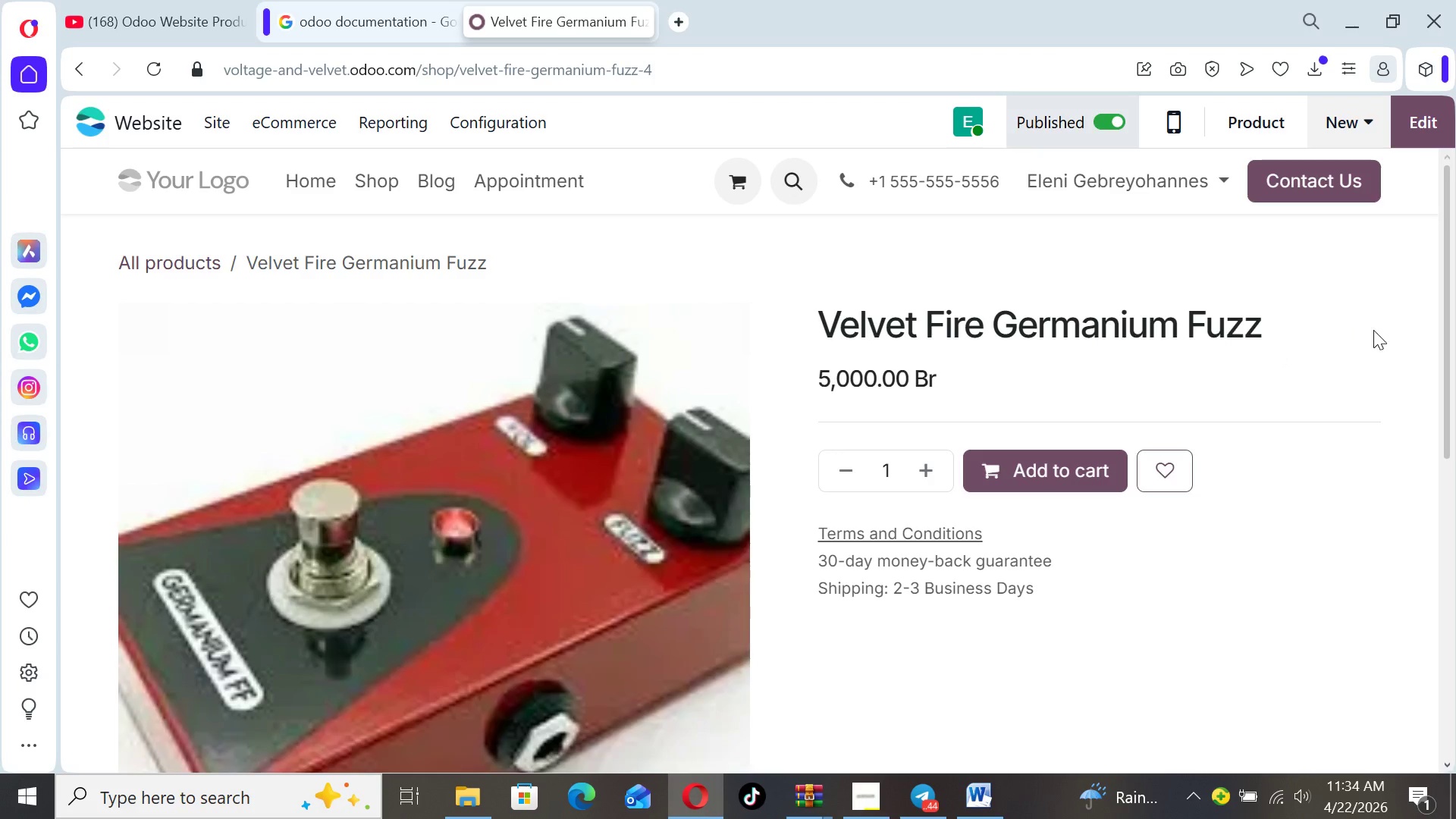 
wait(23.38)
 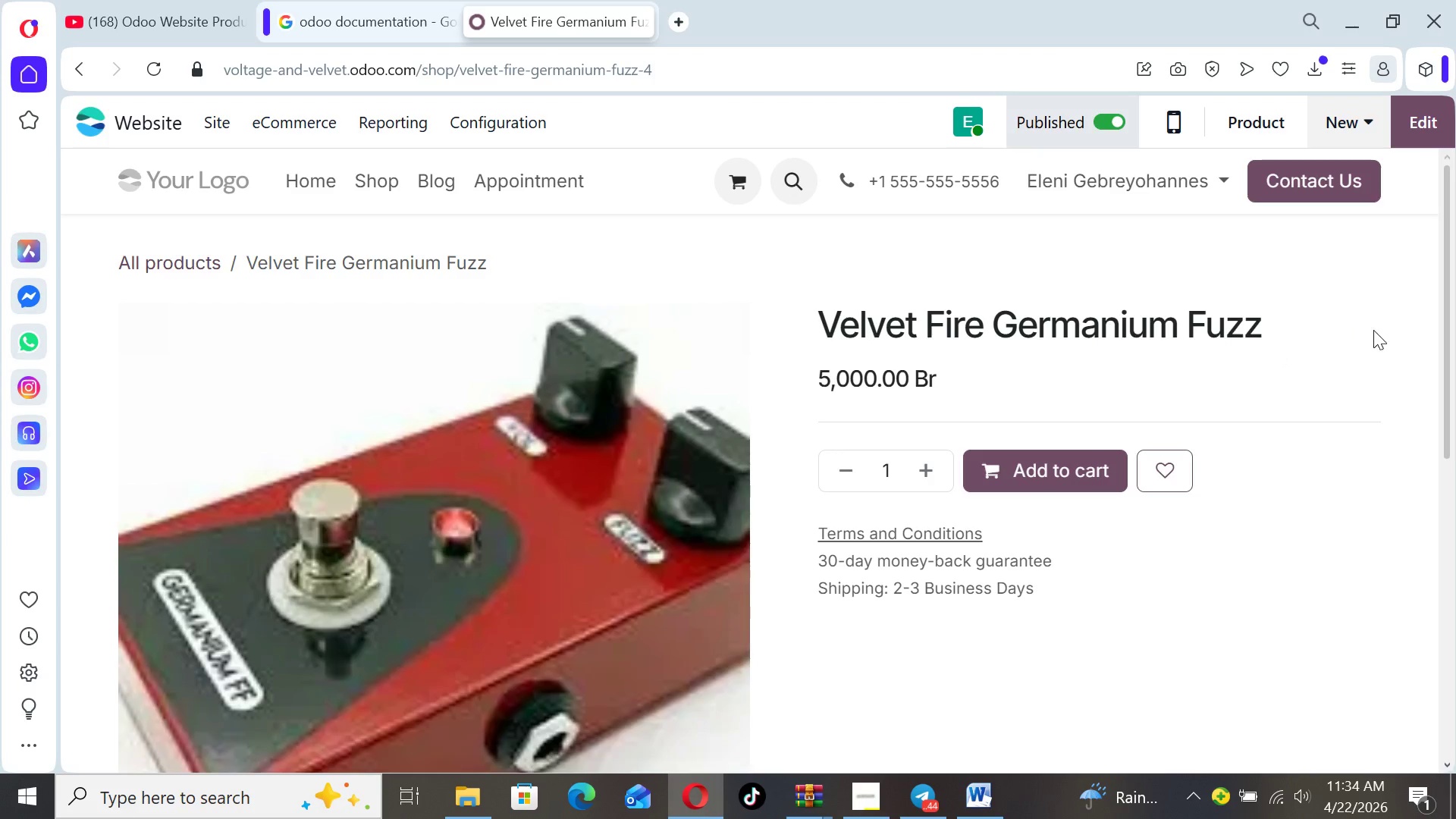 
left_click([249, 121])
 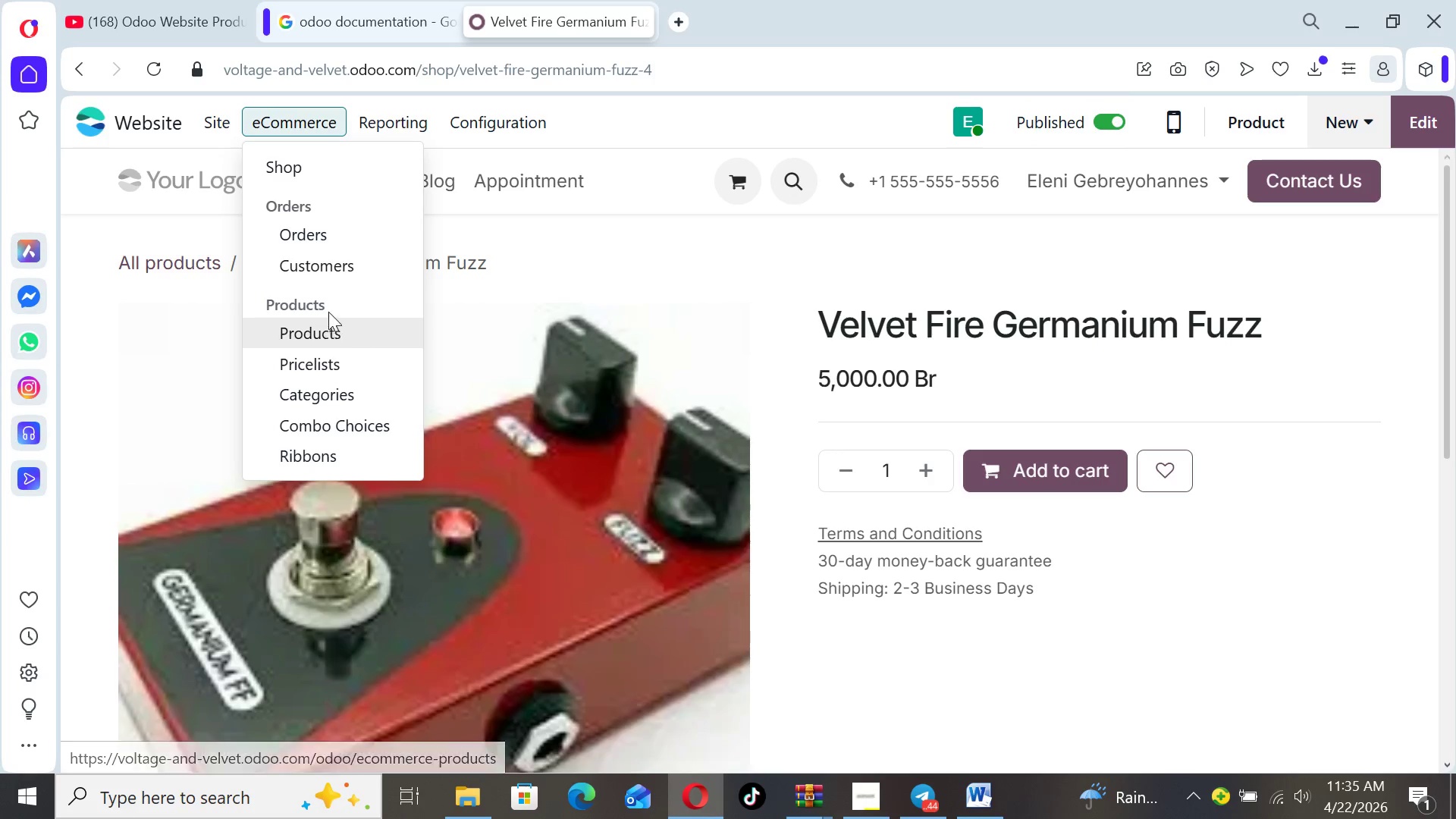 
left_click([324, 304])
 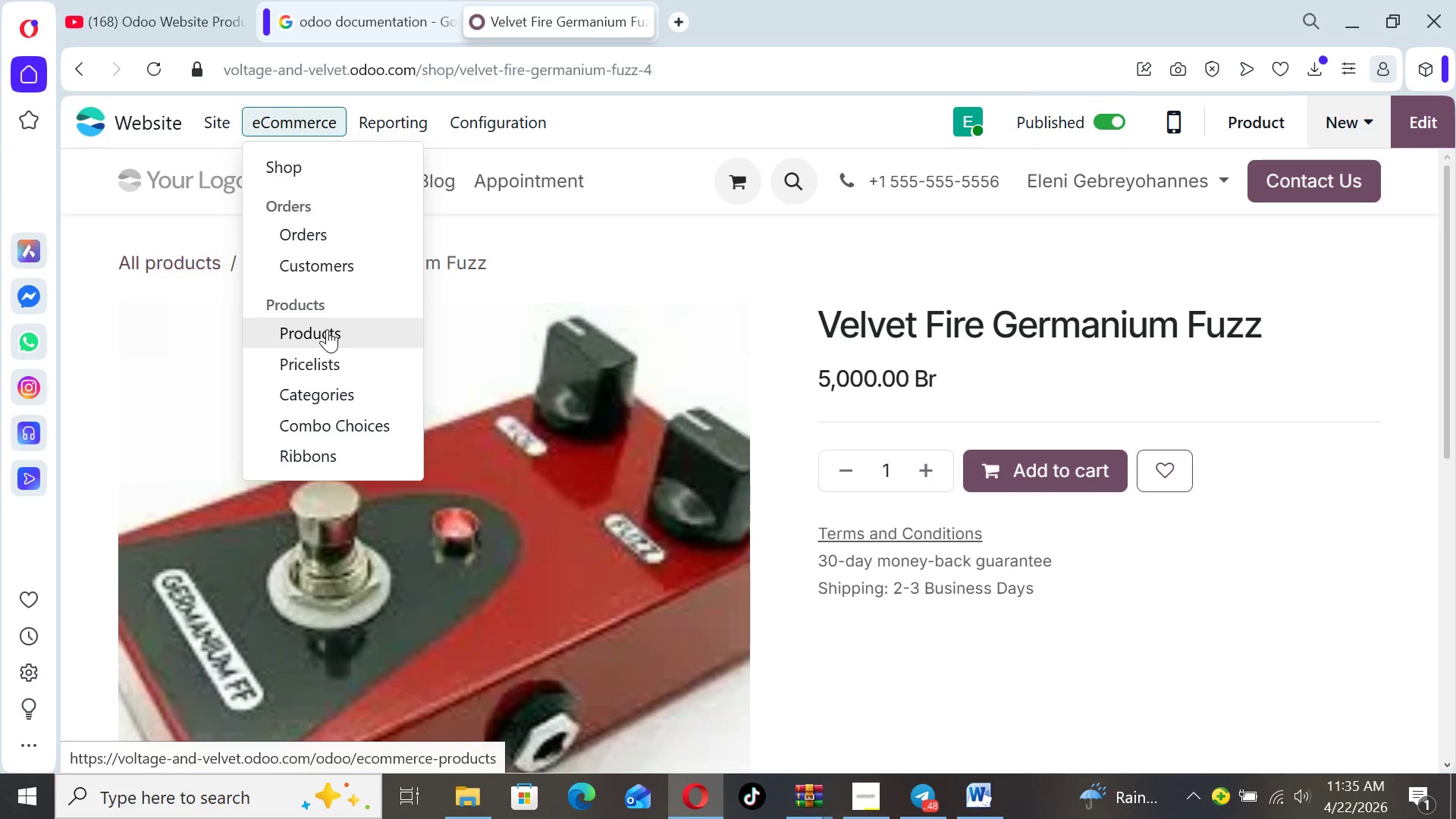 
left_click([327, 329])
 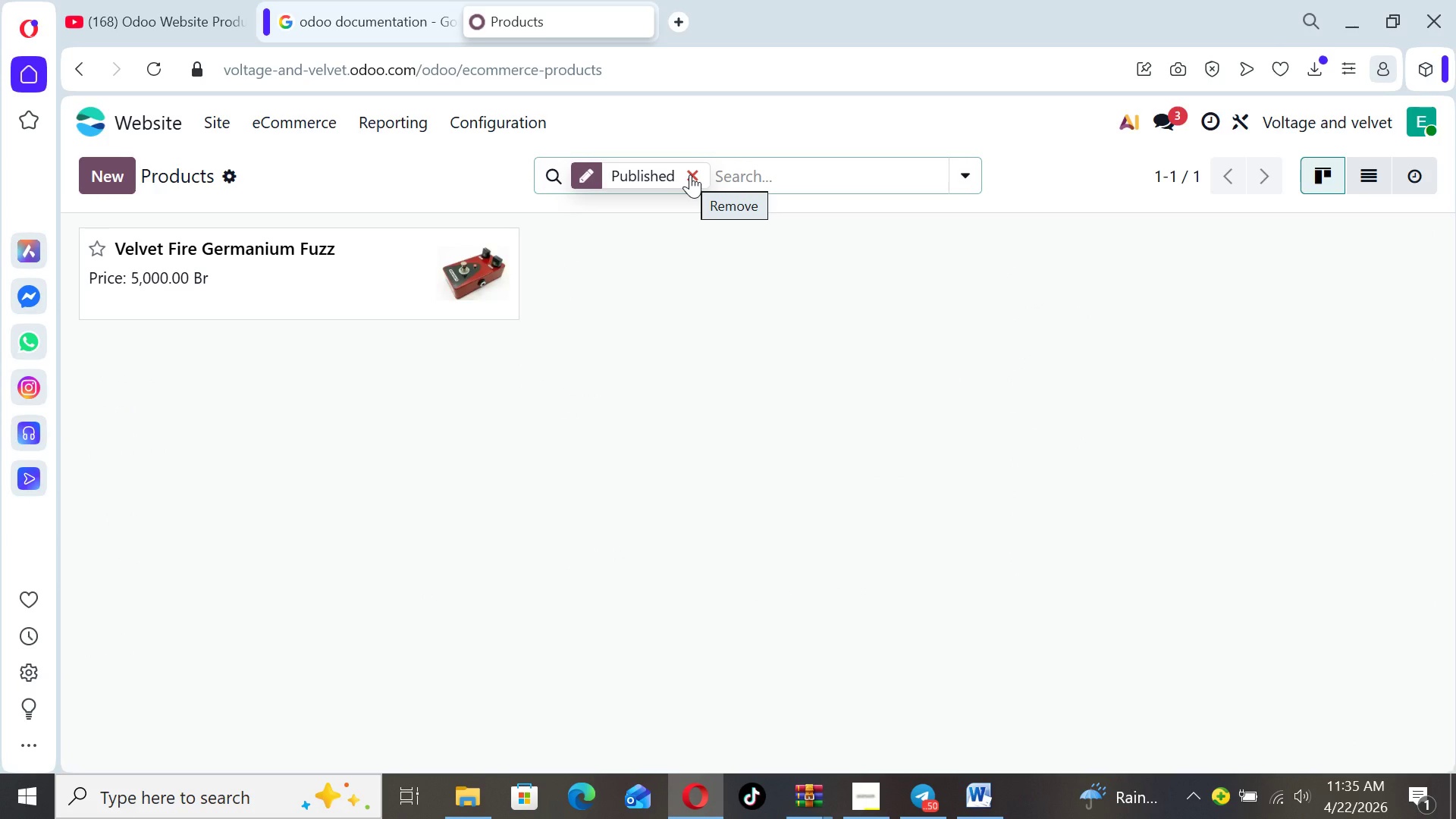 
wait(14.58)
 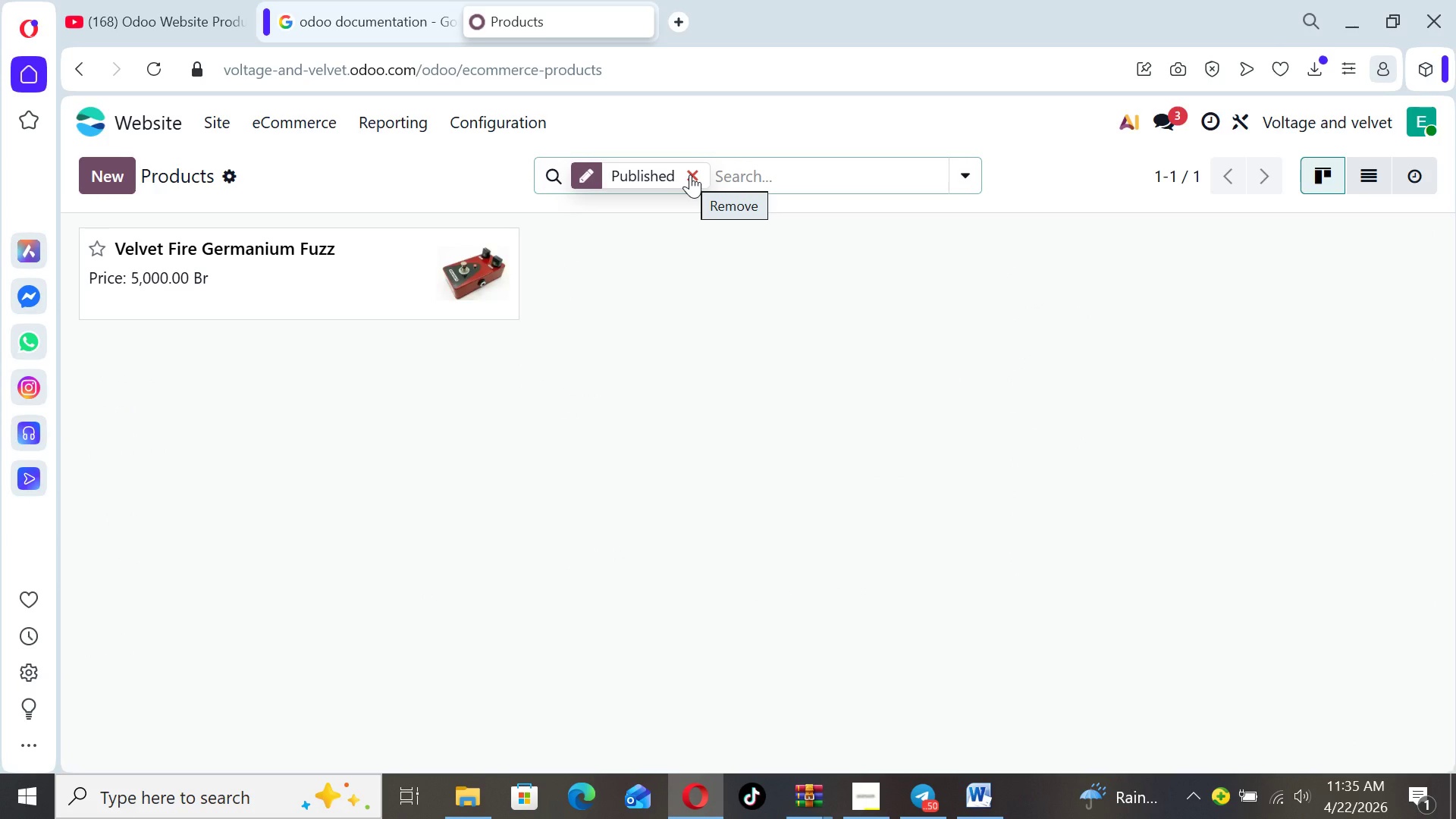 
left_click([690, 174])
 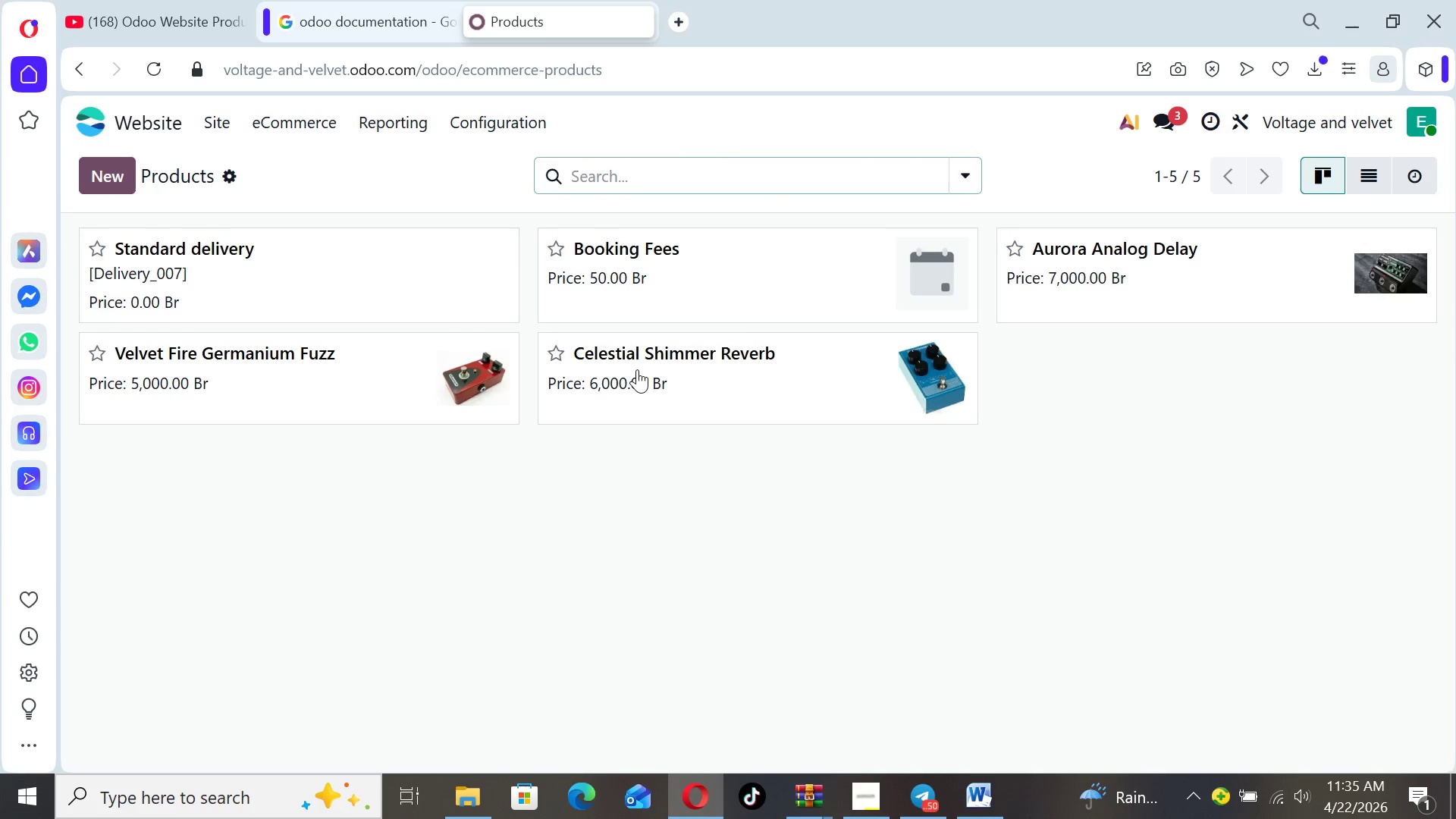 
left_click([655, 388])
 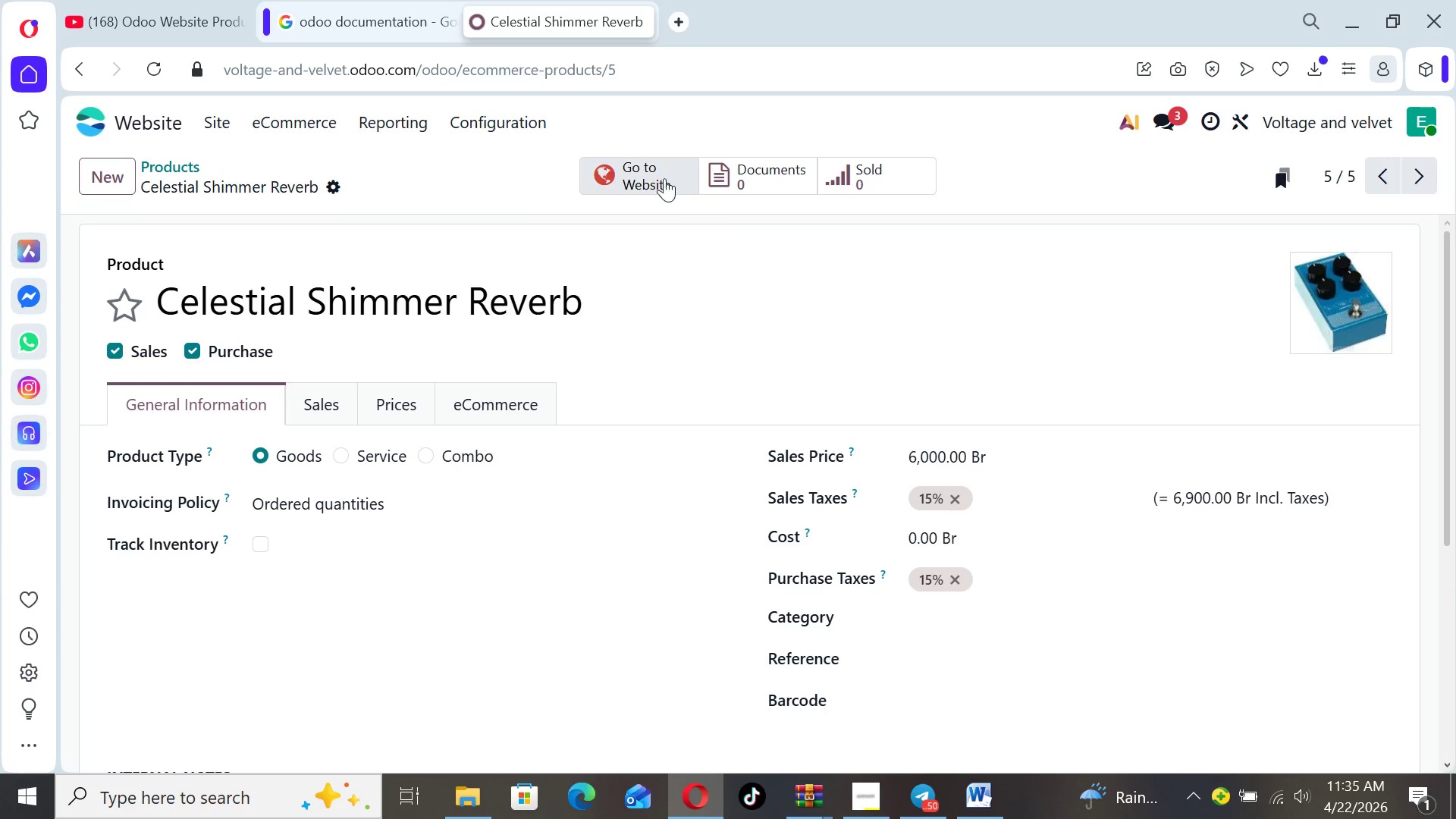 
left_click([654, 172])
 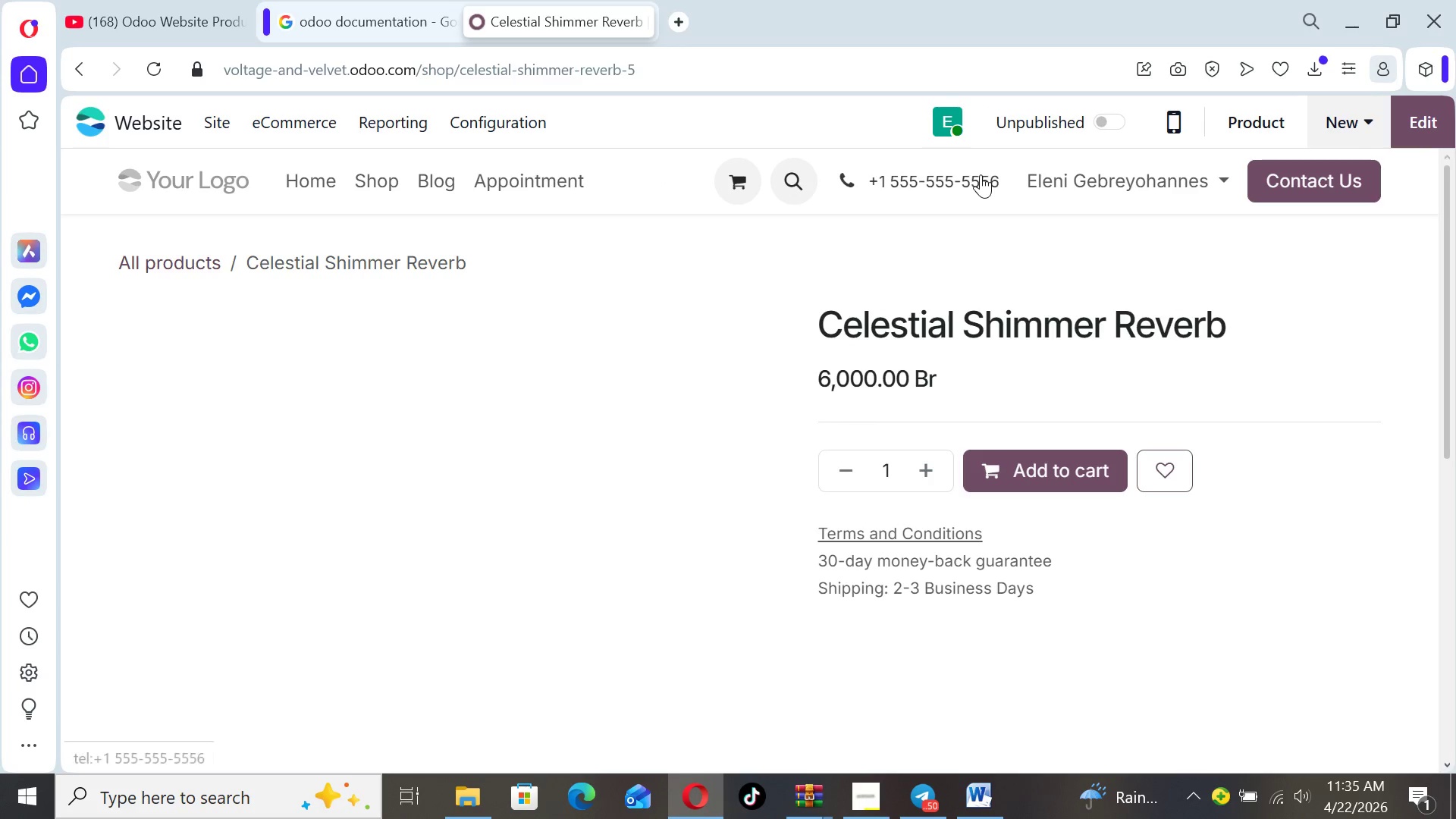 
wait(5.84)
 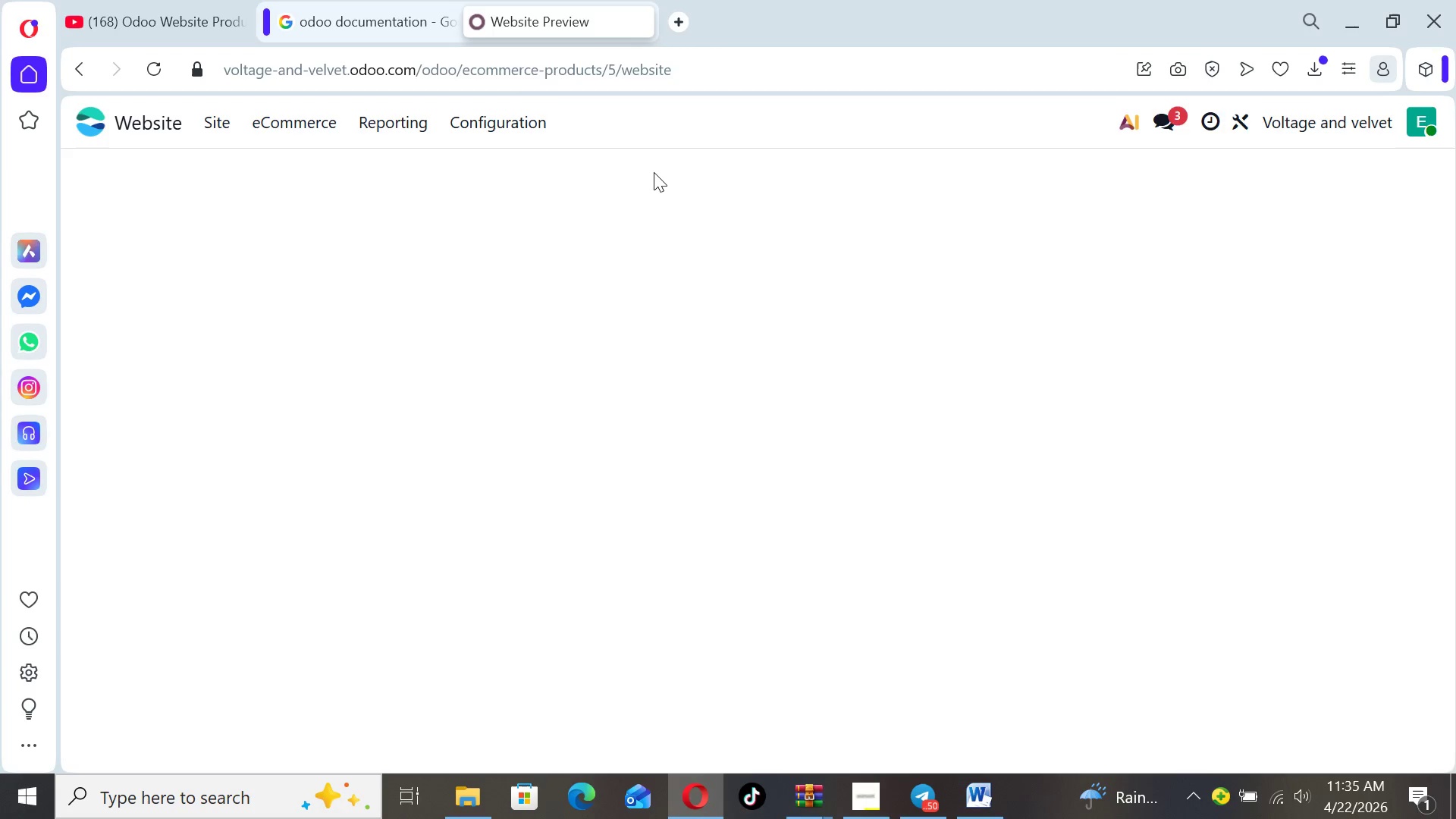 
left_click([1092, 124])
 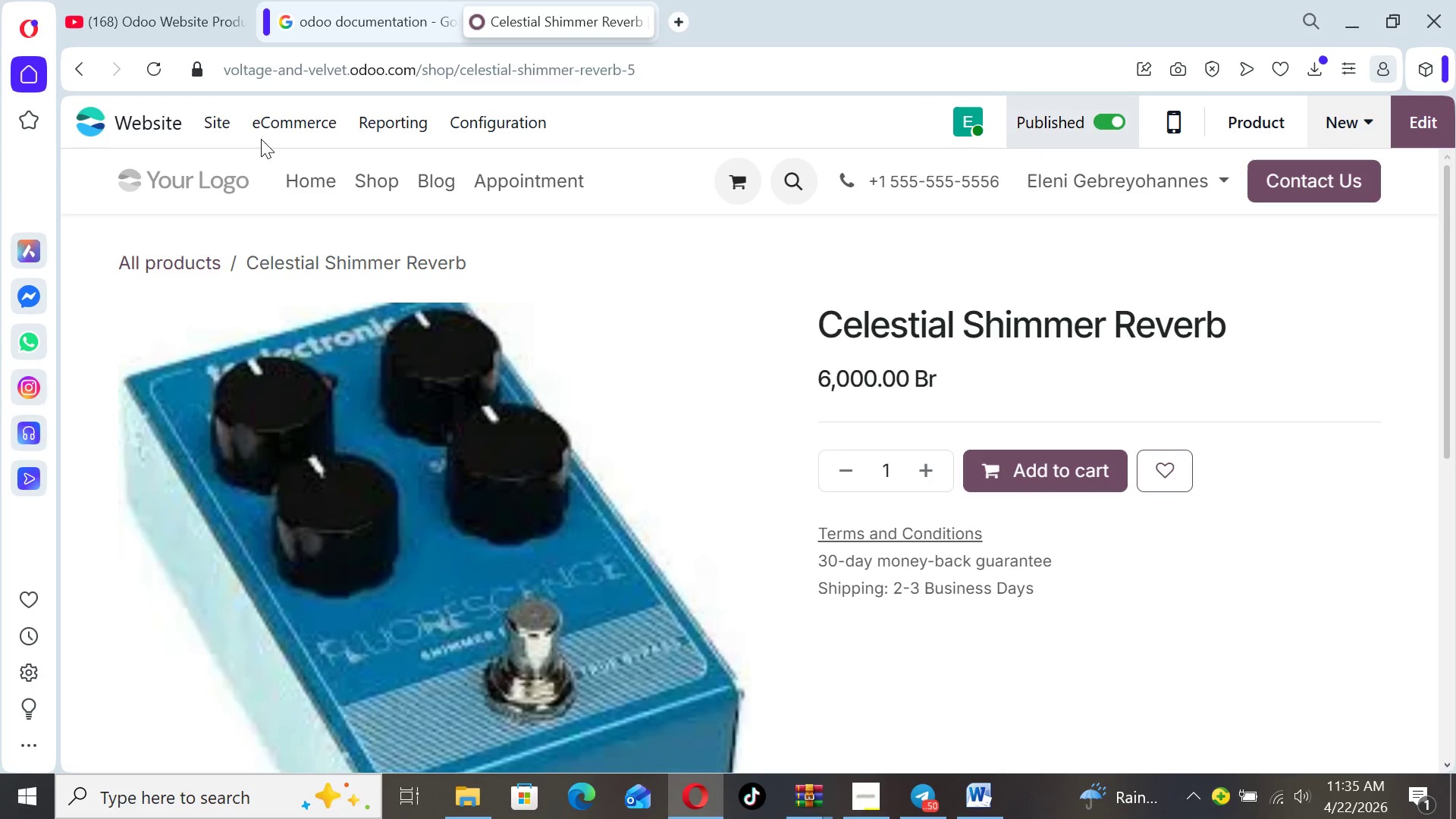 
wait(7.72)
 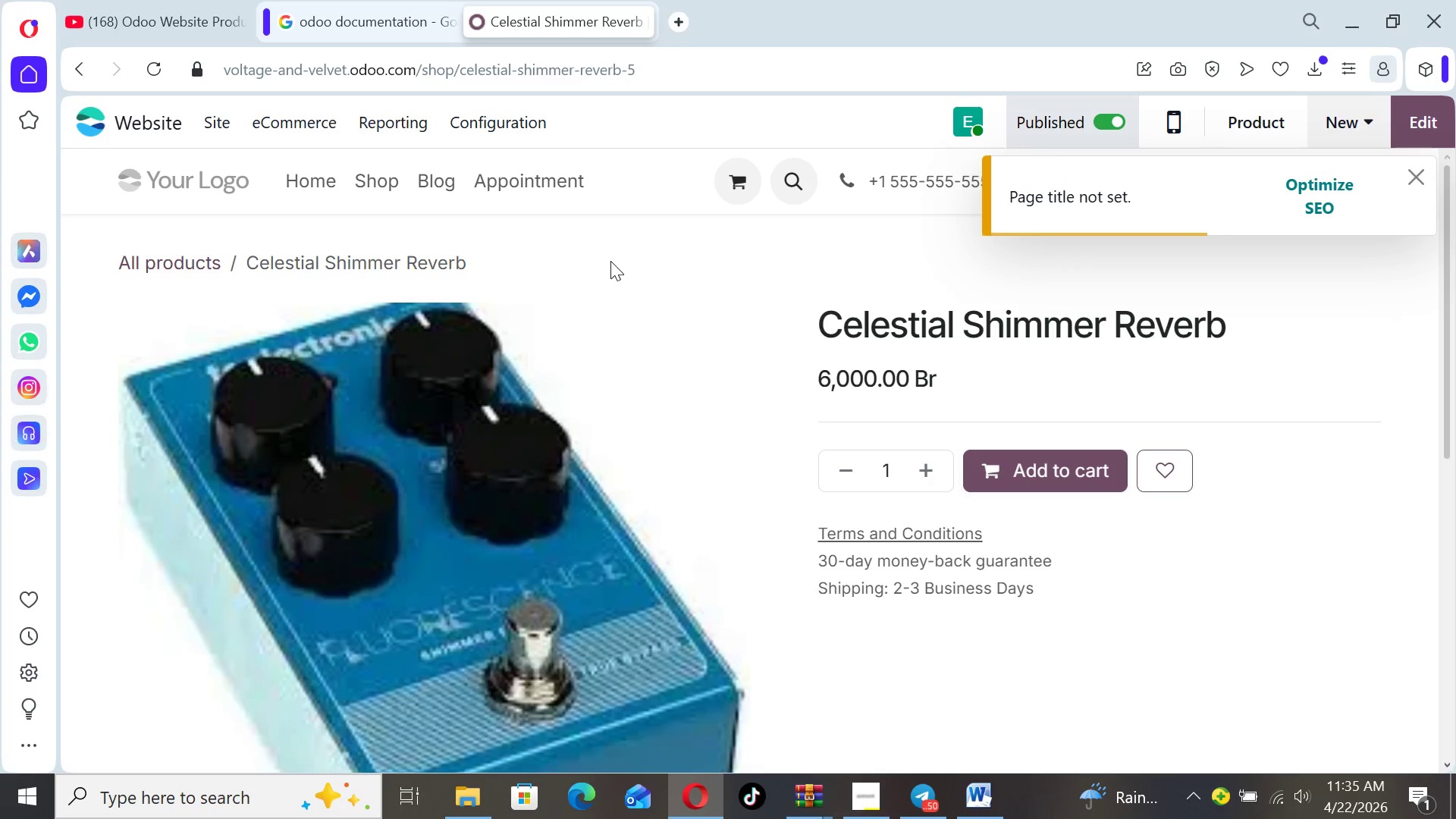 
left_click([260, 124])
 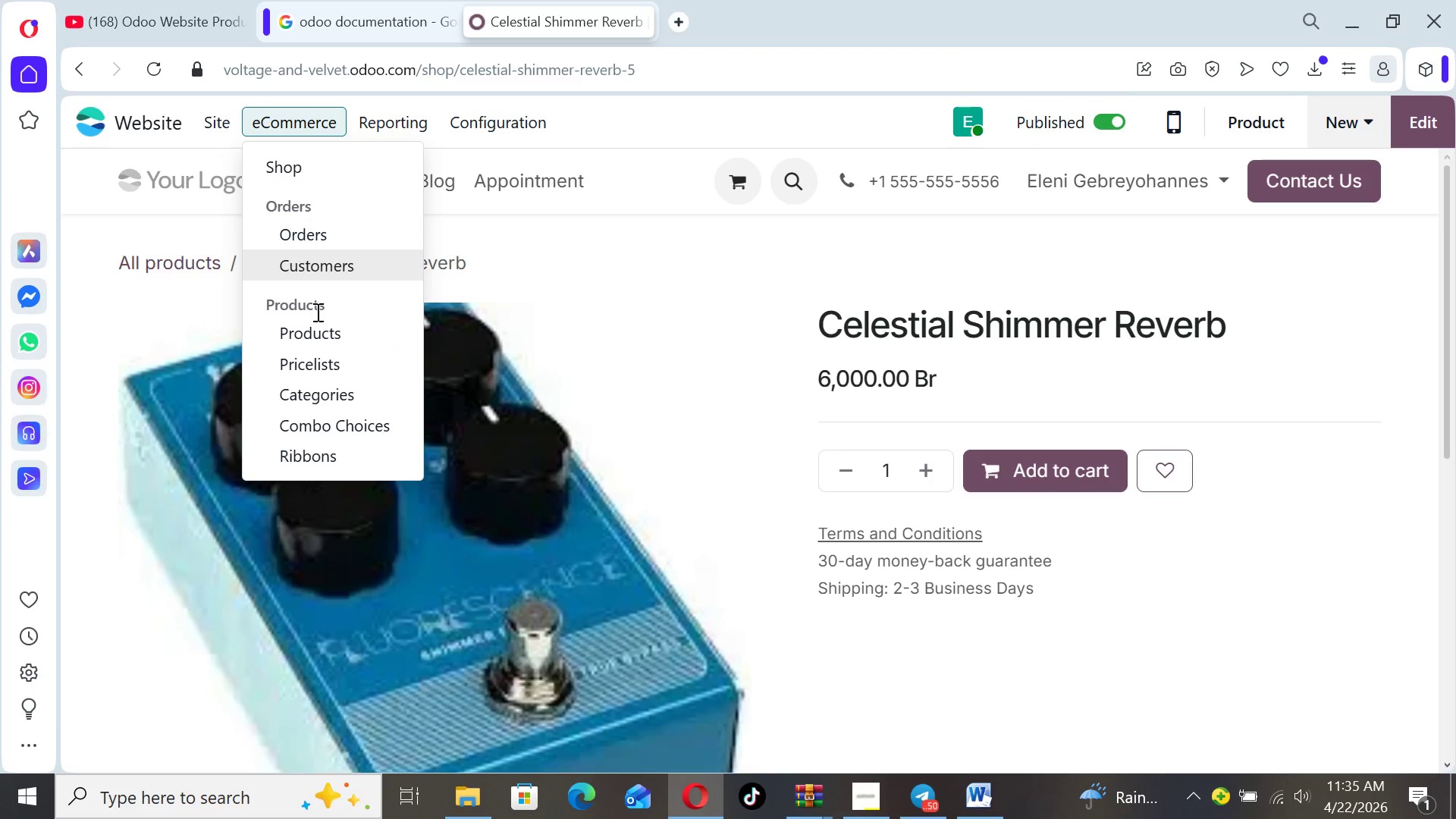 
left_click([321, 336])
 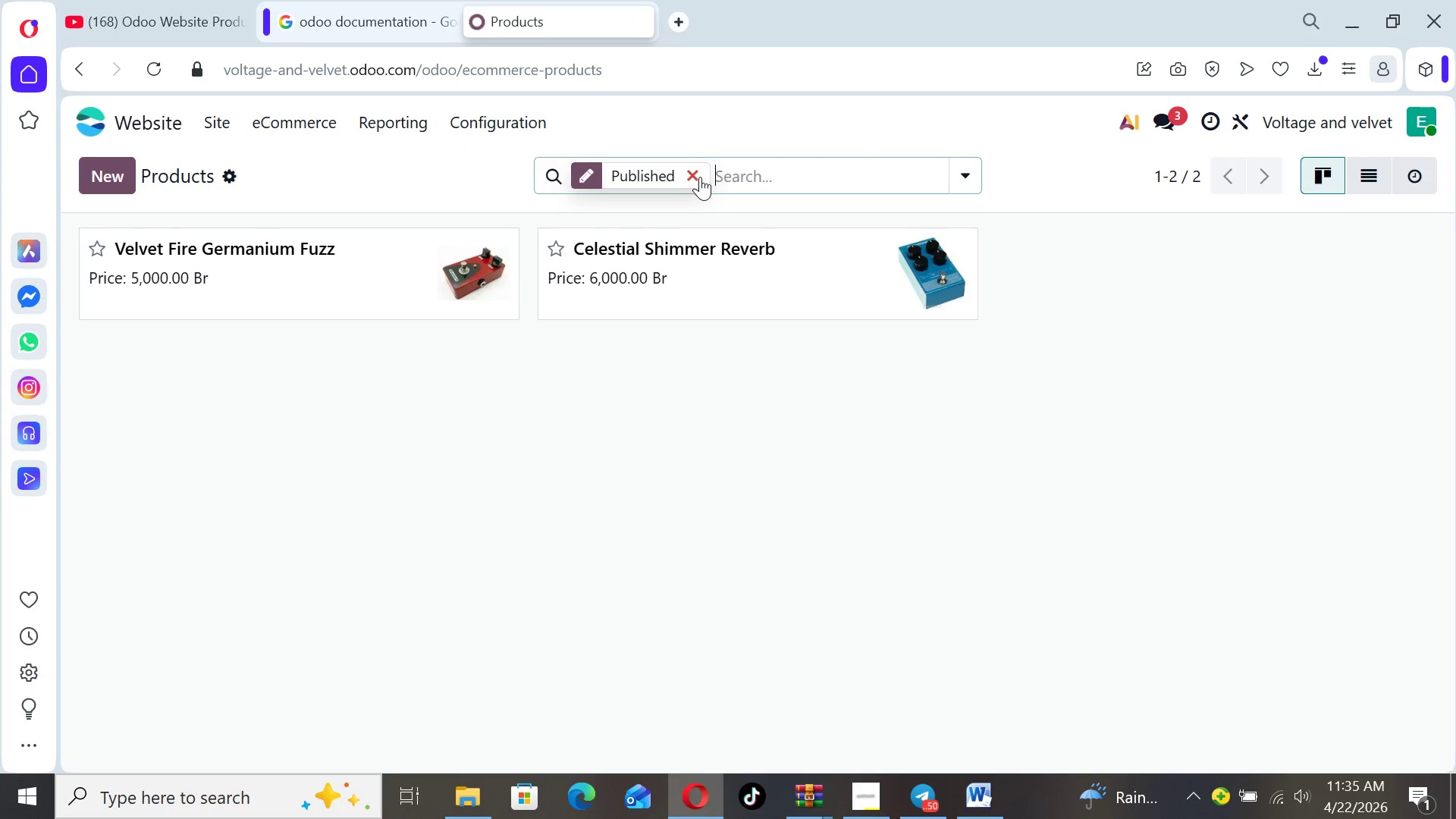 
left_click([698, 176])
 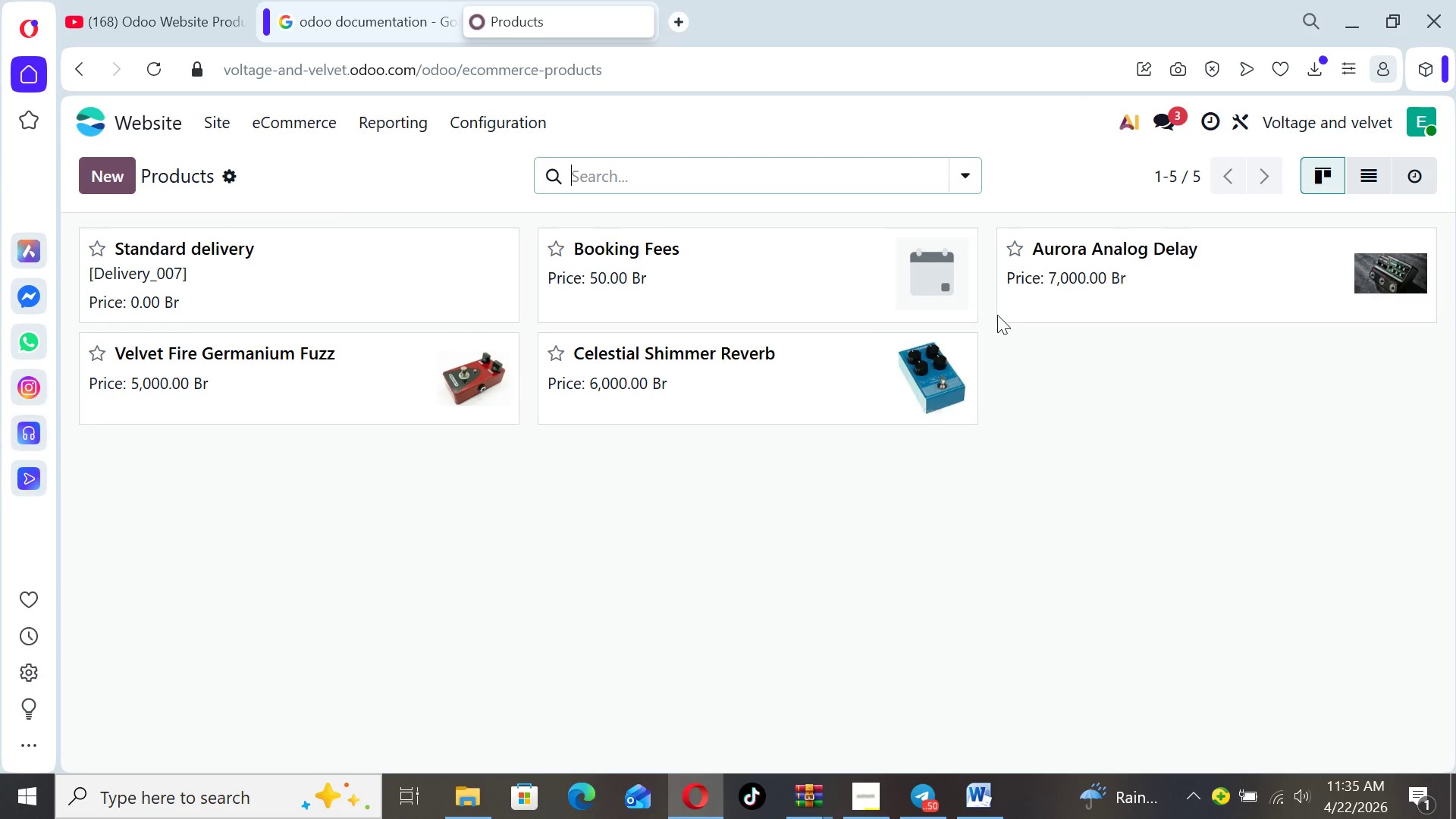 
left_click([1065, 281])
 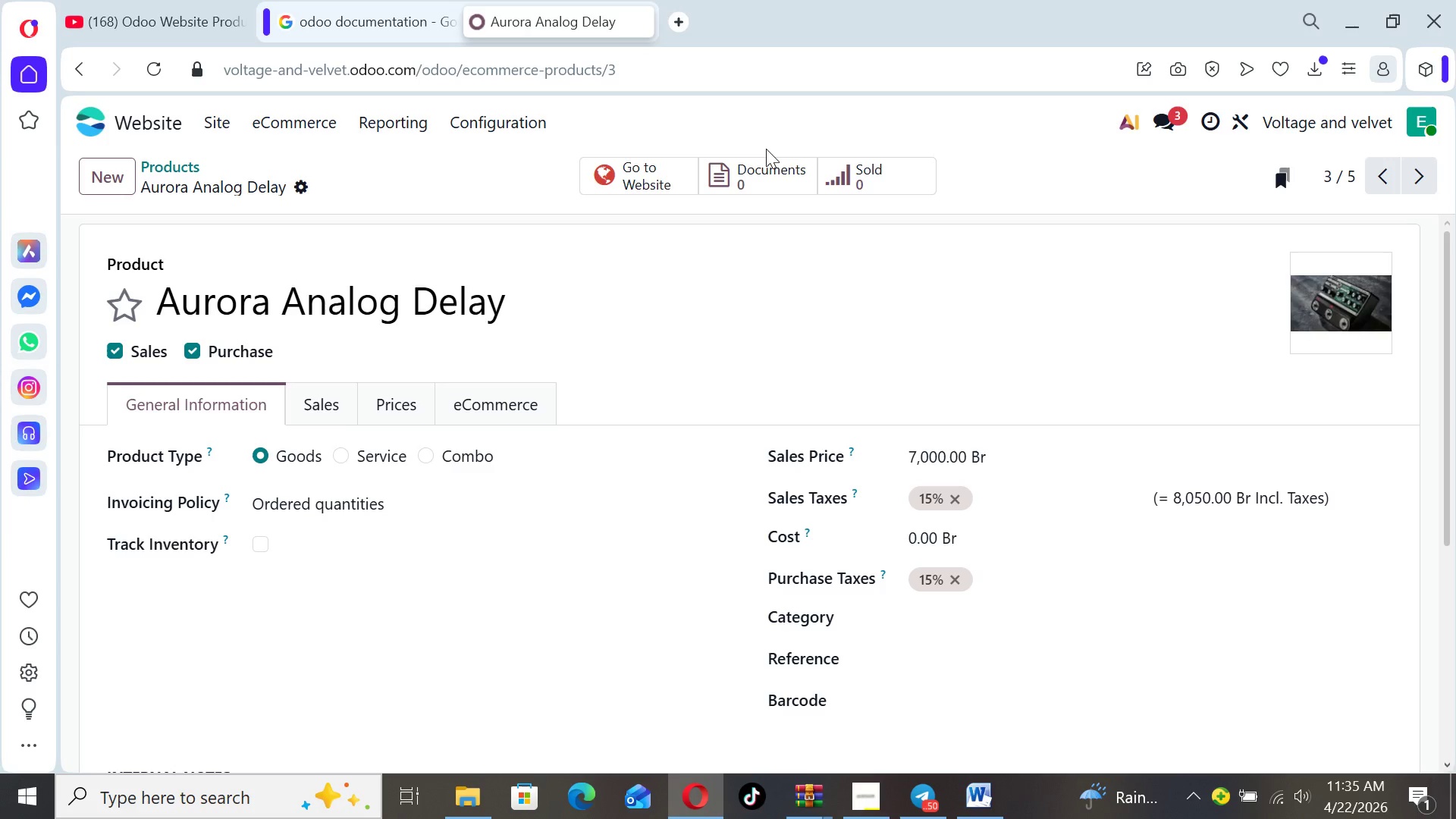 
left_click([659, 186])
 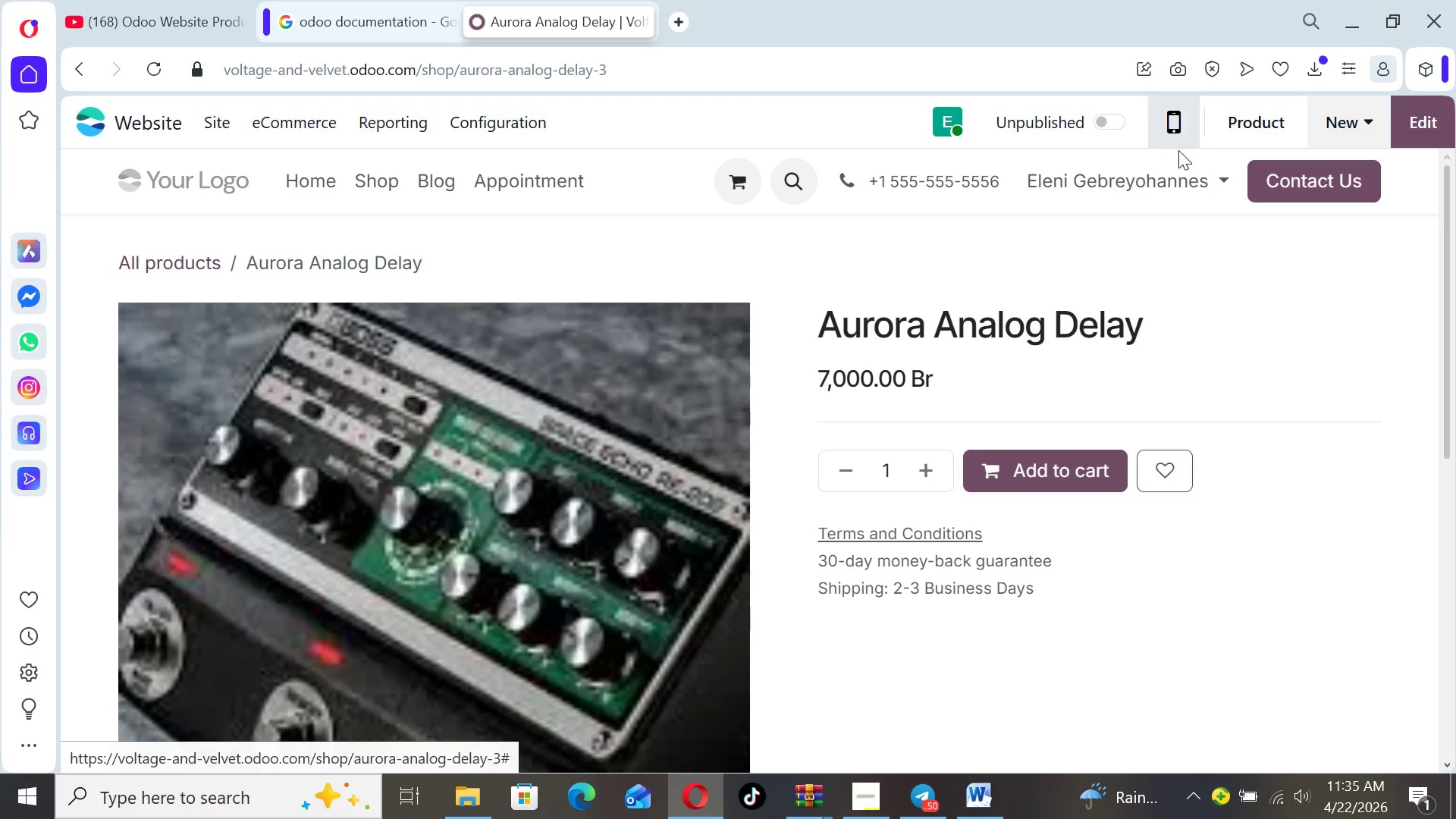 
left_click([1105, 123])
 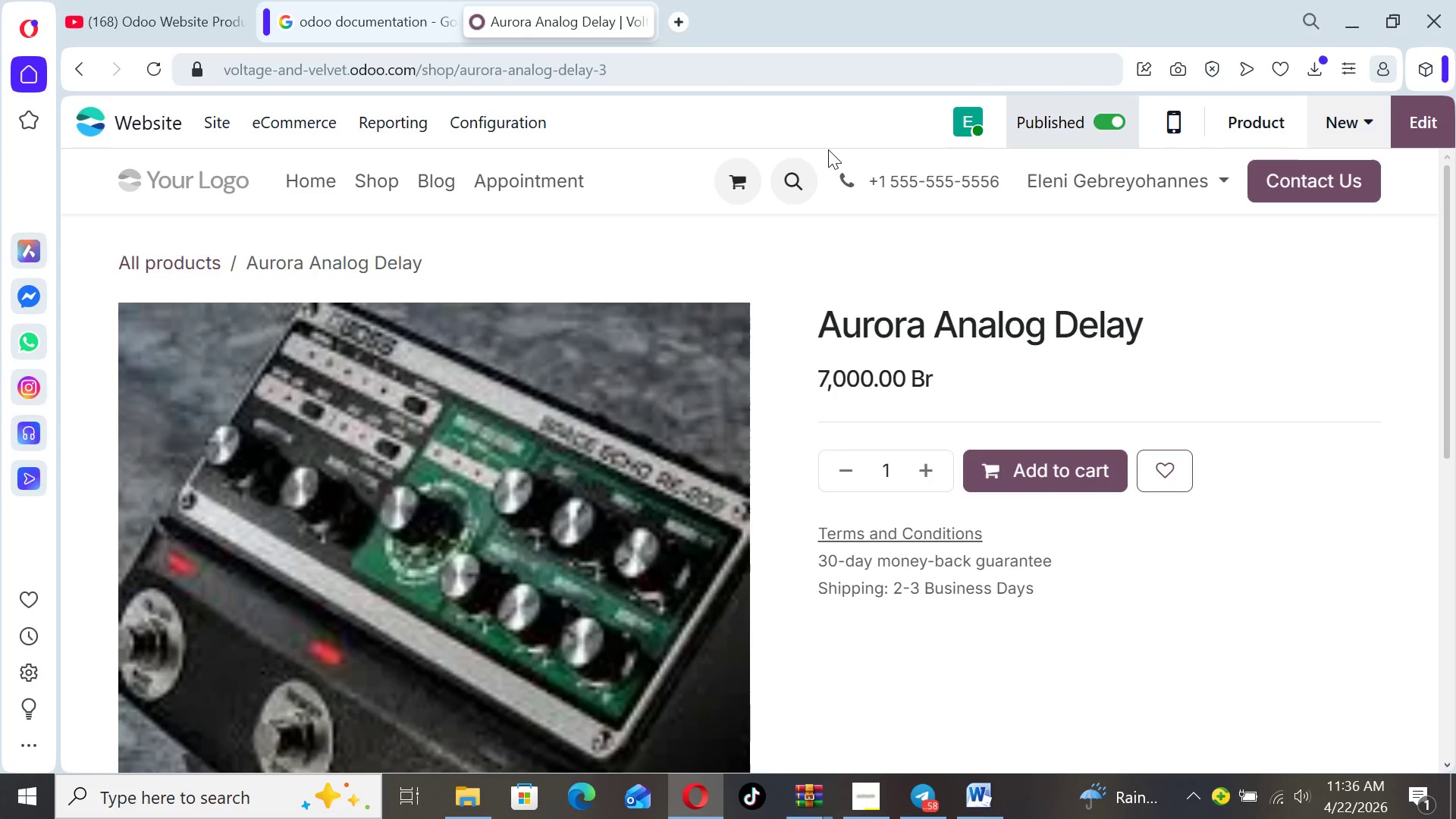 
wait(7.84)
 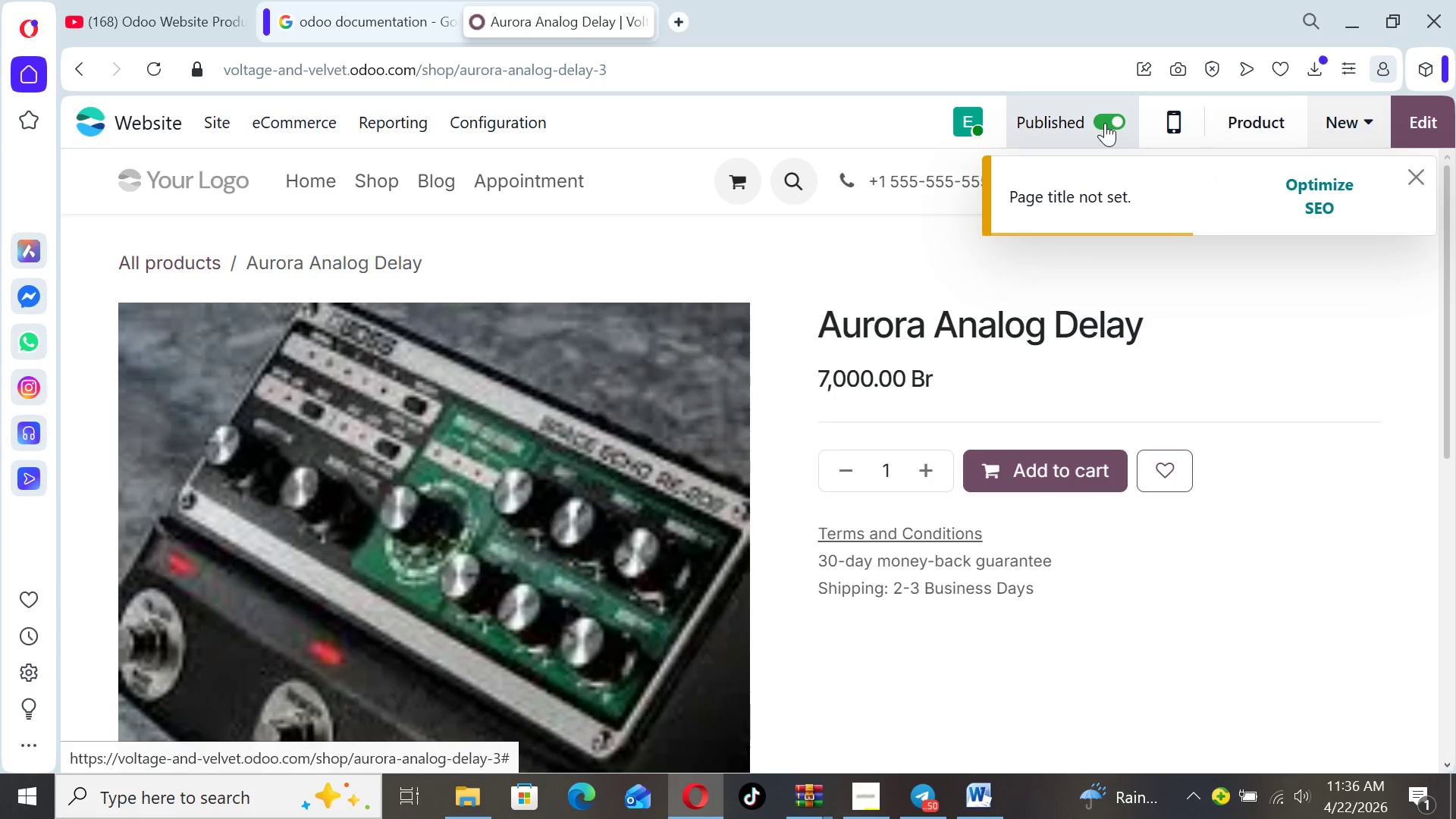 
left_click([305, 112])
 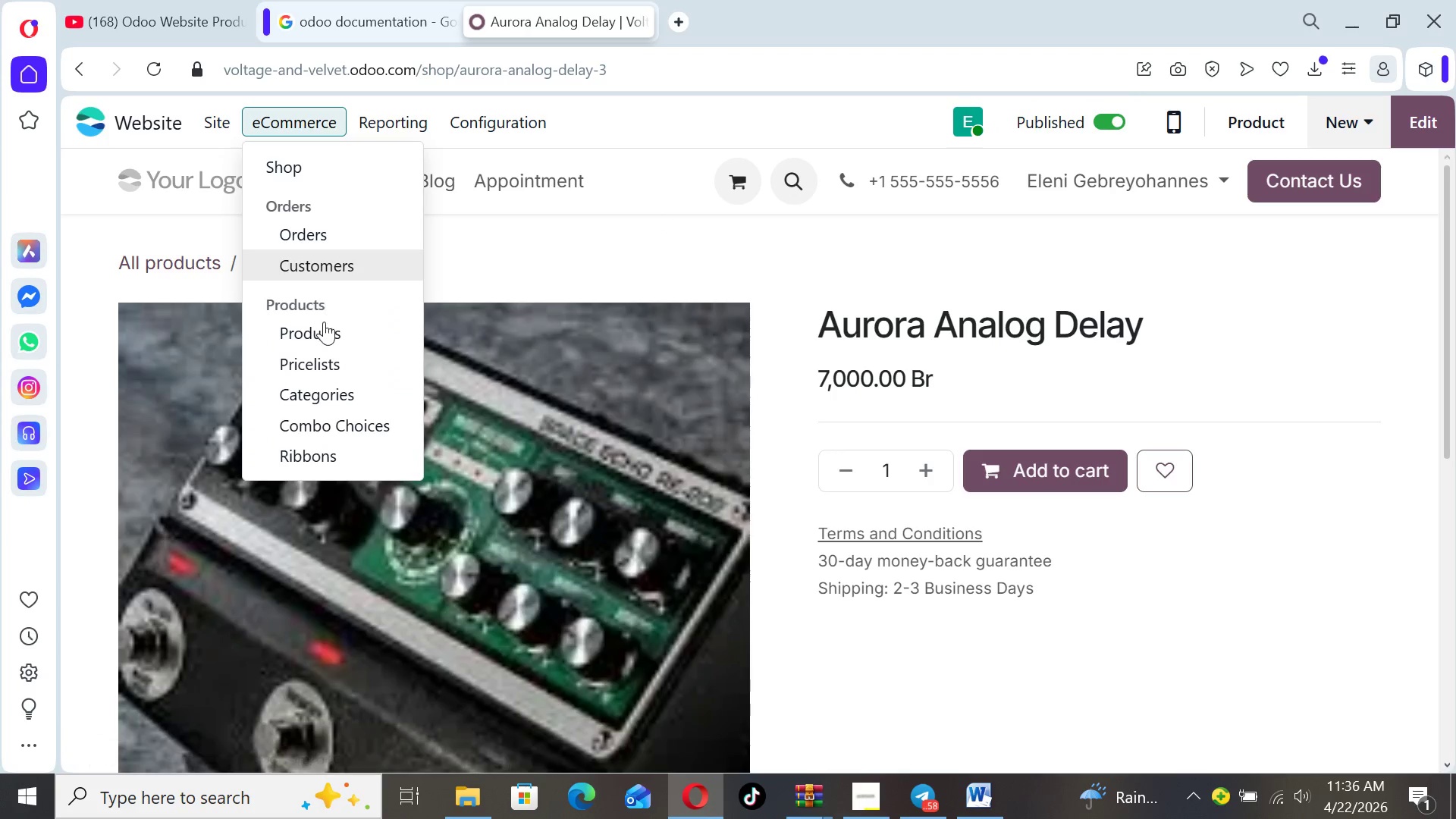 
left_click([323, 333])
 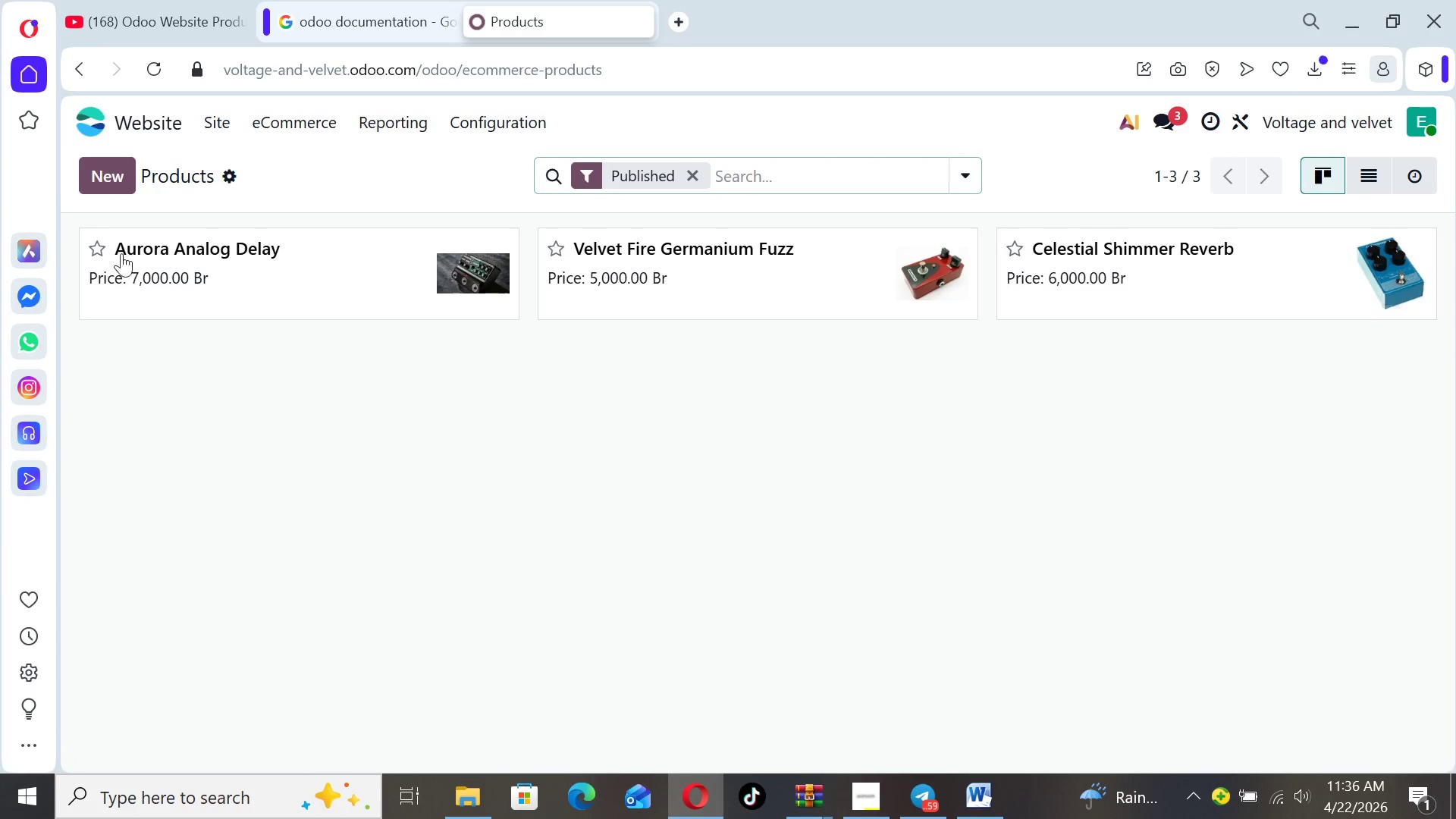 
wait(11.2)
 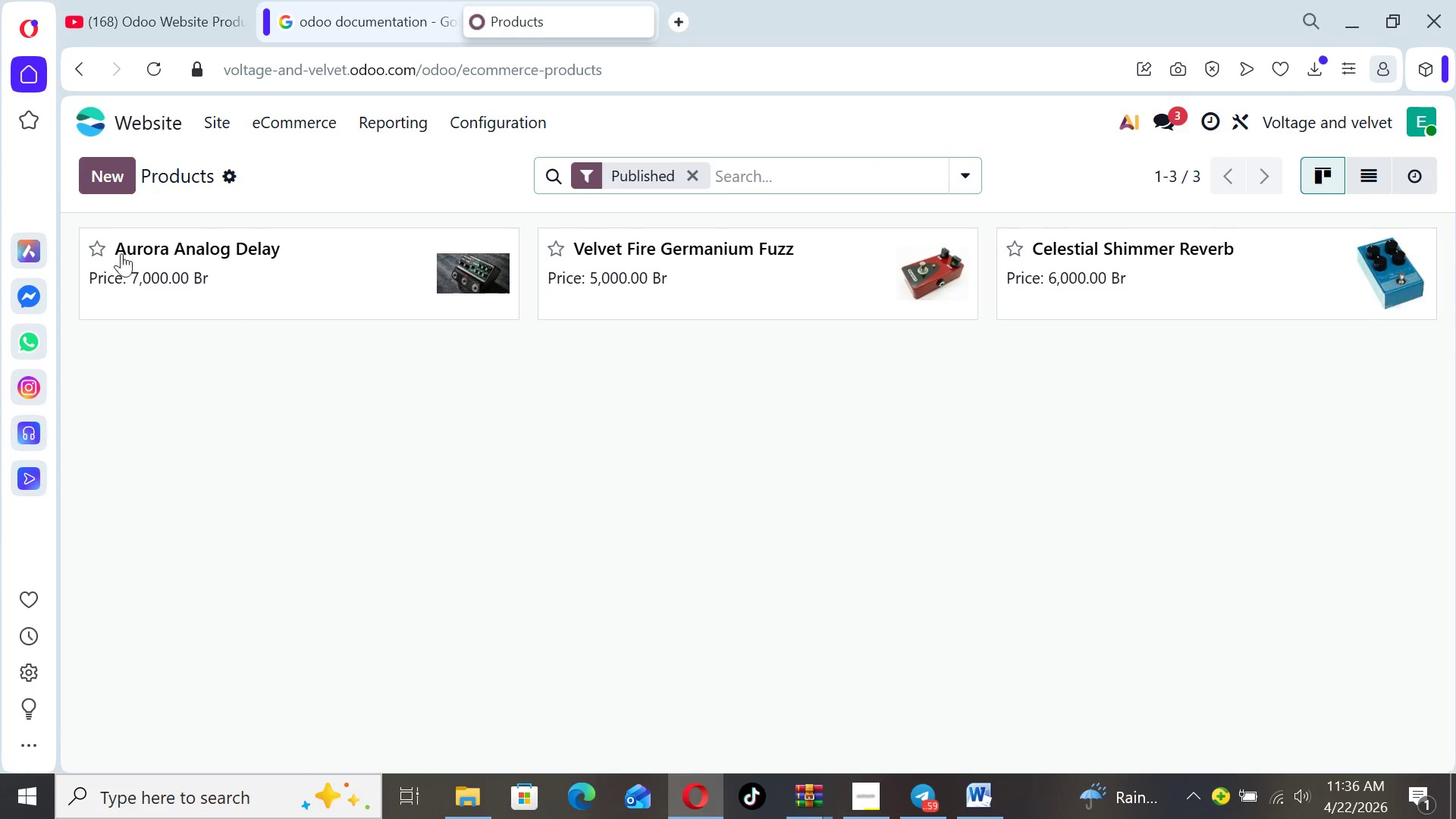 
left_click([476, 123])
 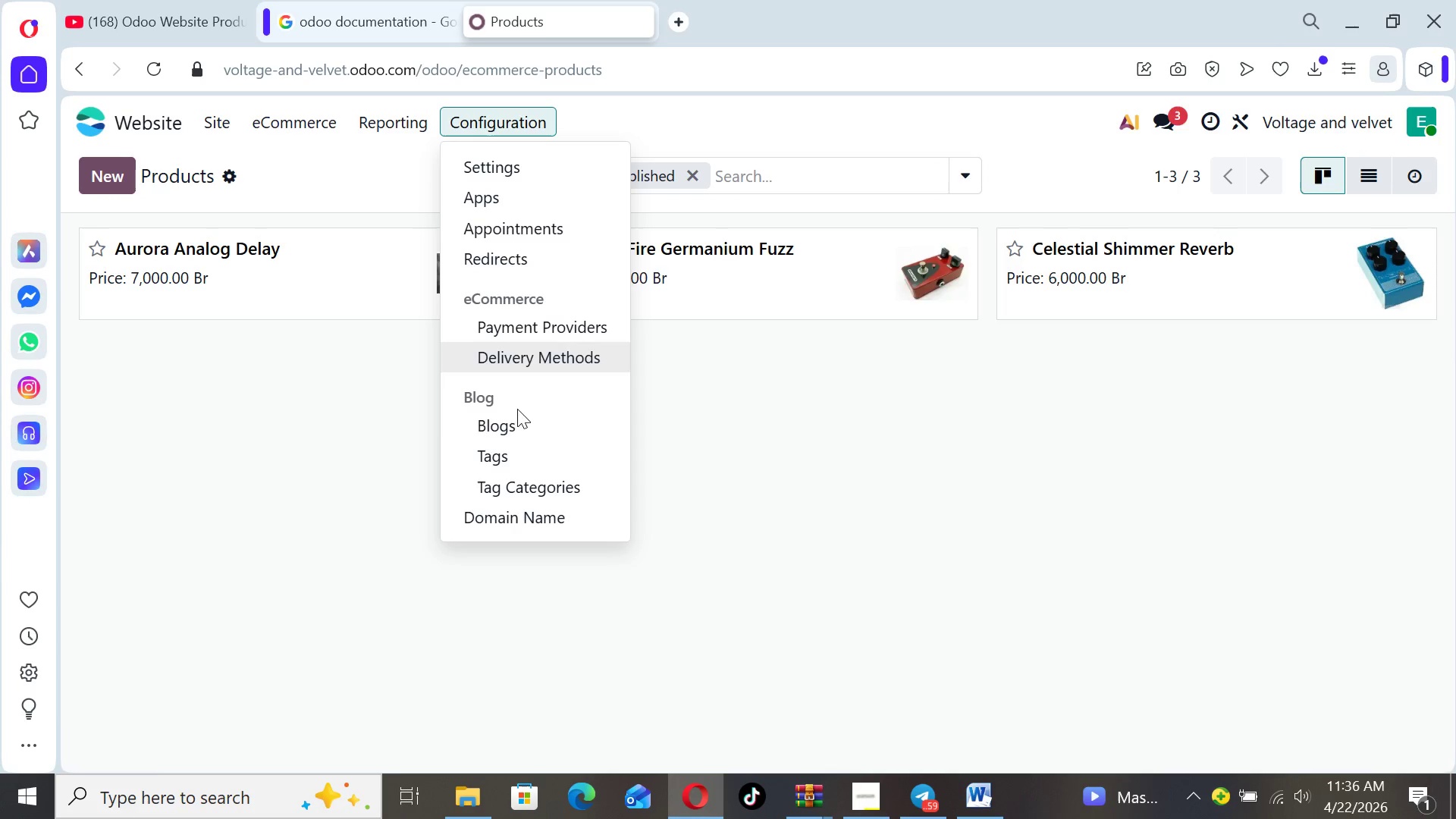 
left_click([516, 413])
 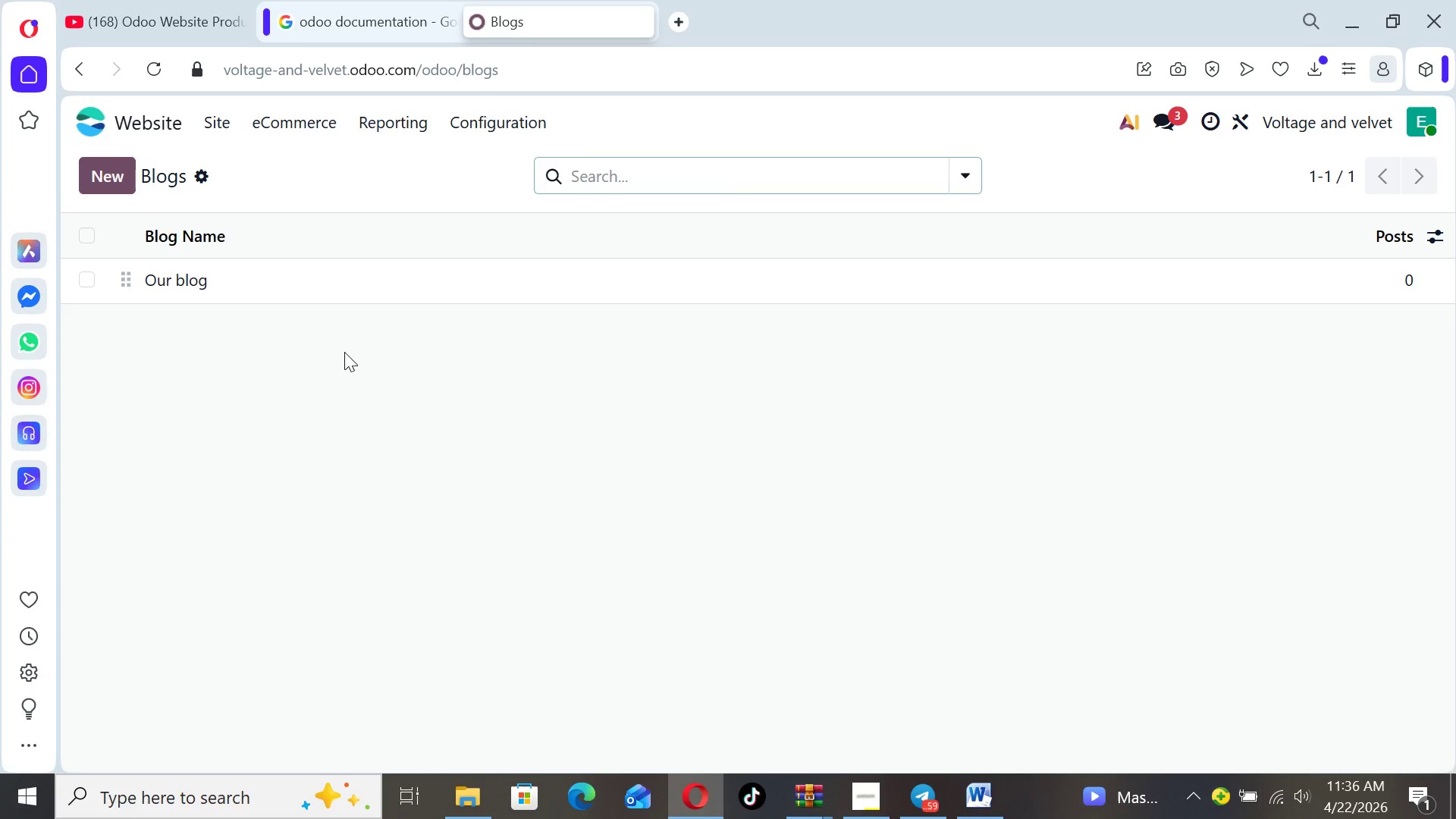 
wait(5.95)
 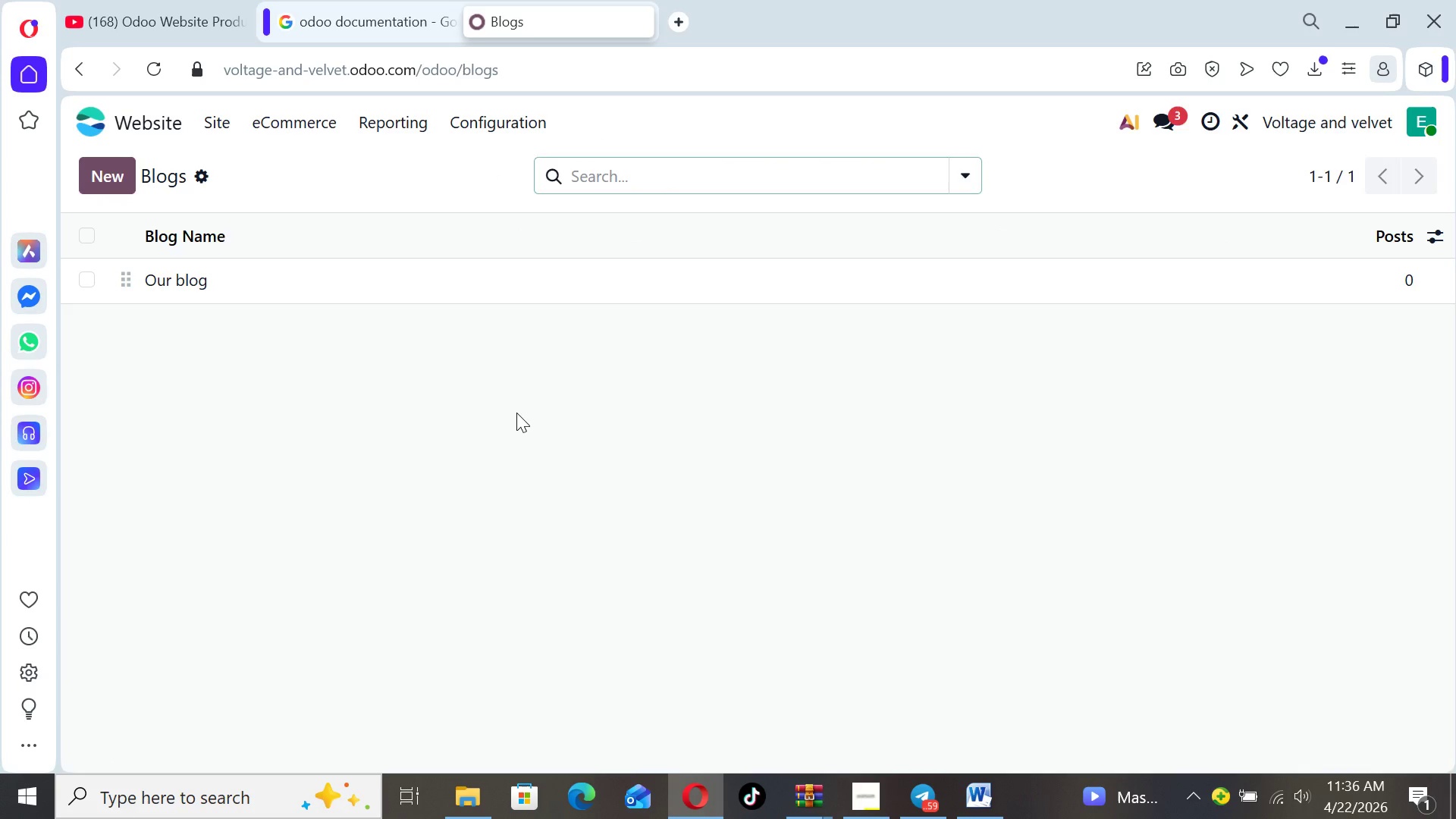 
left_click([114, 178])
 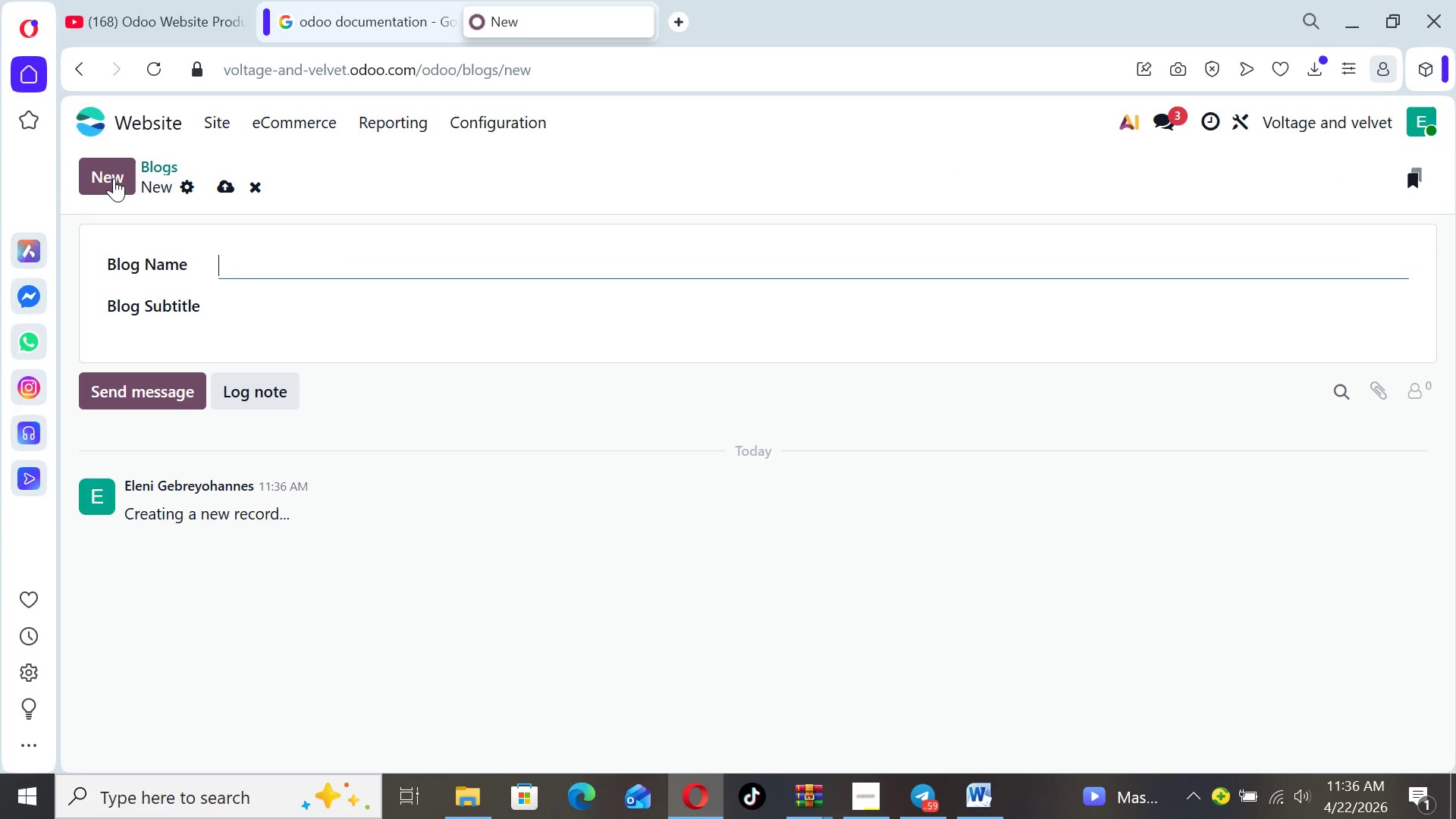 
type(Voltage and Velvet i)
key(Backspace)
type(Insi)
 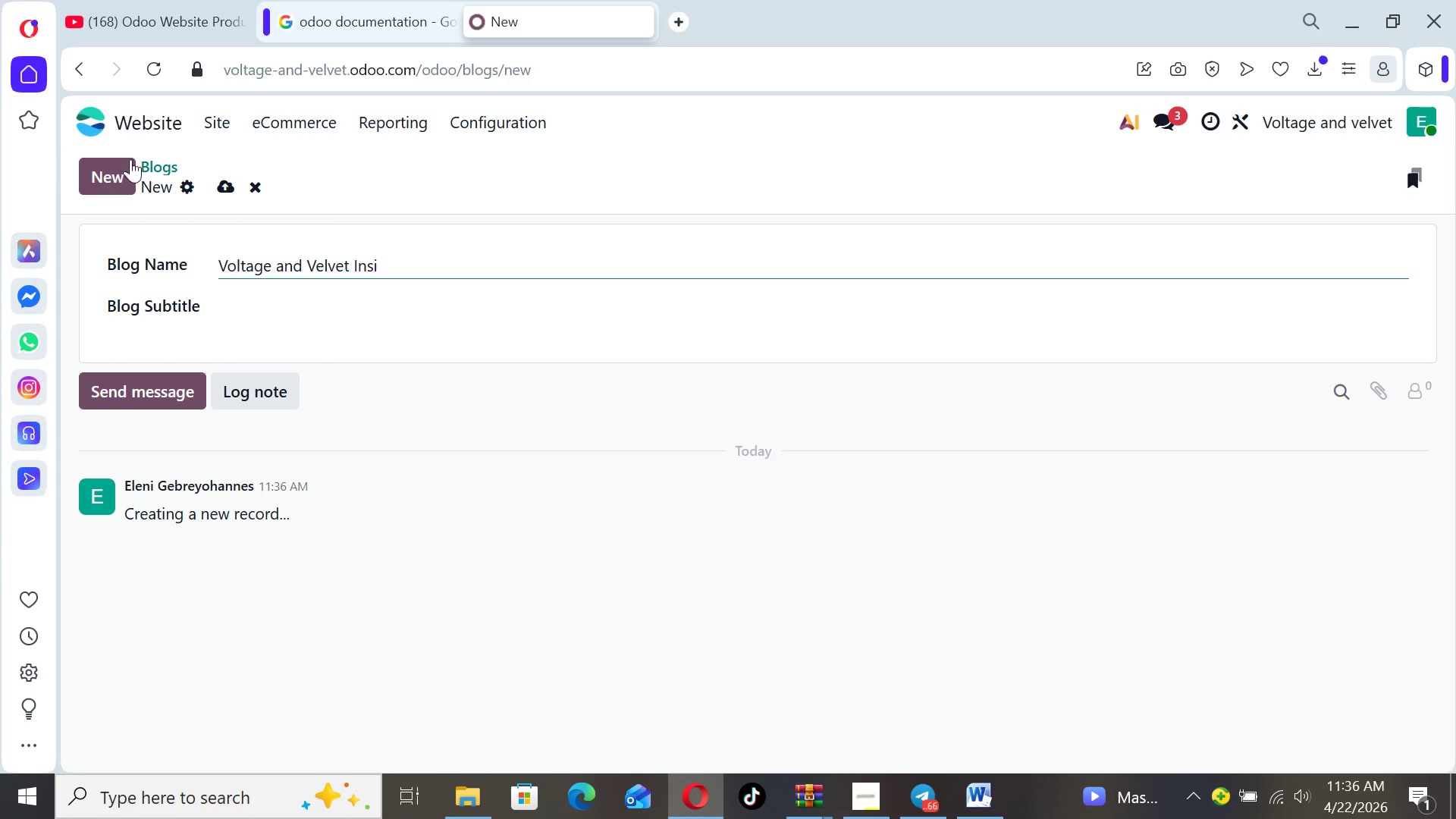 
type(ghts)
 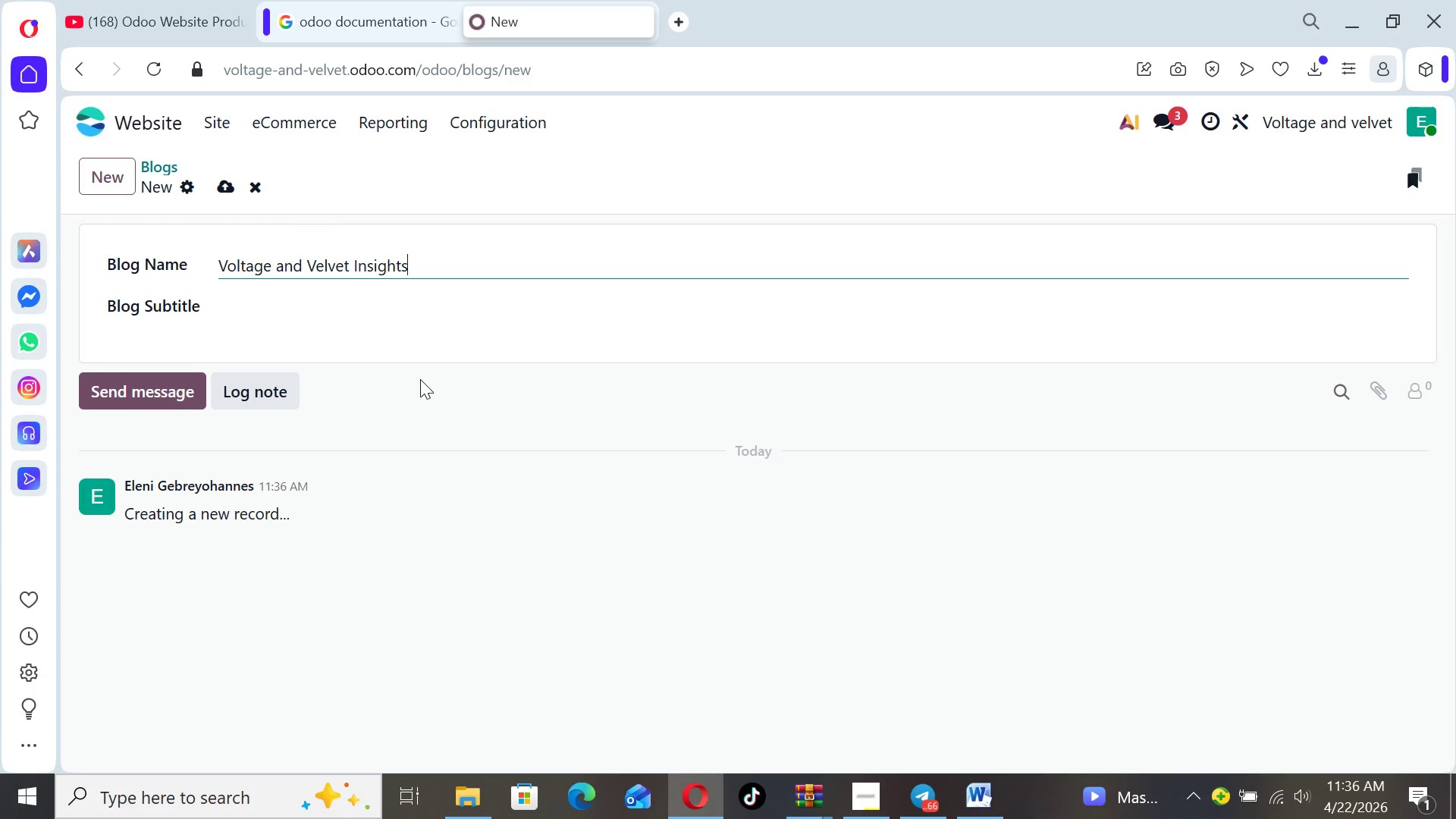 
wait(11.34)
 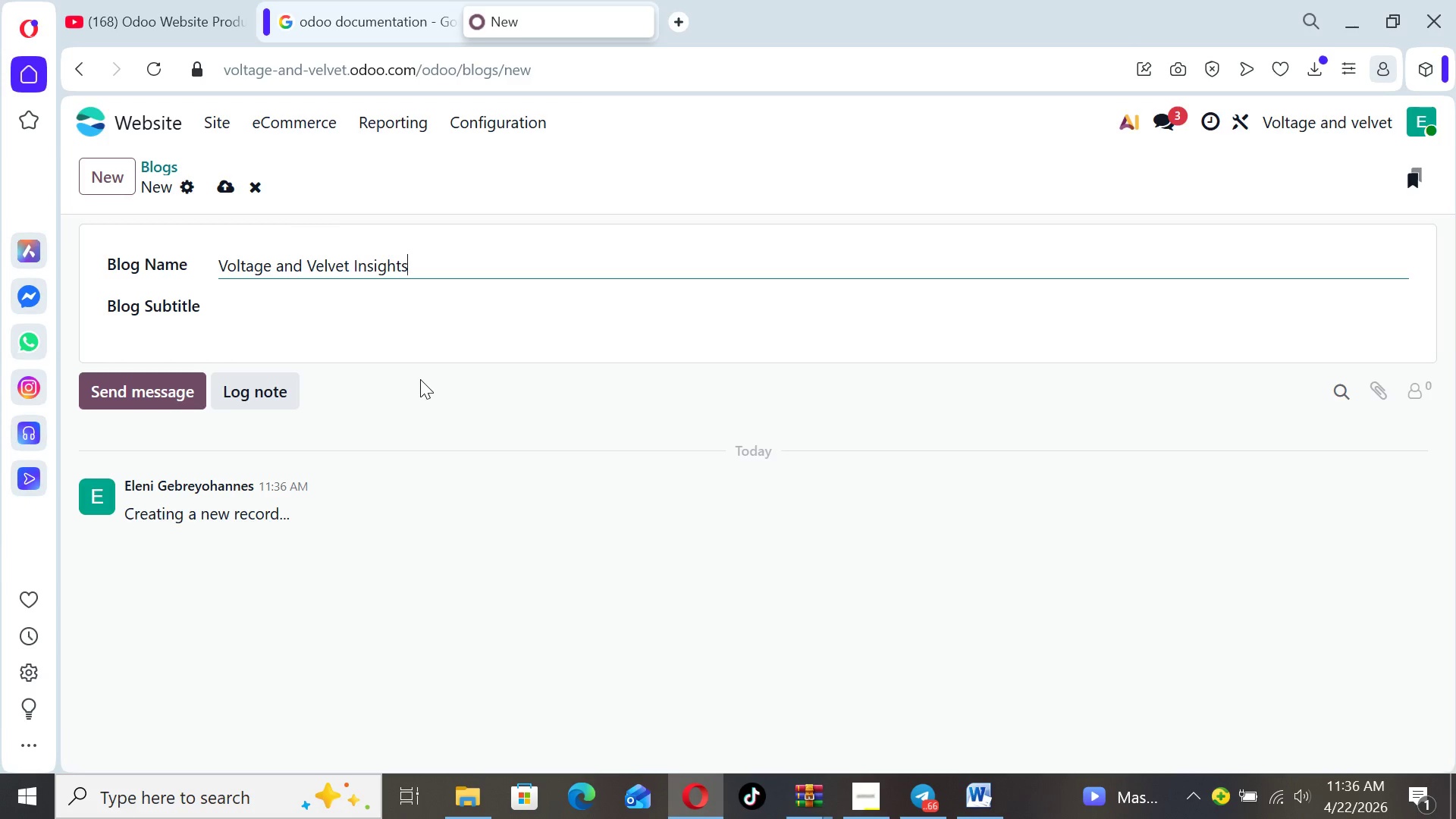 
left_click([232, 187])
 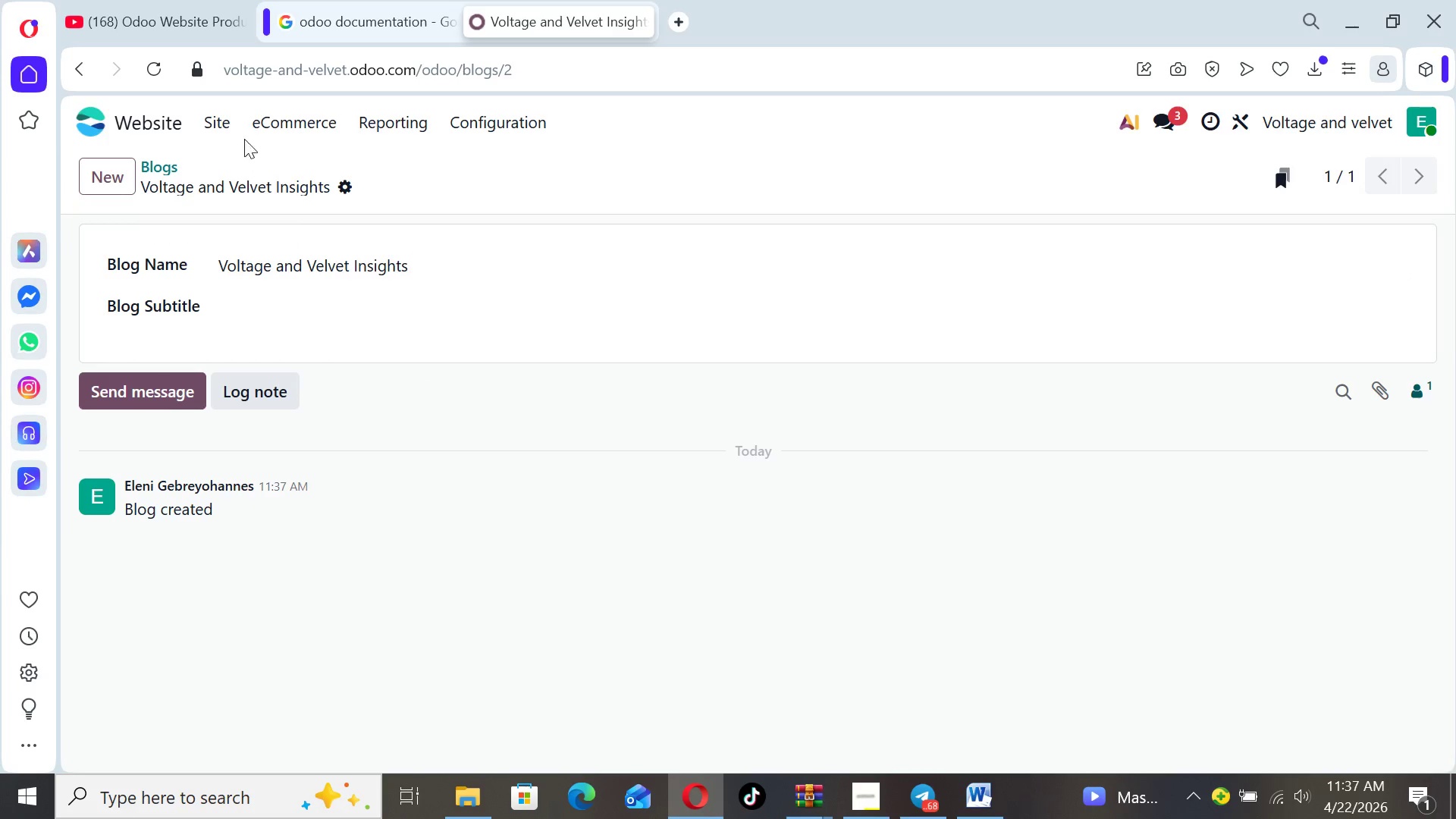 
left_click([227, 116])
 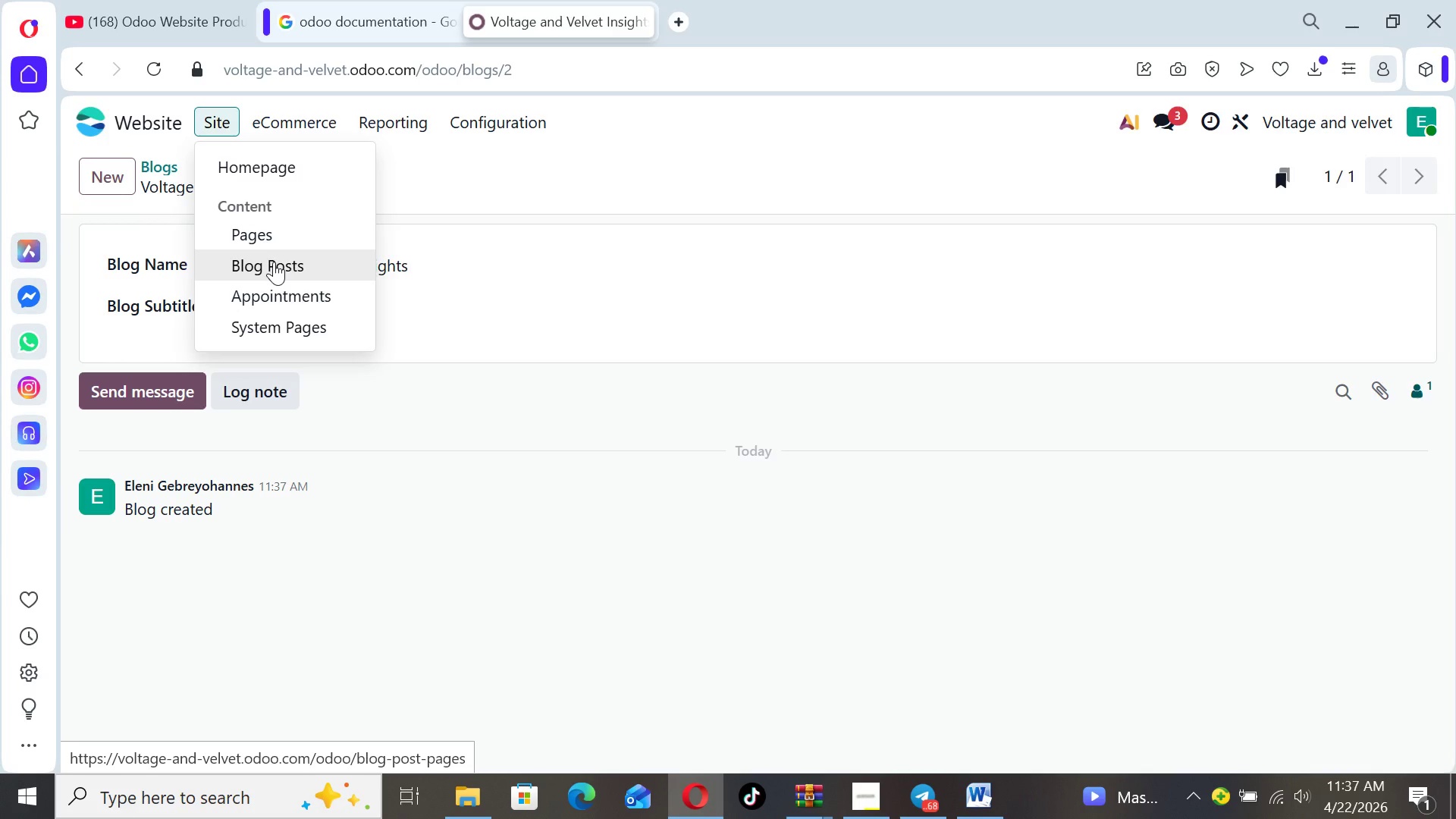 
left_click([274, 262])
 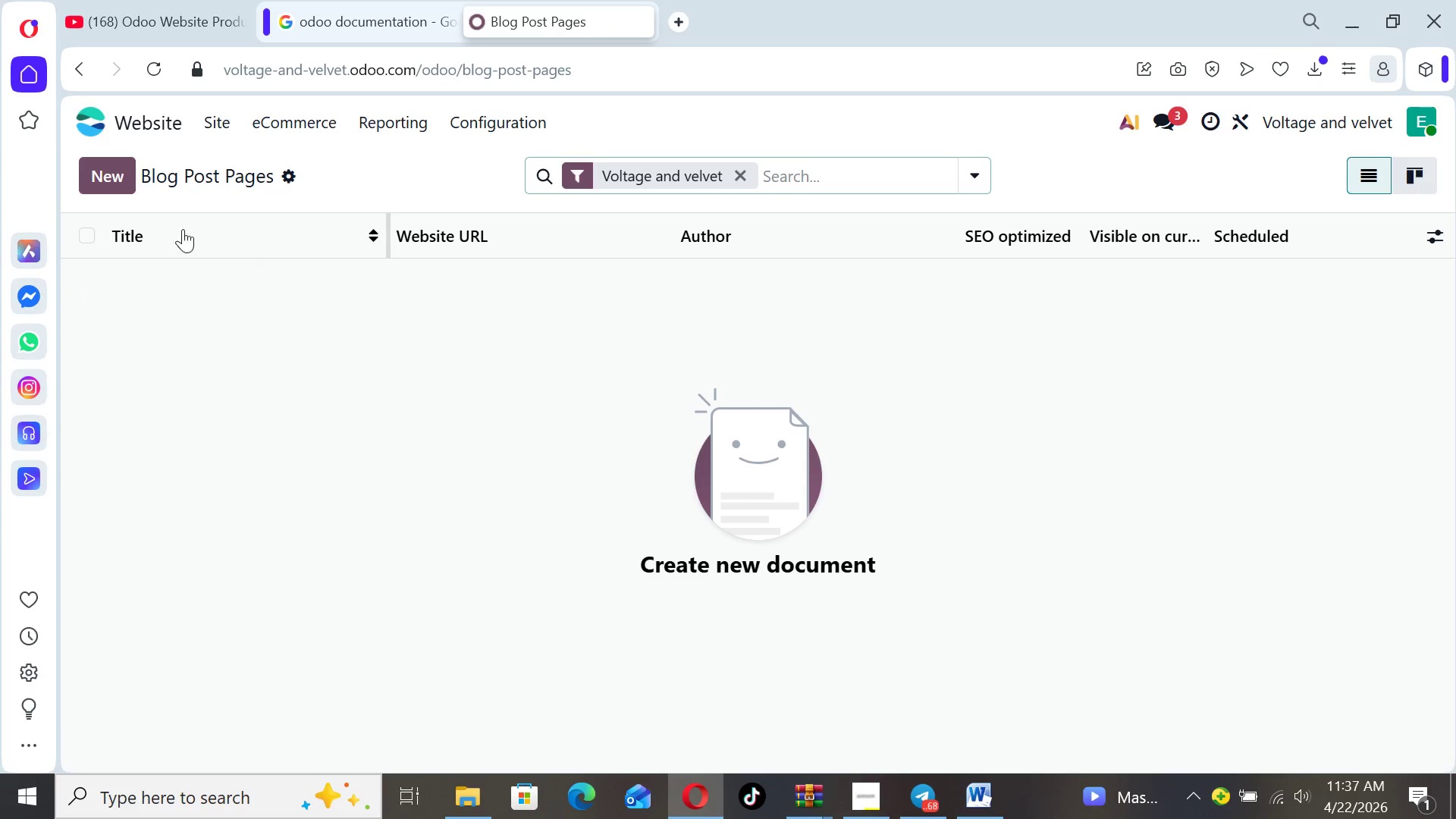 
left_click([111, 177])
 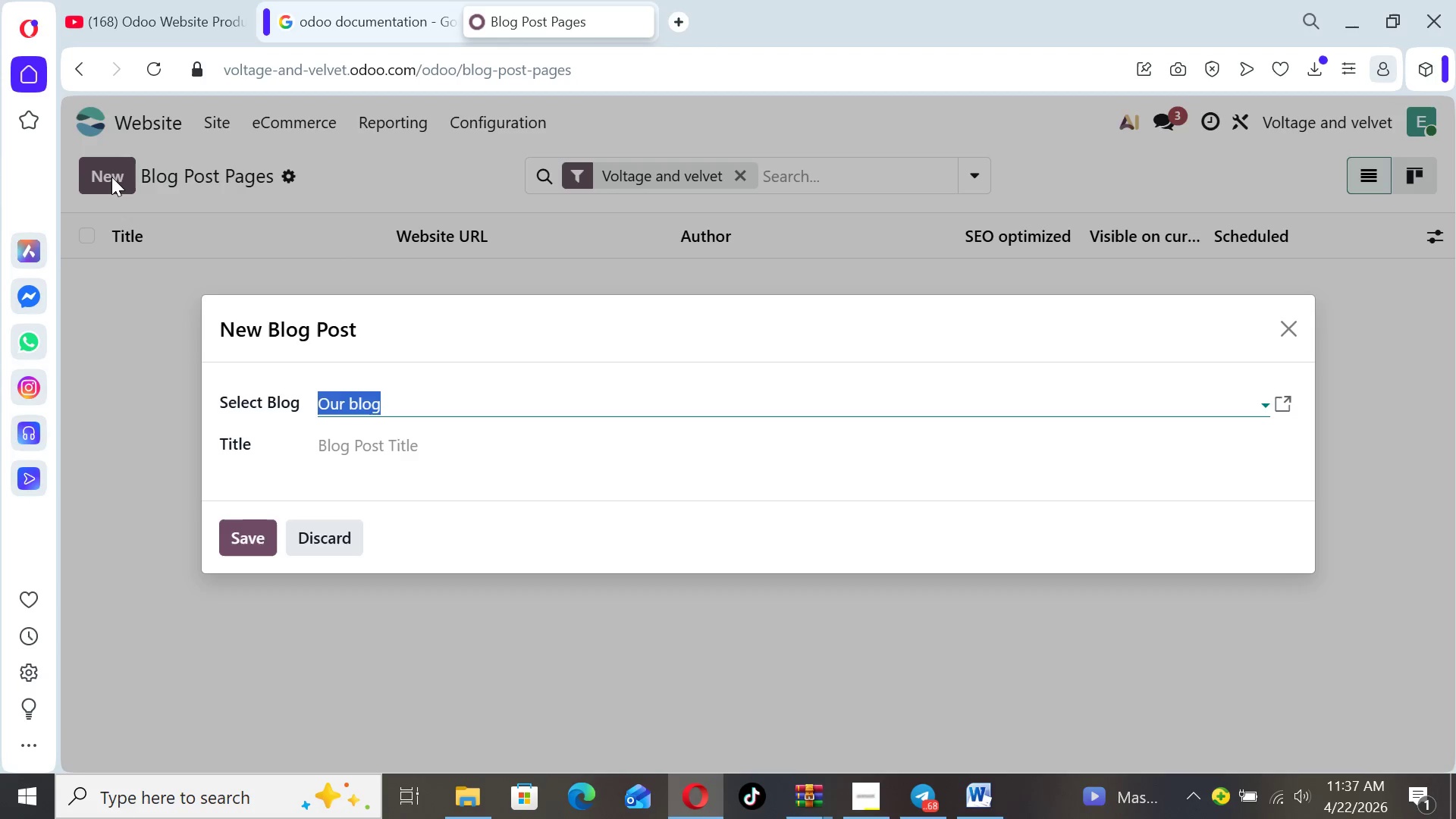 
wait(8.98)
 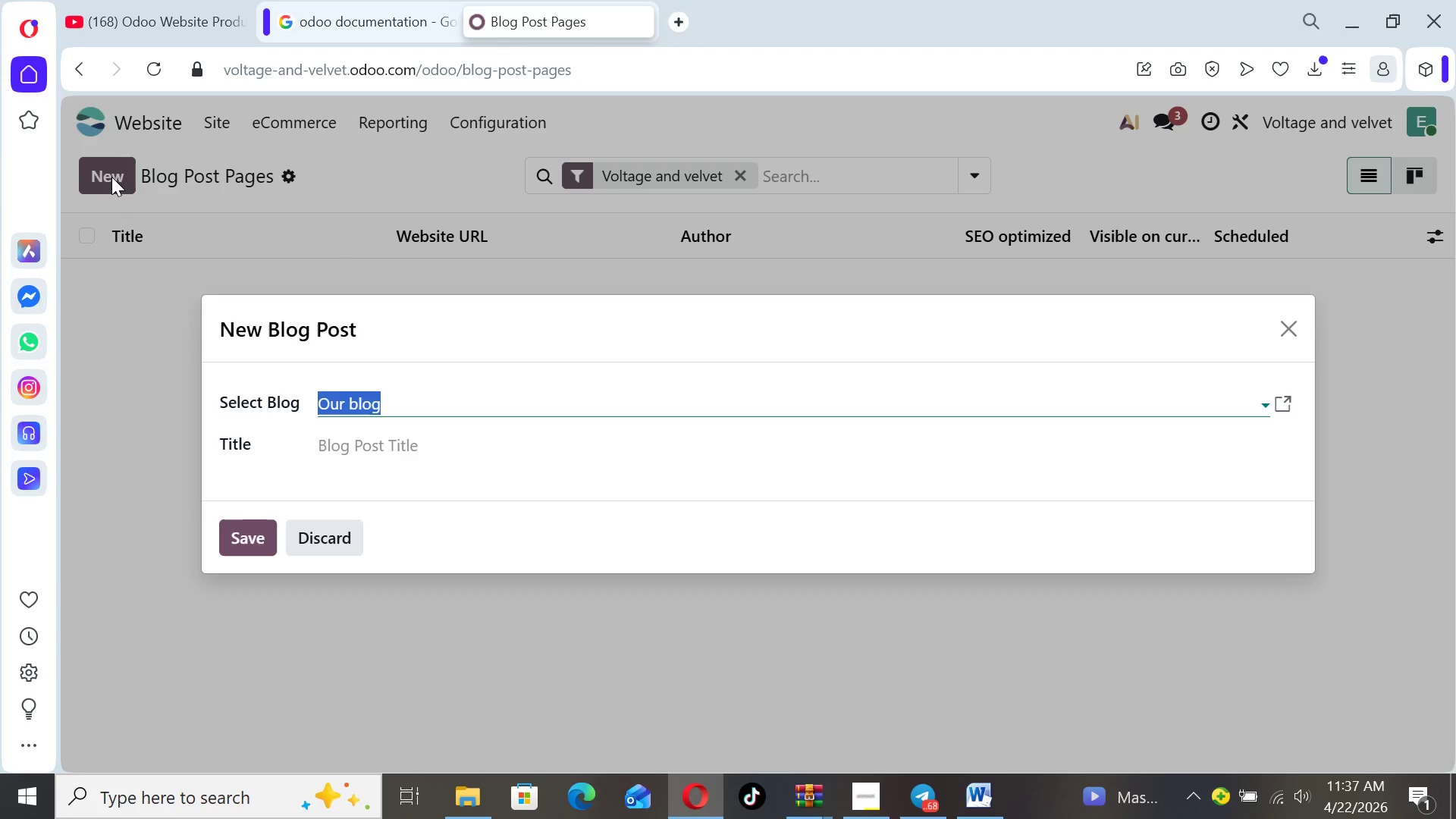 
left_click([406, 406])
 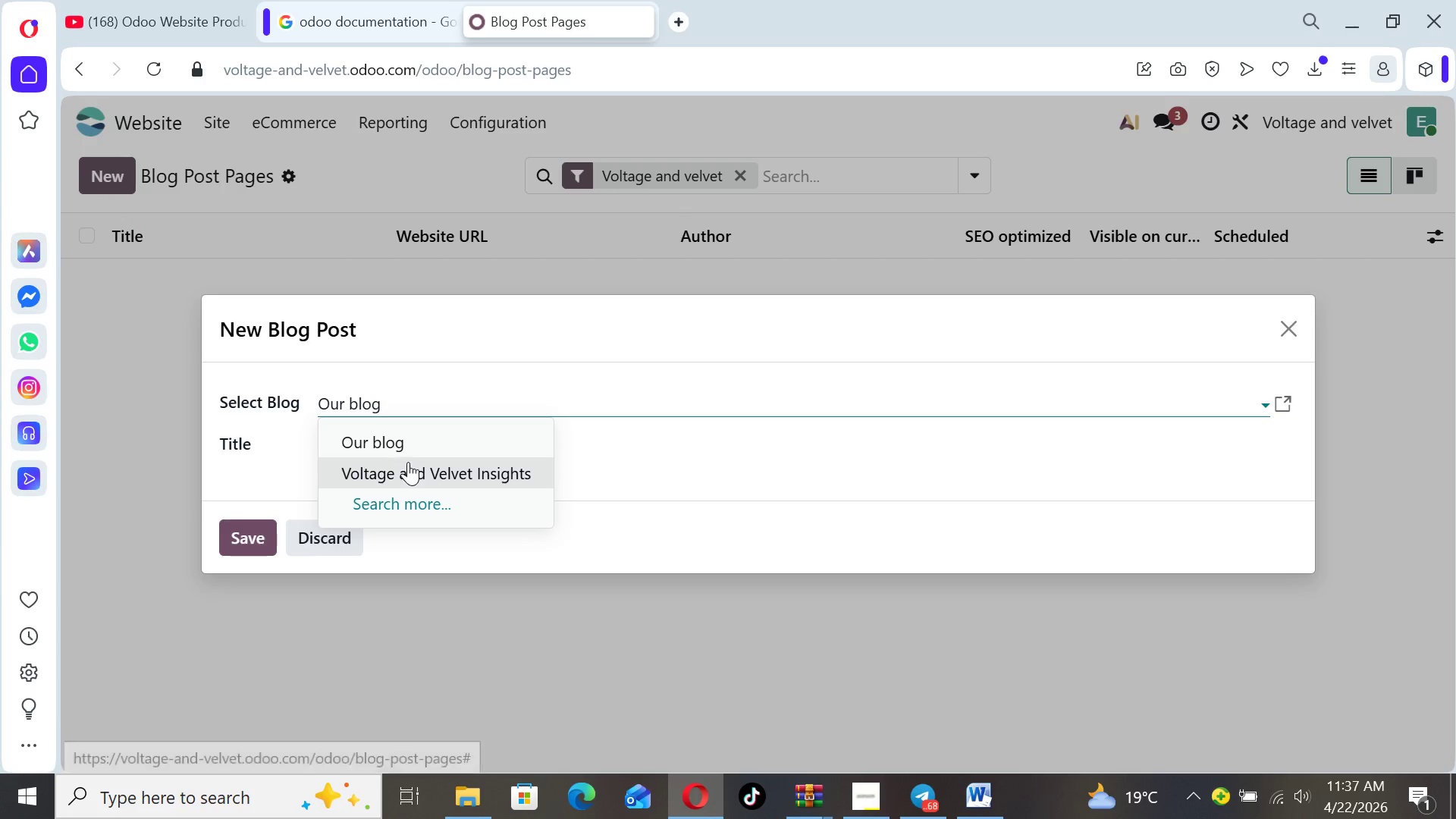 
left_click([408, 464])
 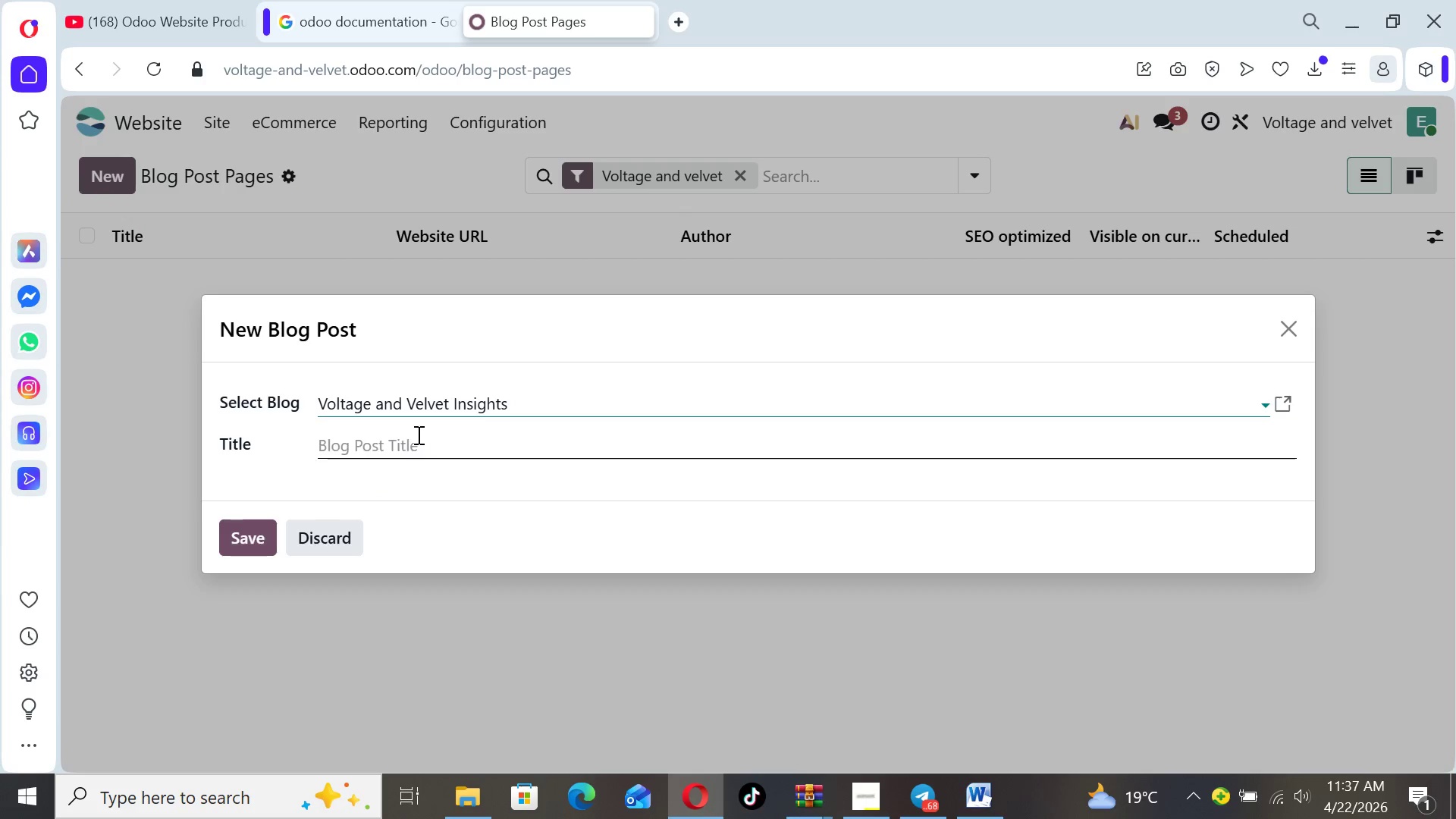 
left_click([422, 438])
 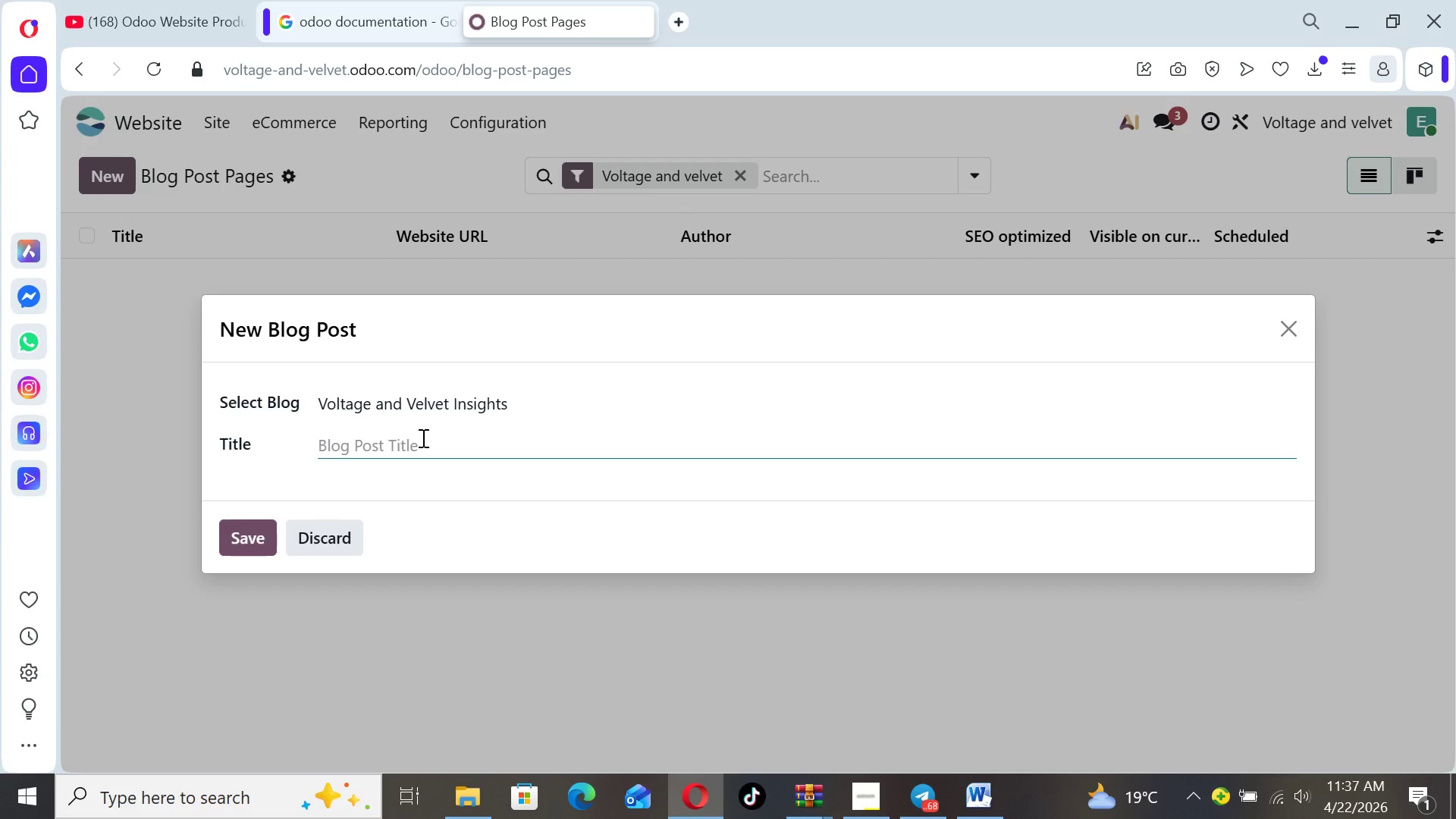 
type(The Science of Saturst)
key(Backspace)
key(Backspace)
type(ation : Exploring )
 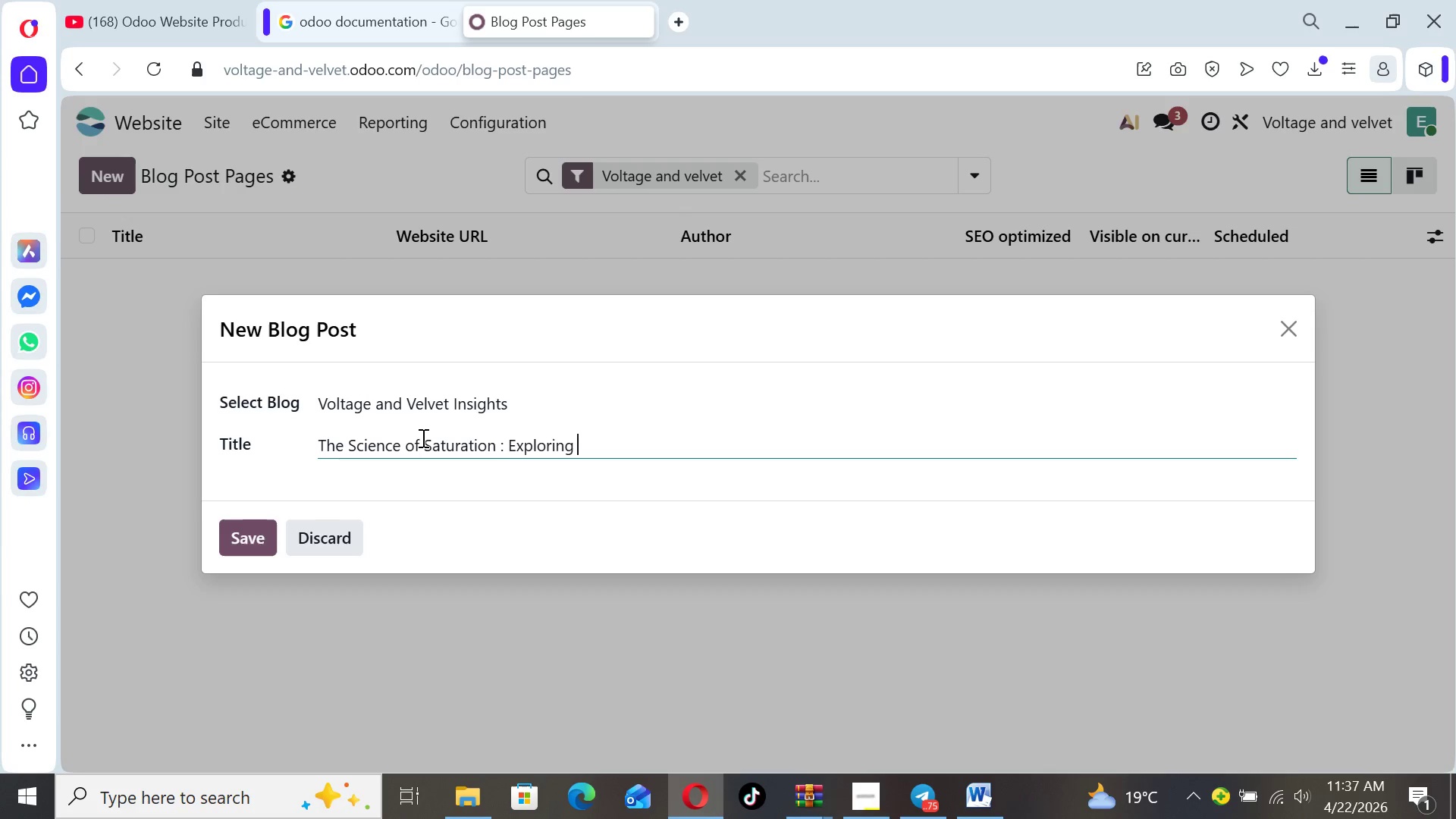 
type(oU)
key(Backspace)
key(Backspace)
type(Our New Boutique)
 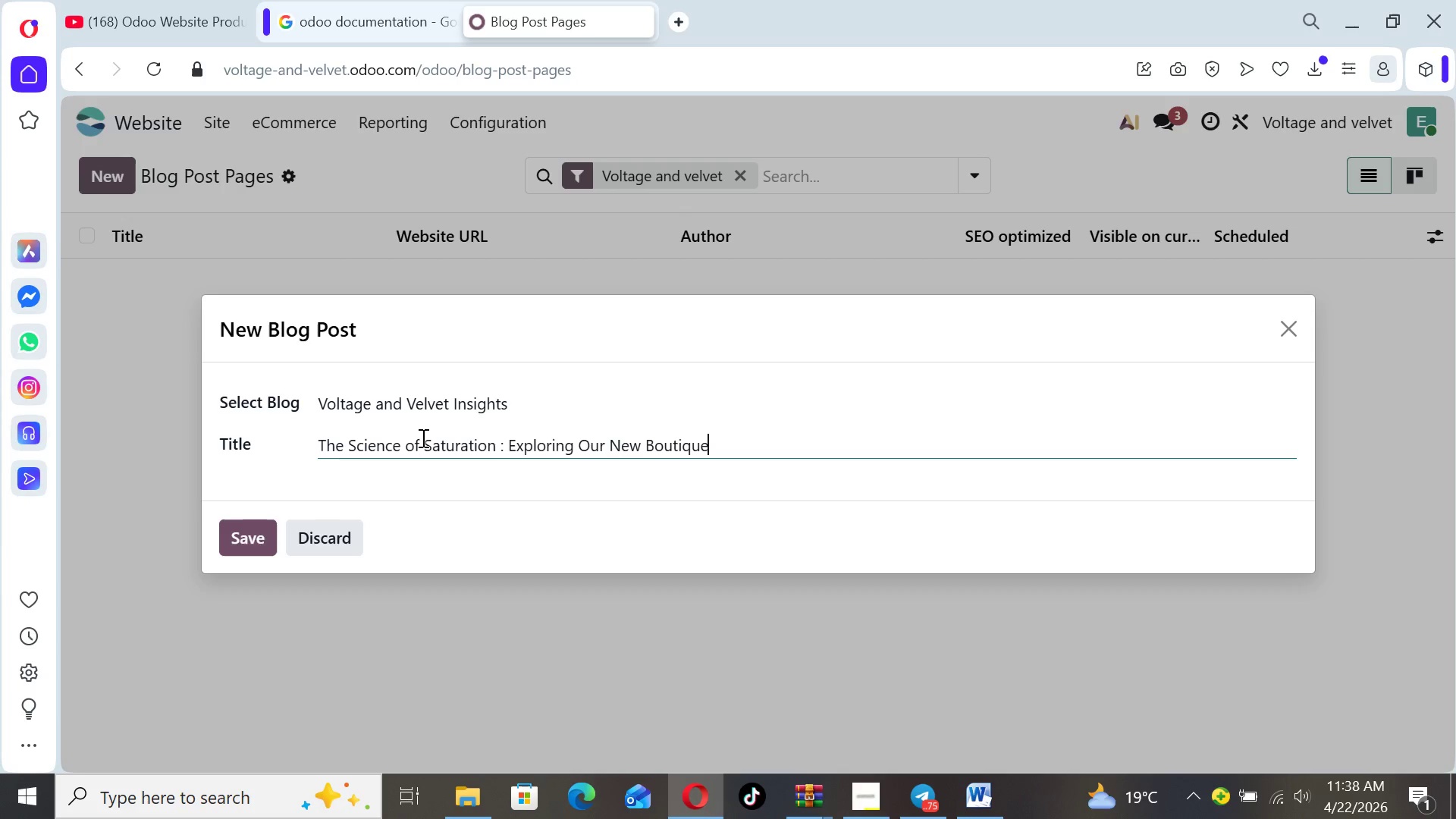 
type( Pedal Shipment)
 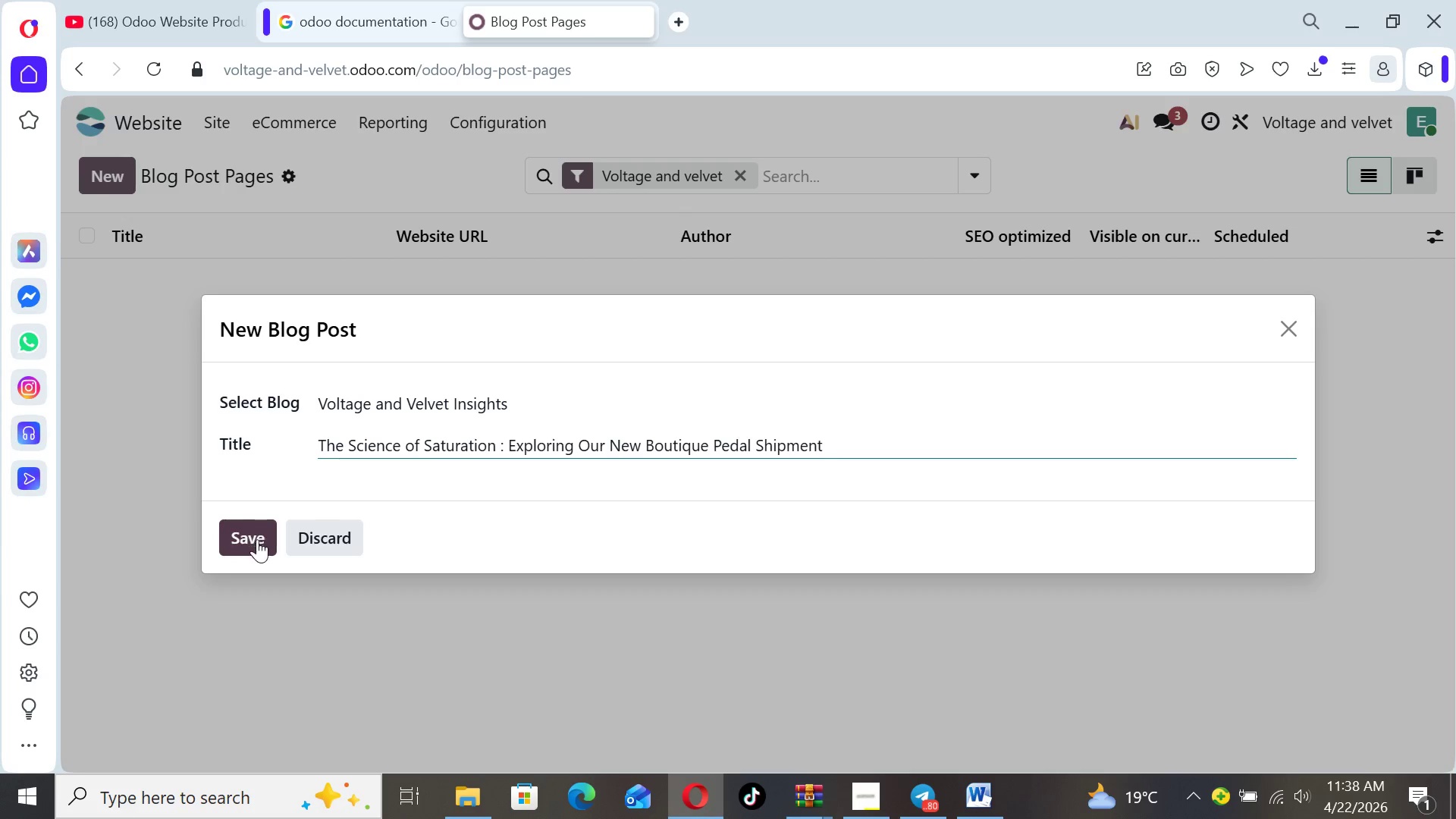 
left_click([258, 539])
 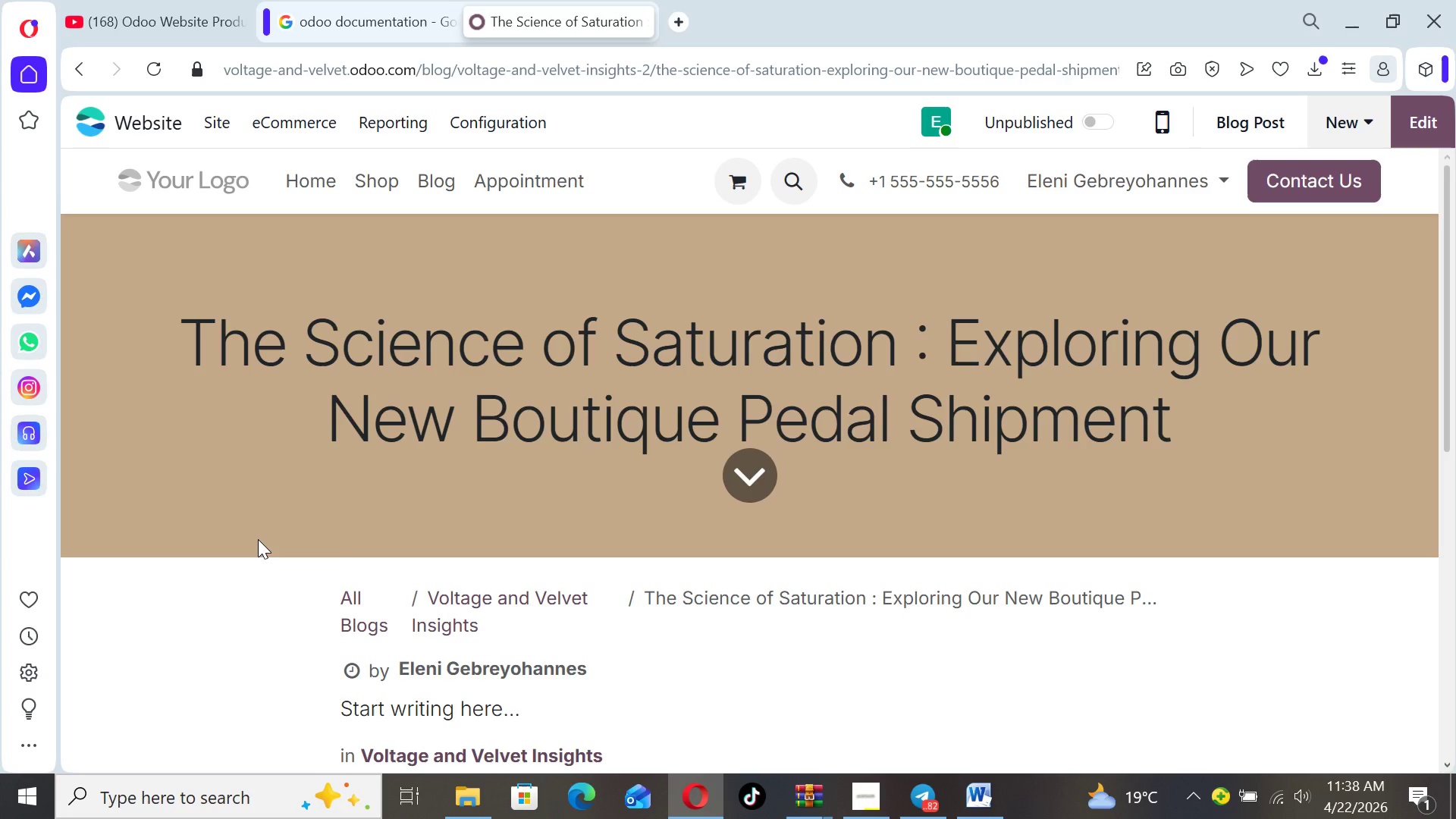 
wait(8.92)
 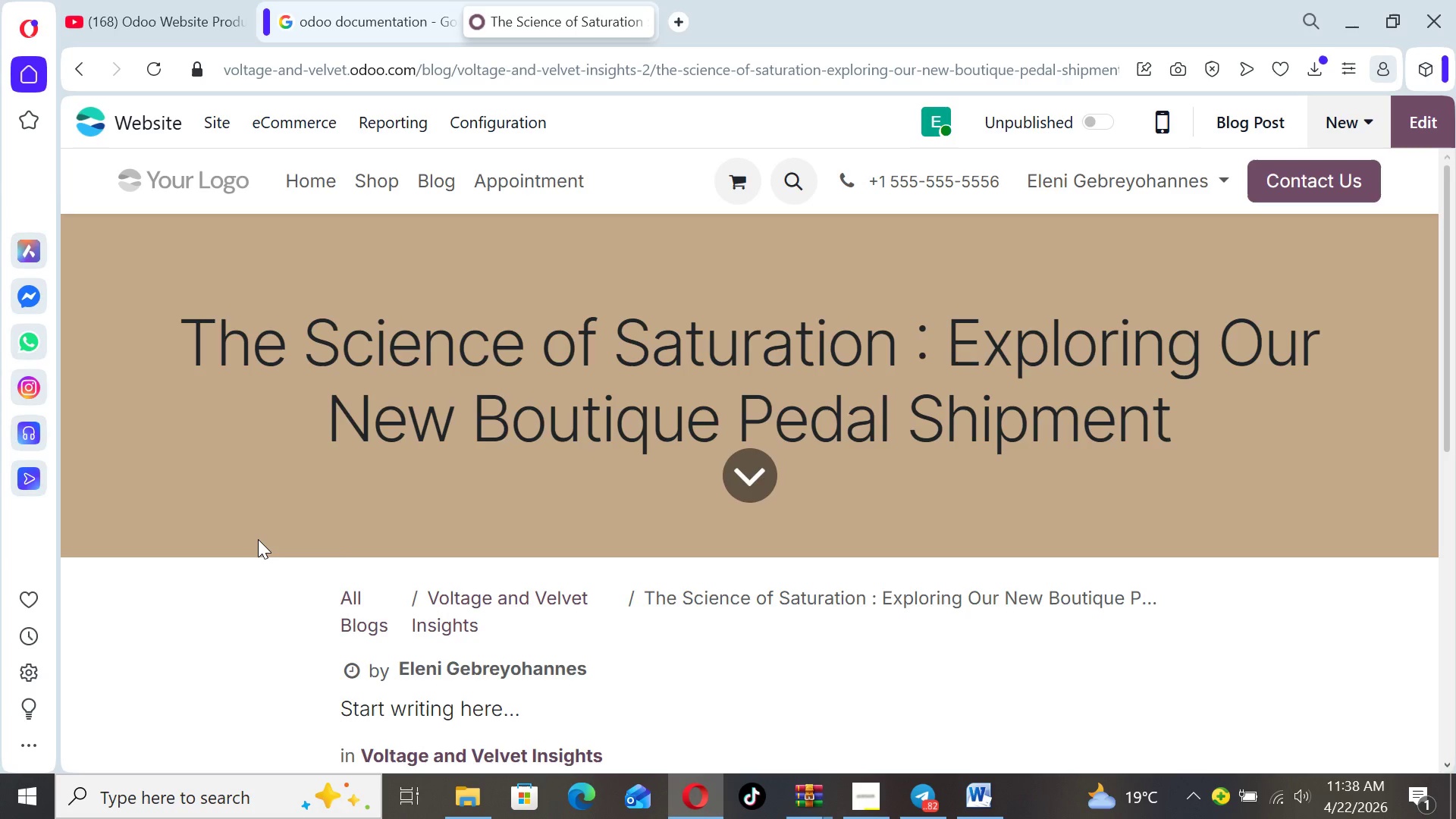 
left_click([1404, 129])
 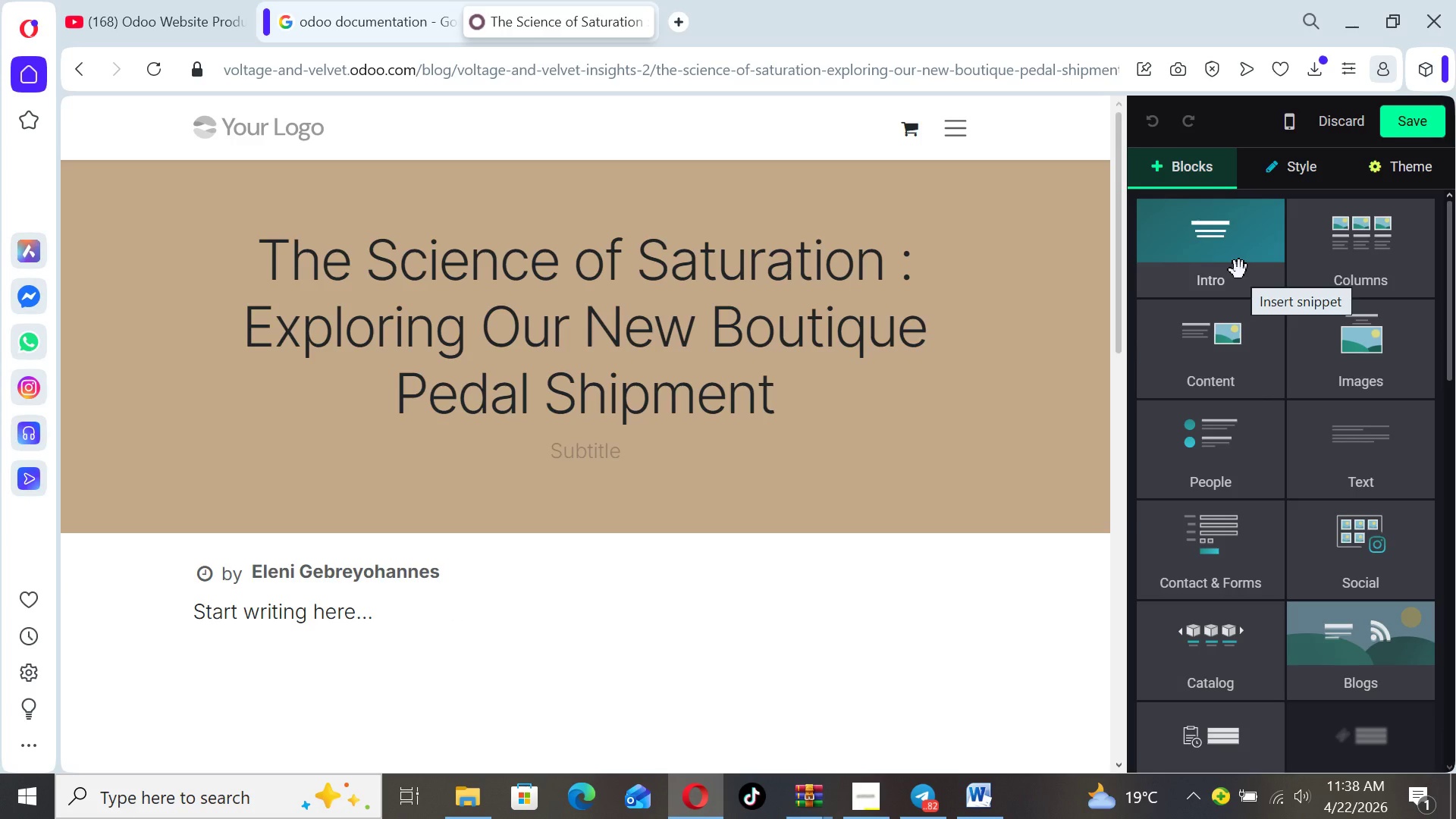 
wait(18.34)
 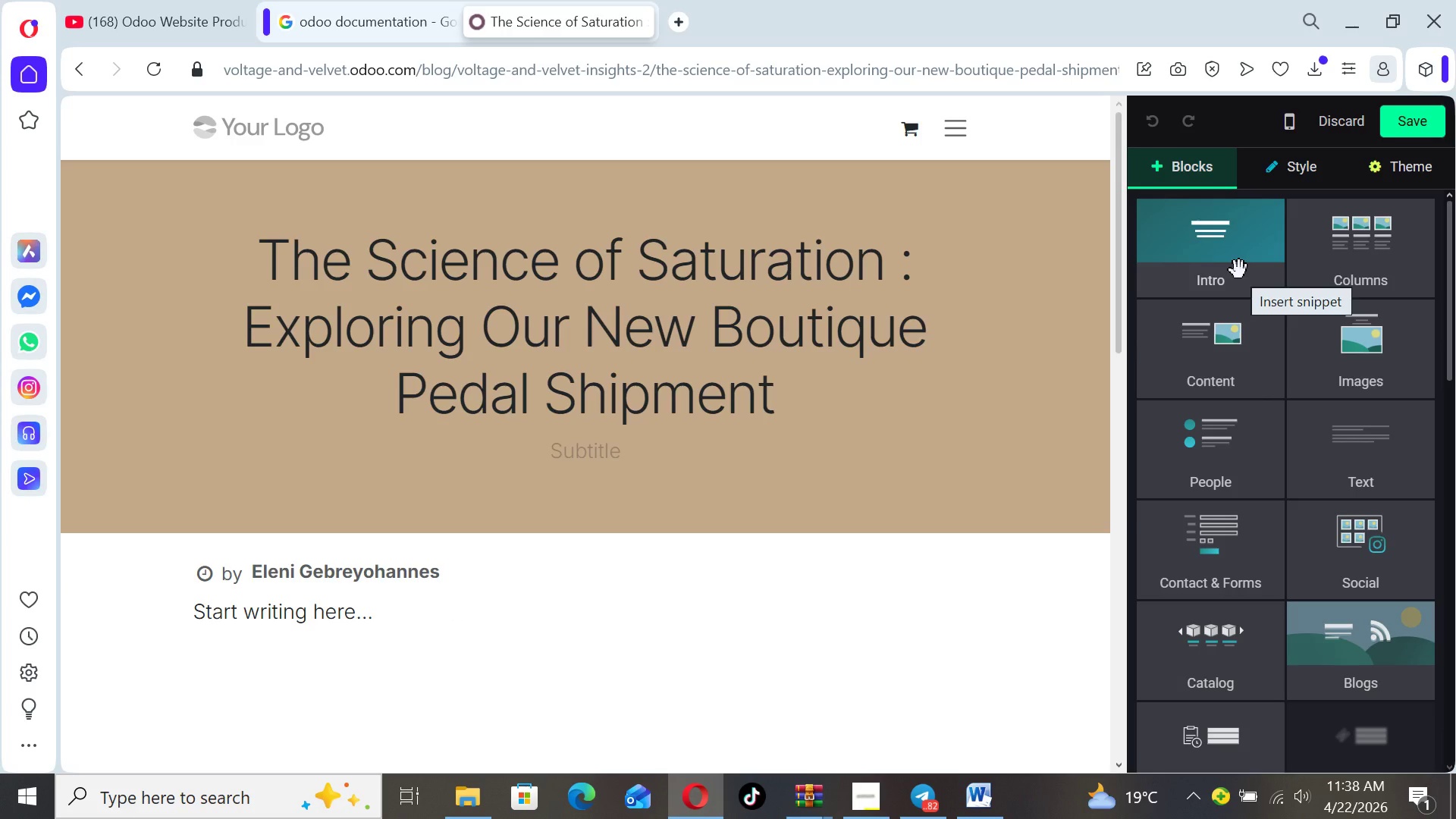 
left_click([1219, 267])
 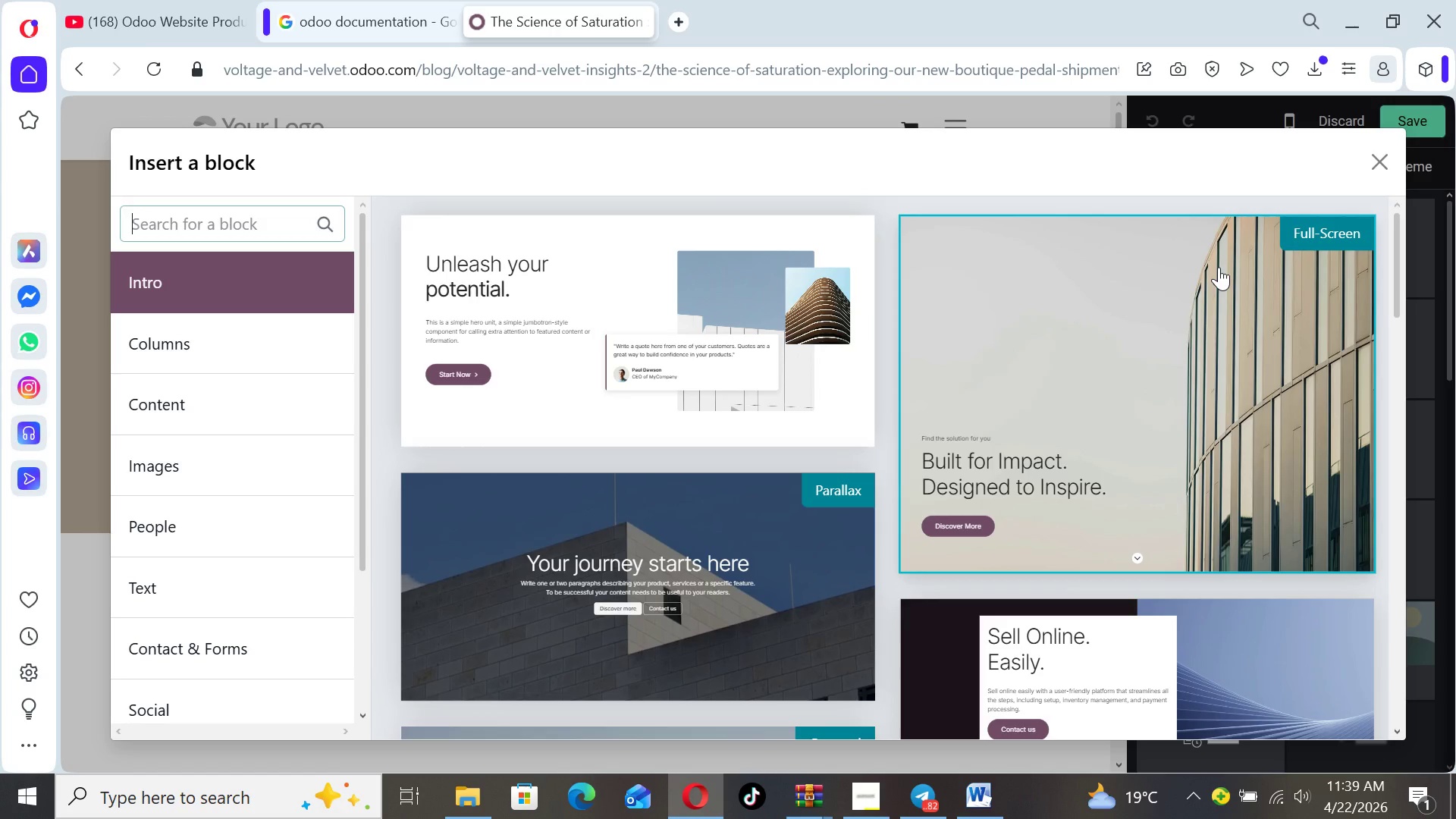 
wait(10.95)
 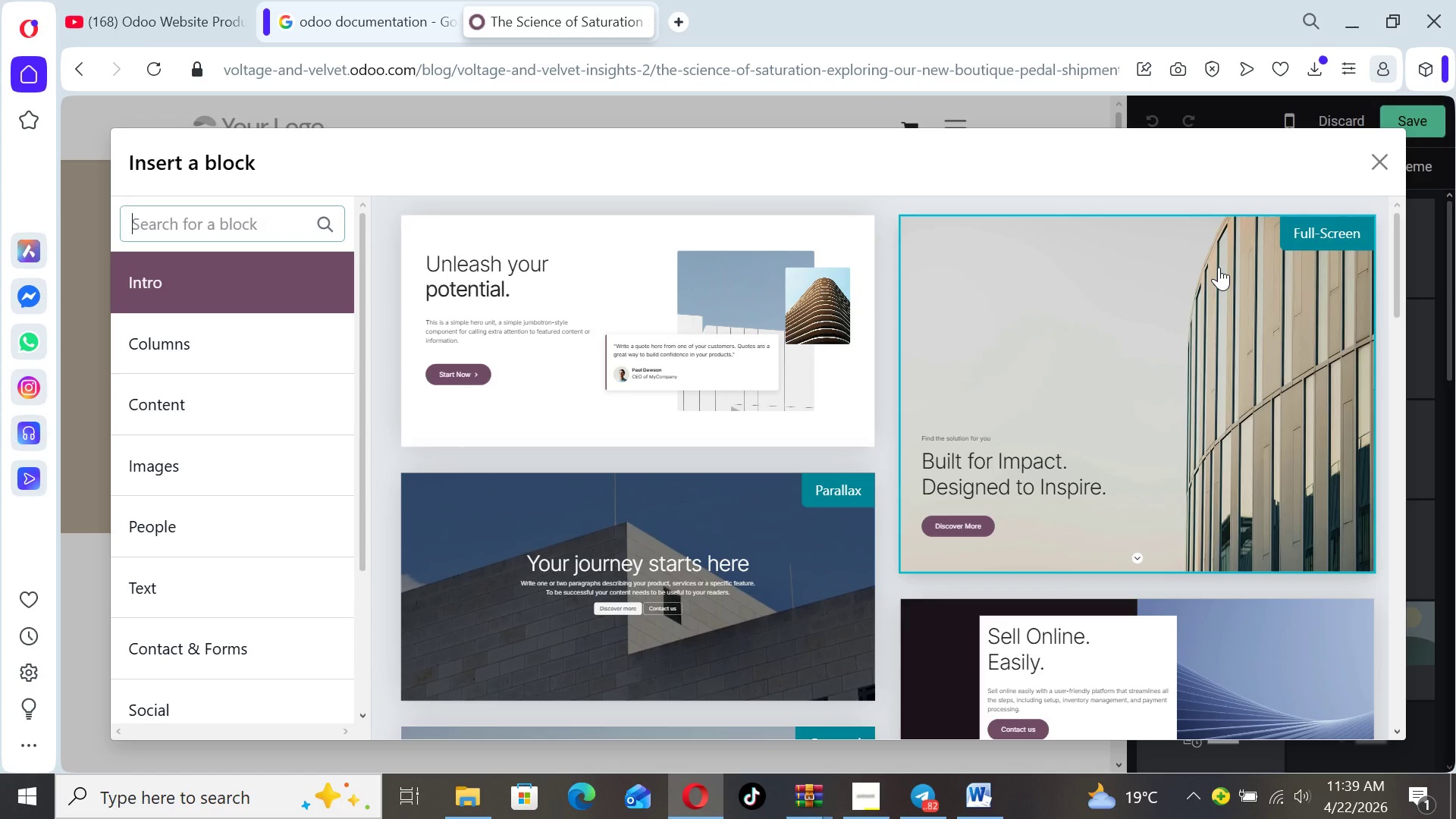 
left_click([1395, 161])
 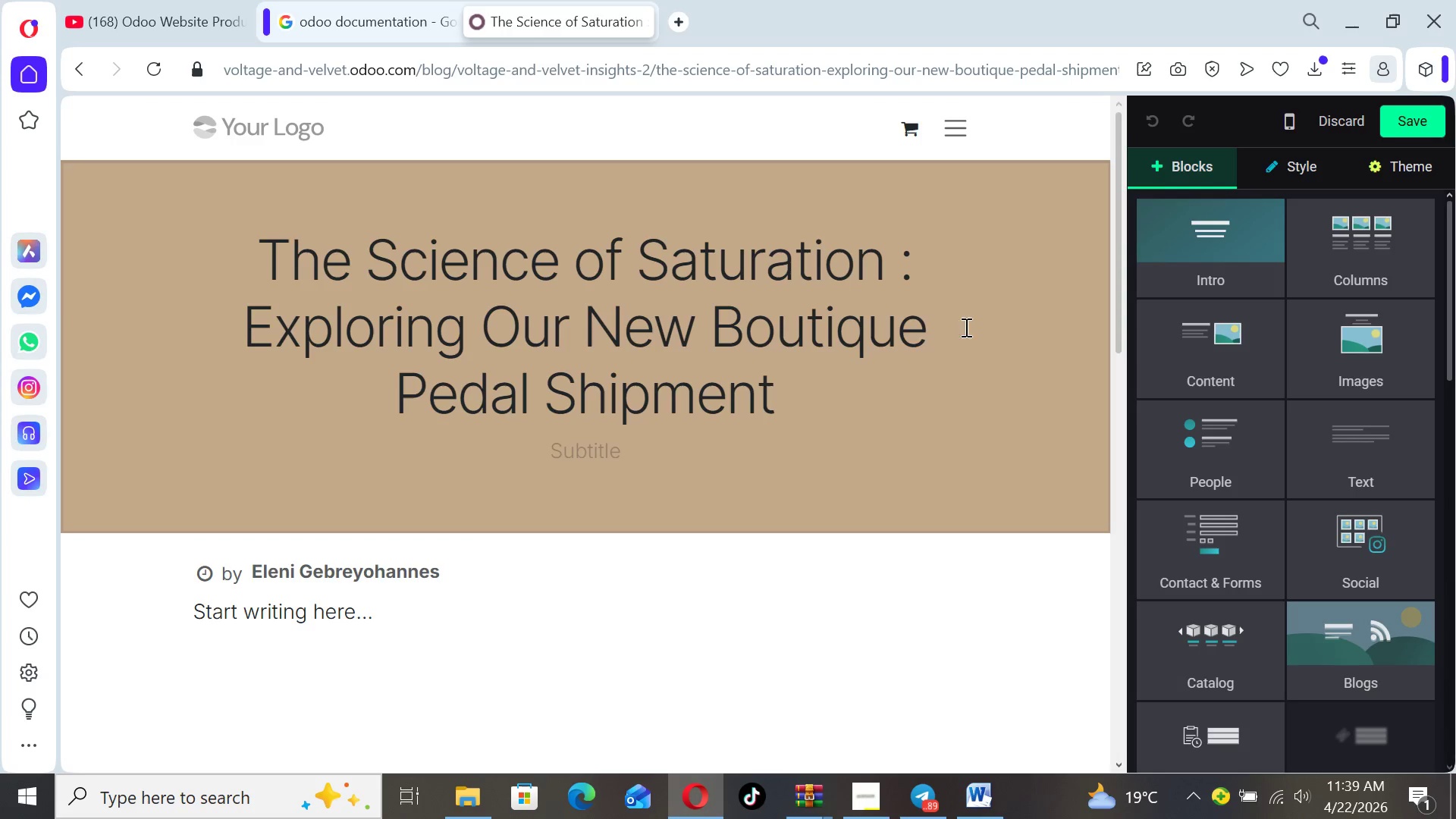 
left_click([919, 378])
 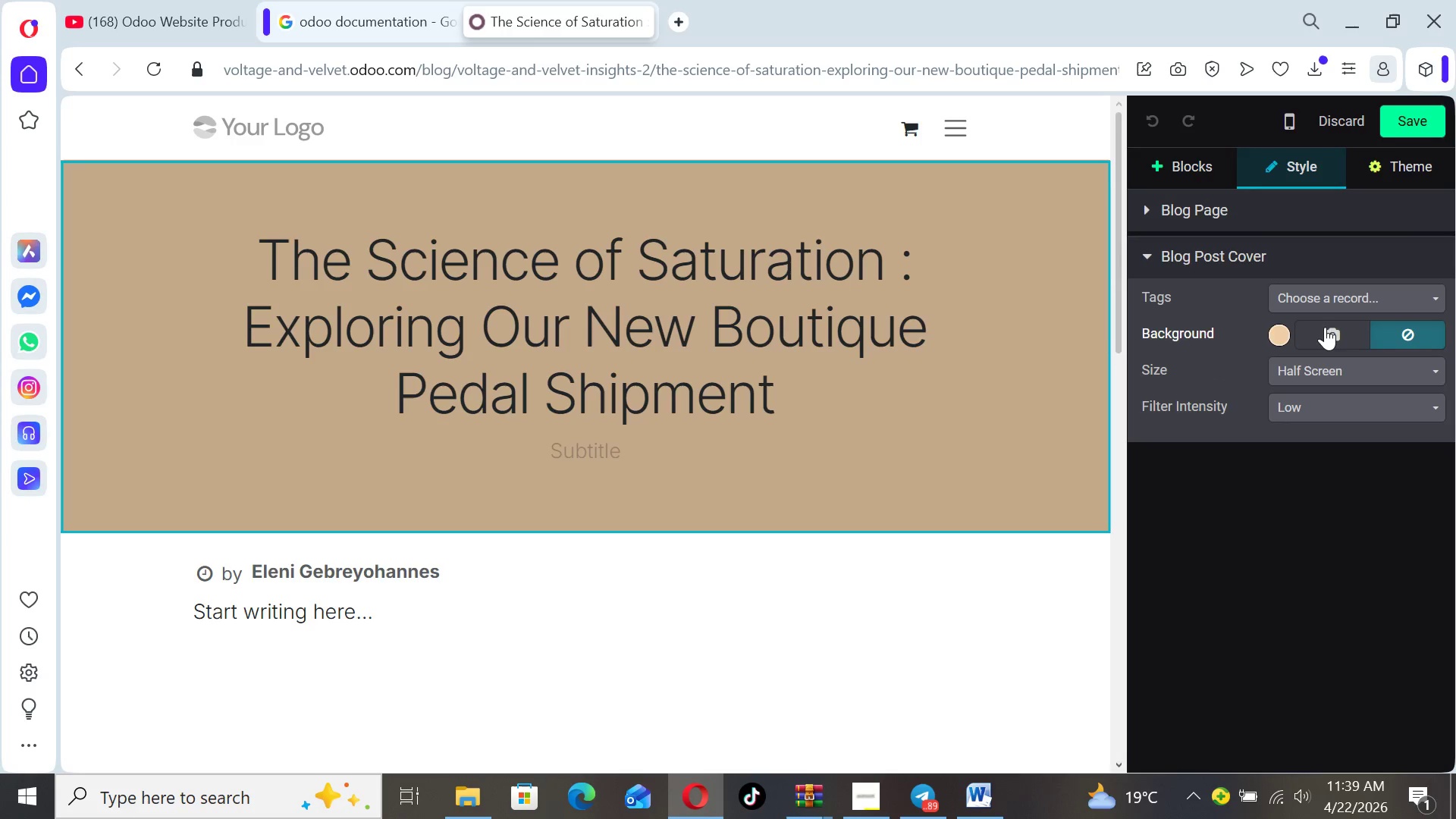 
left_click([1325, 327])
 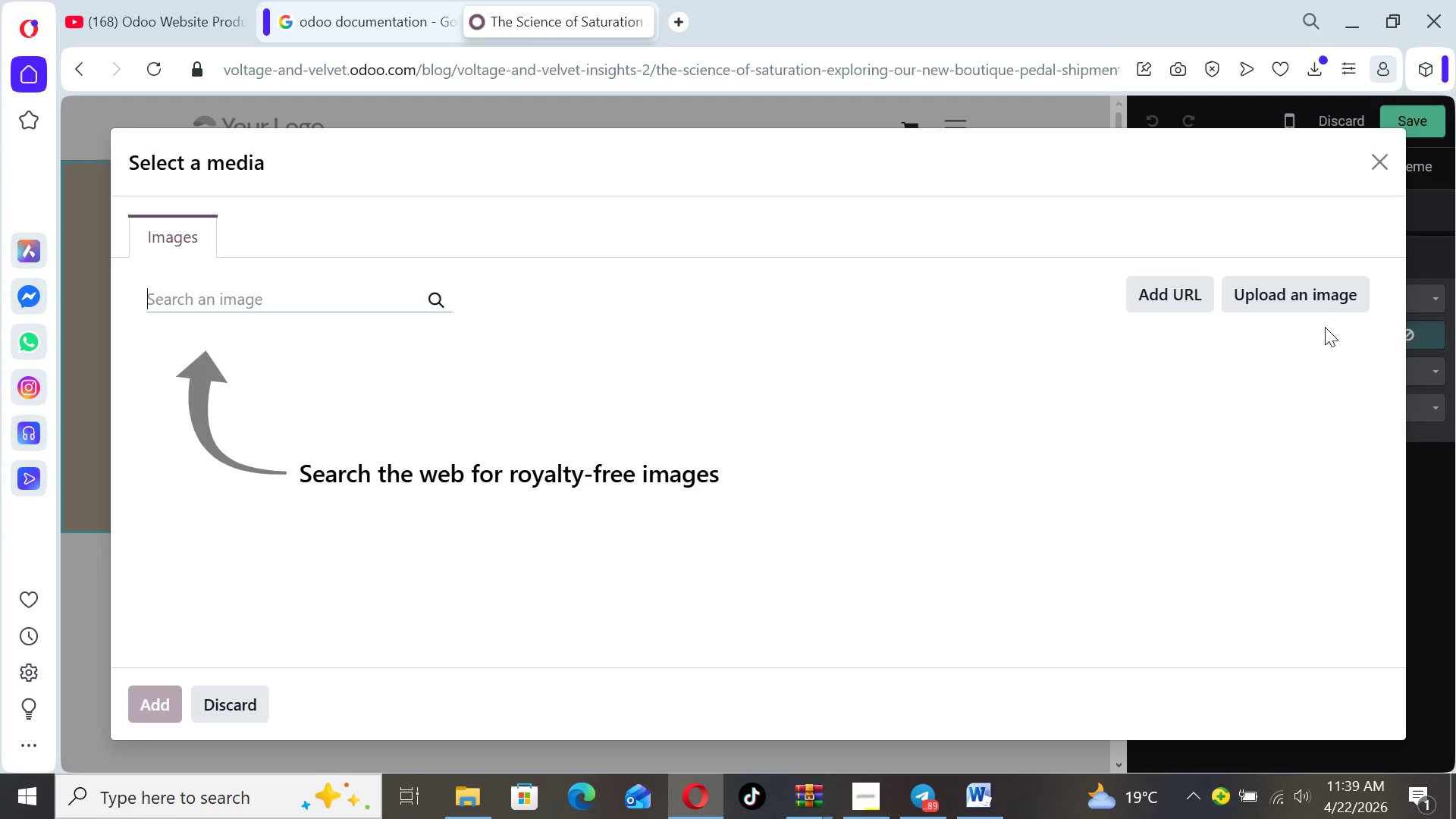 
left_click_drag(start_coordinate=[1325, 327], to_coordinate=[1203, 318])
 